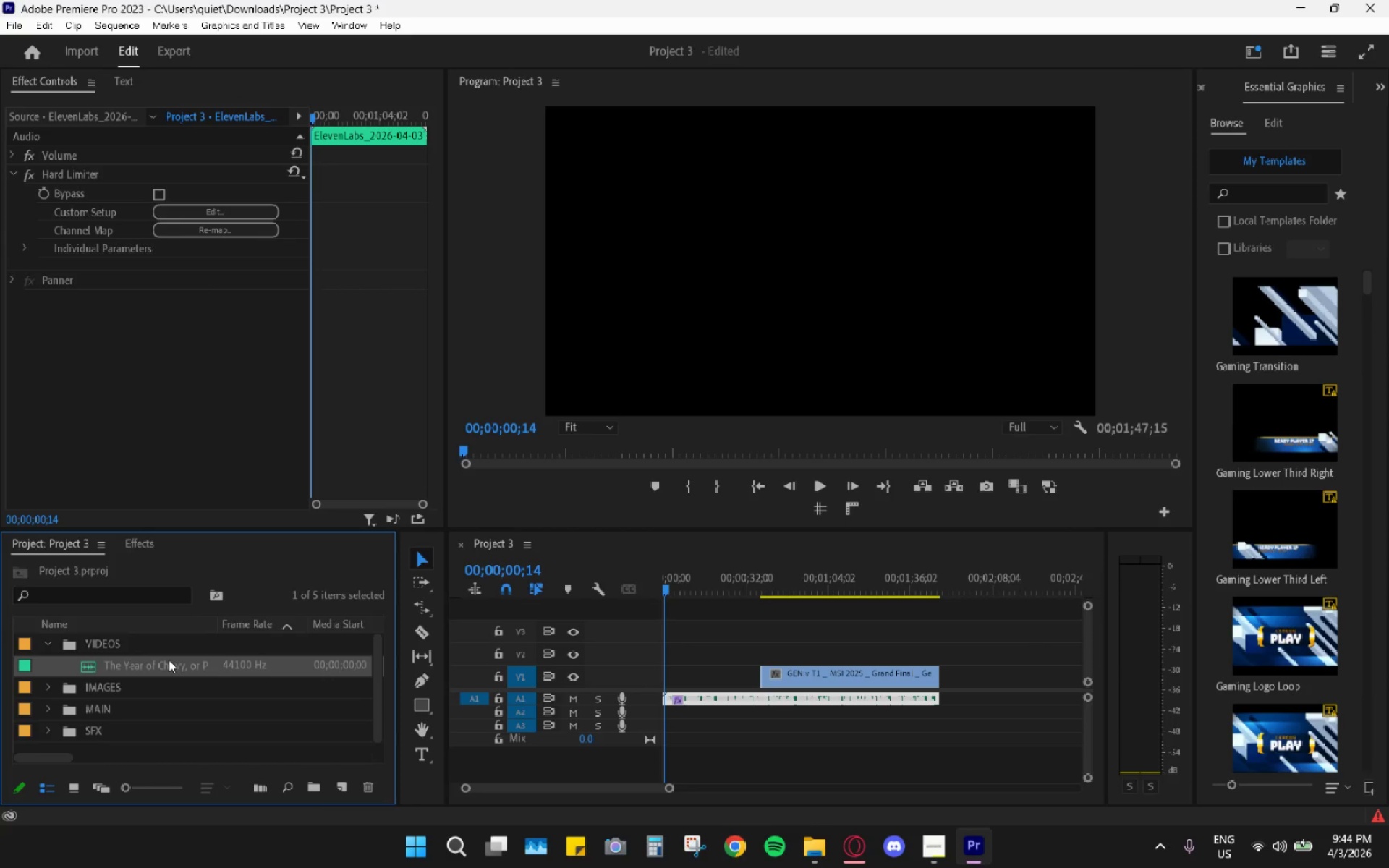 
triple_click([169, 660])
 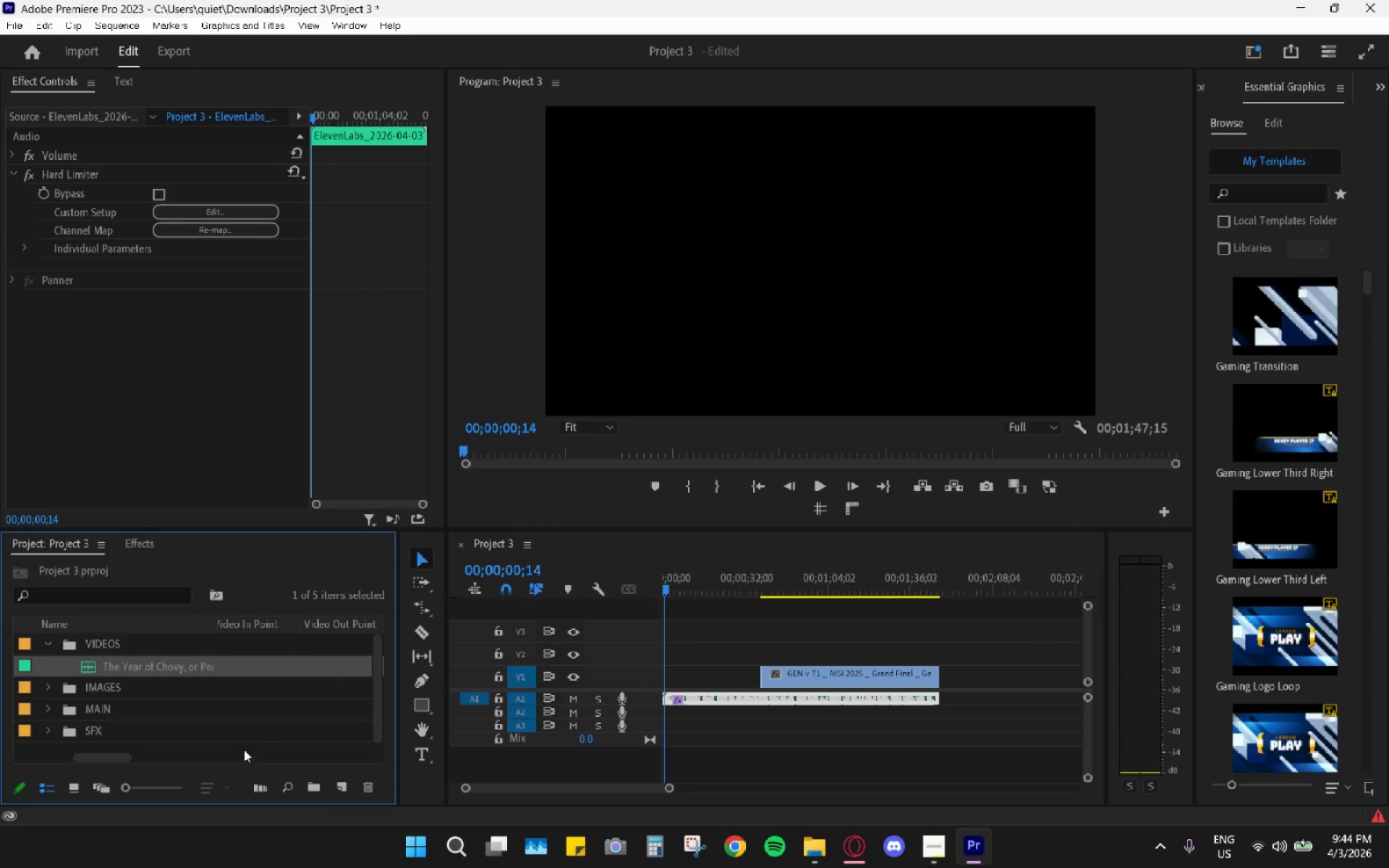 
left_click([259, 661])
 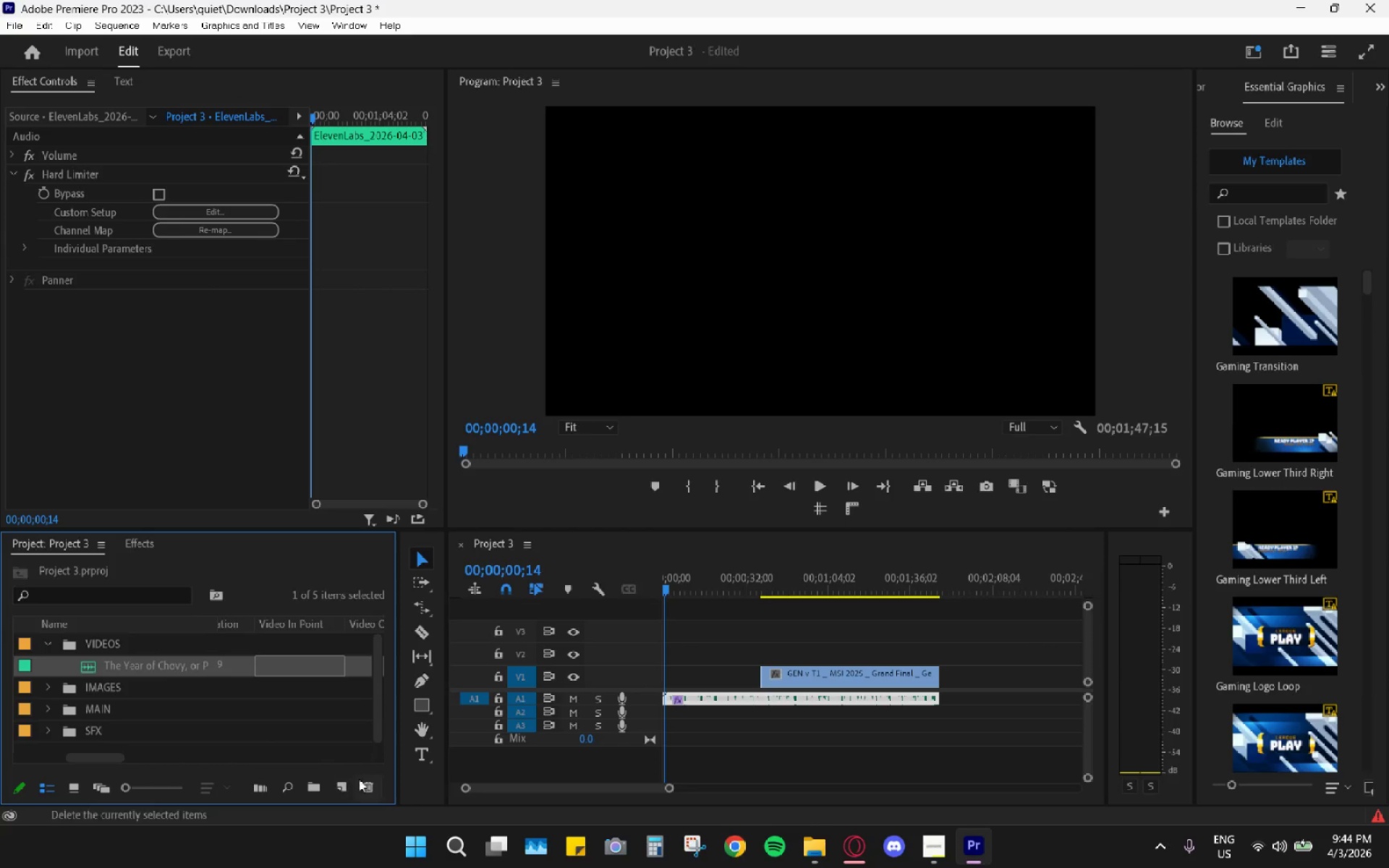 
left_click([361, 790])
 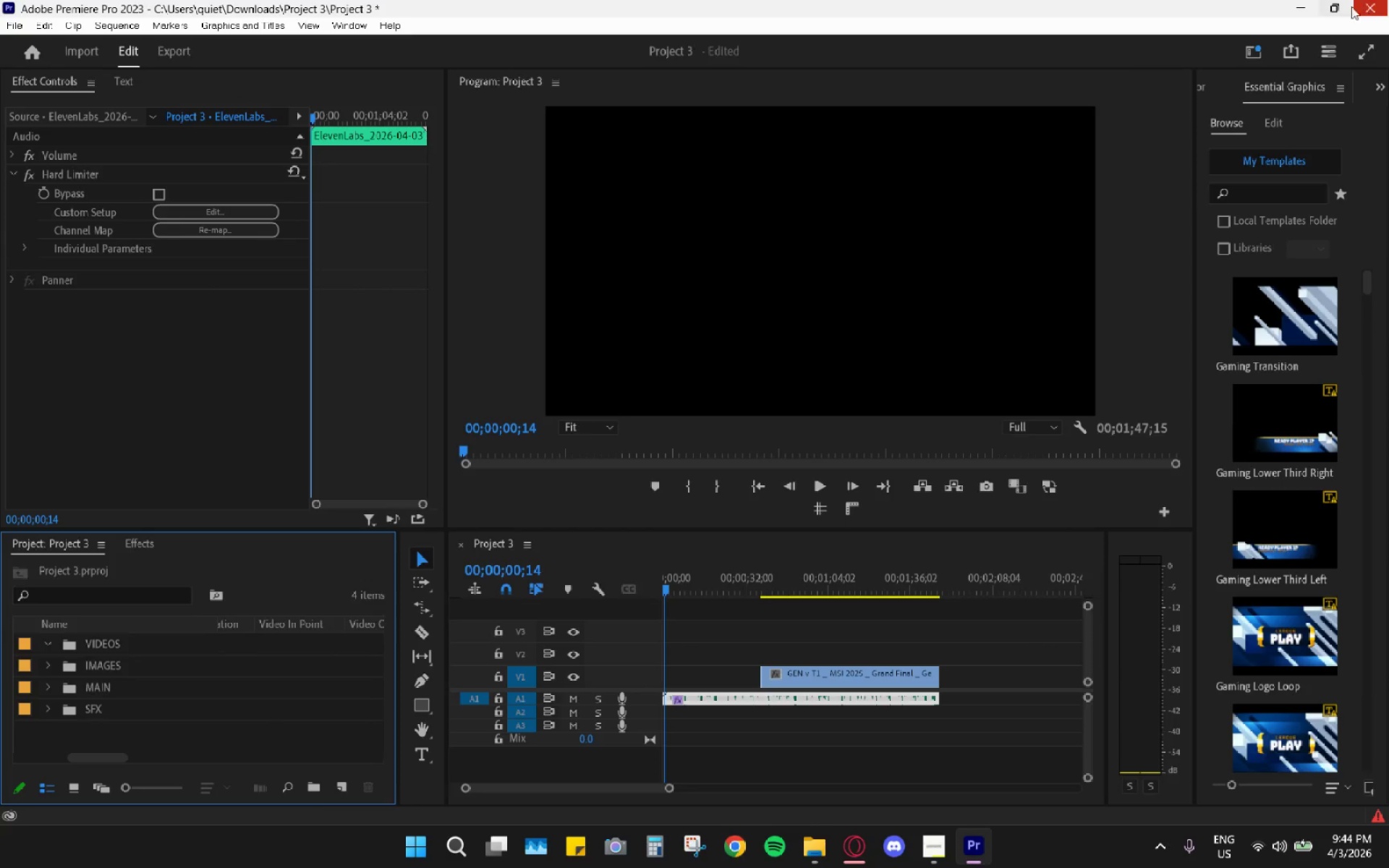 
left_click([1295, 14])
 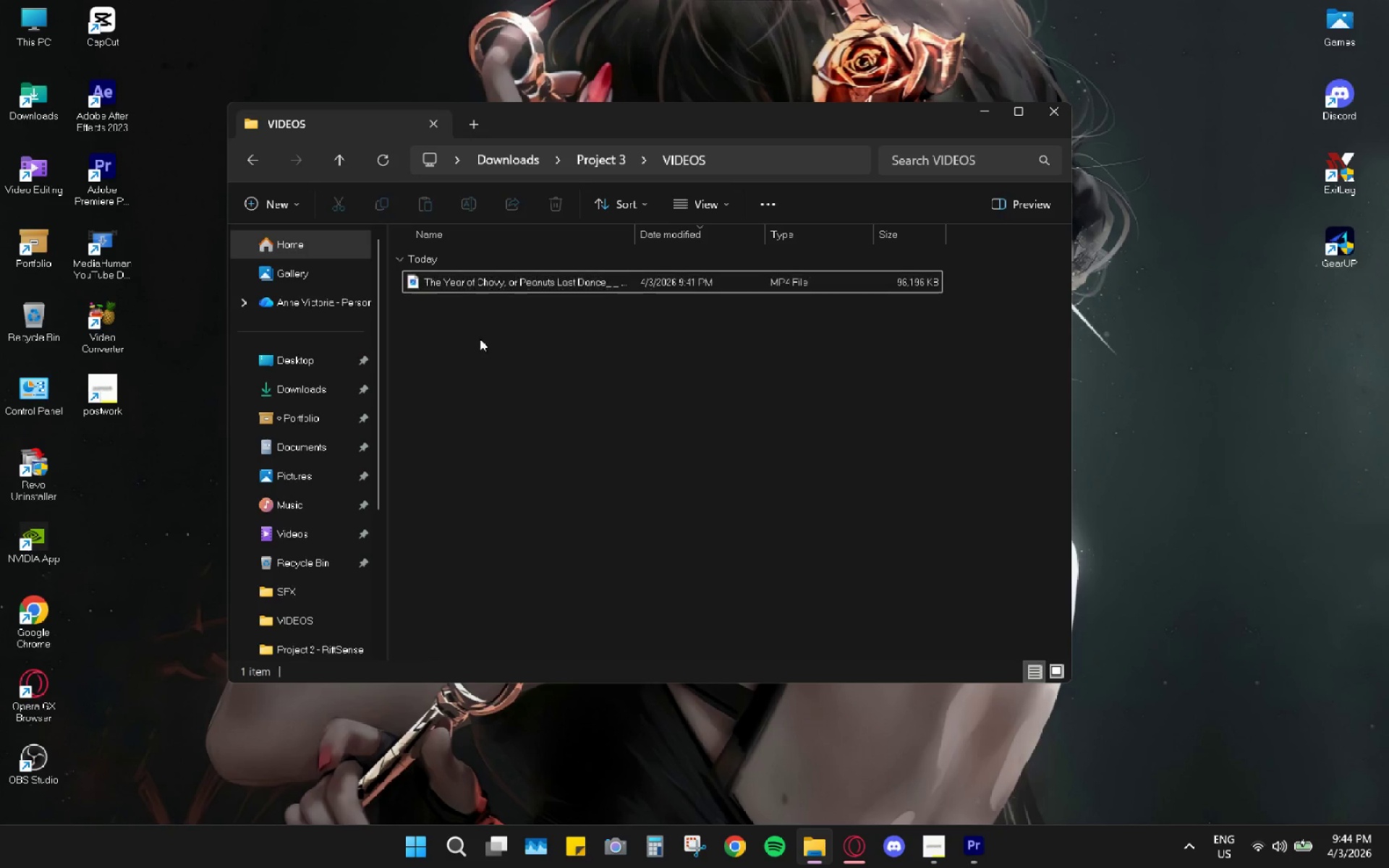 
double_click([483, 279])
 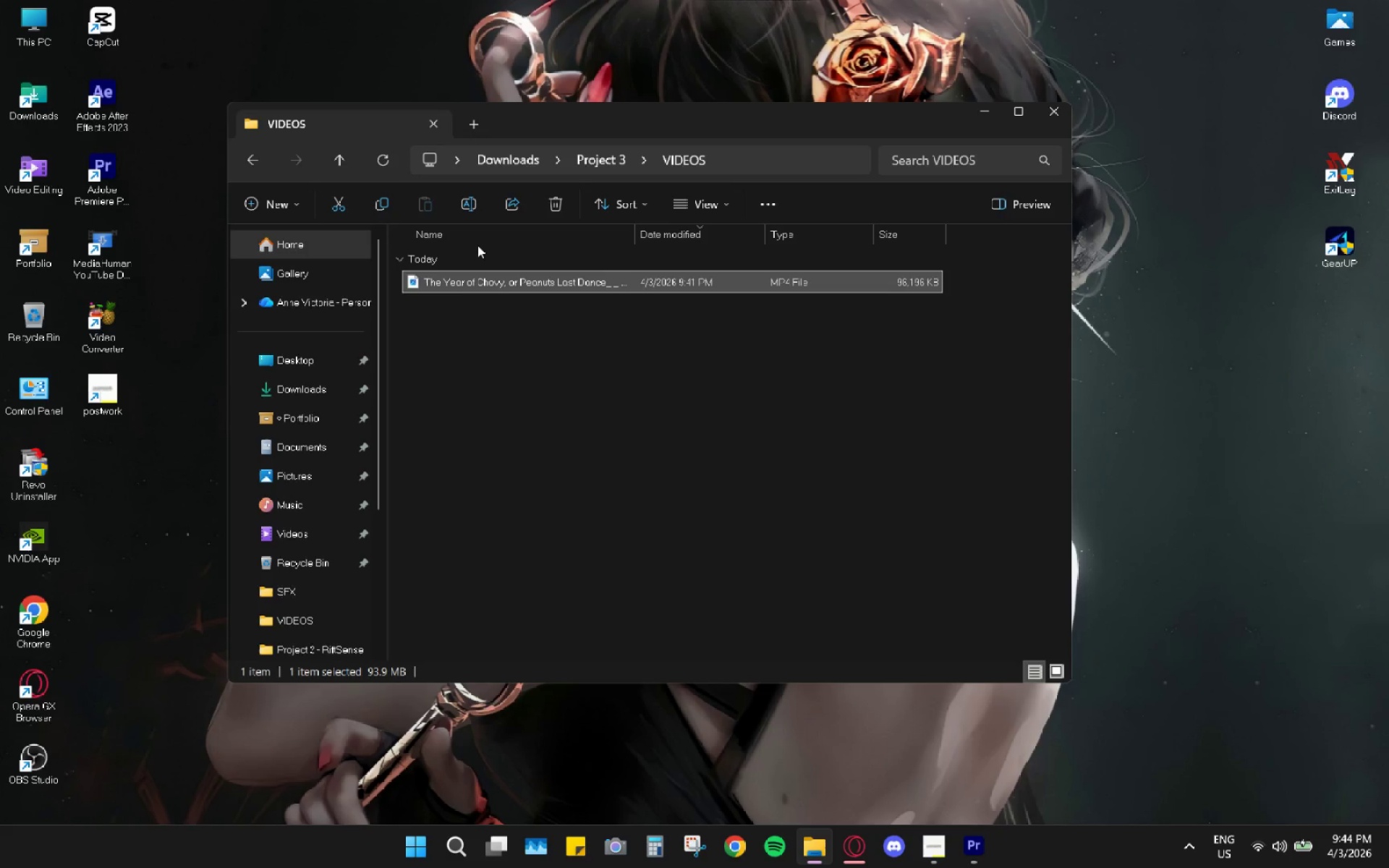 
key(Control+X)
 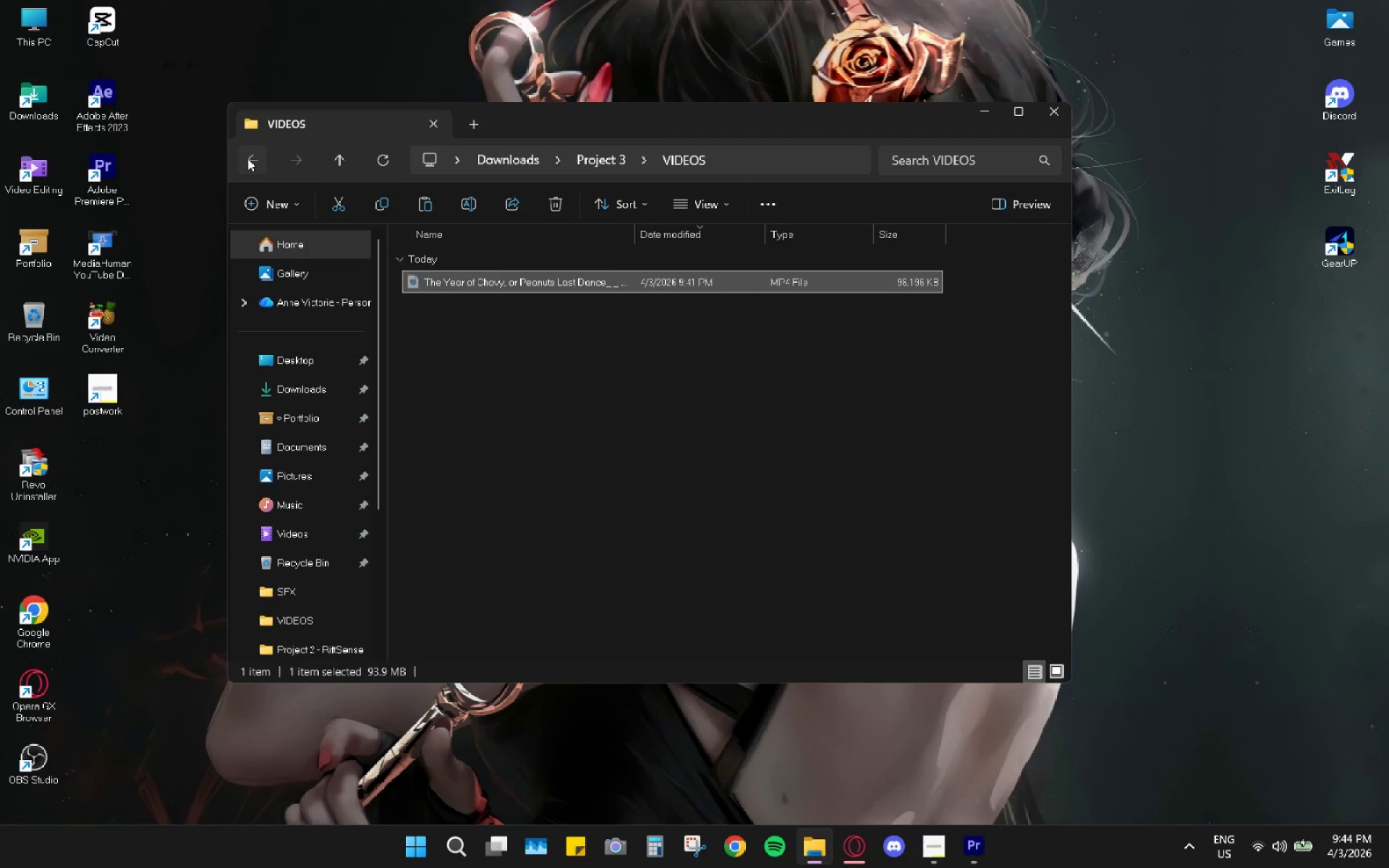 
double_click([247, 158])
 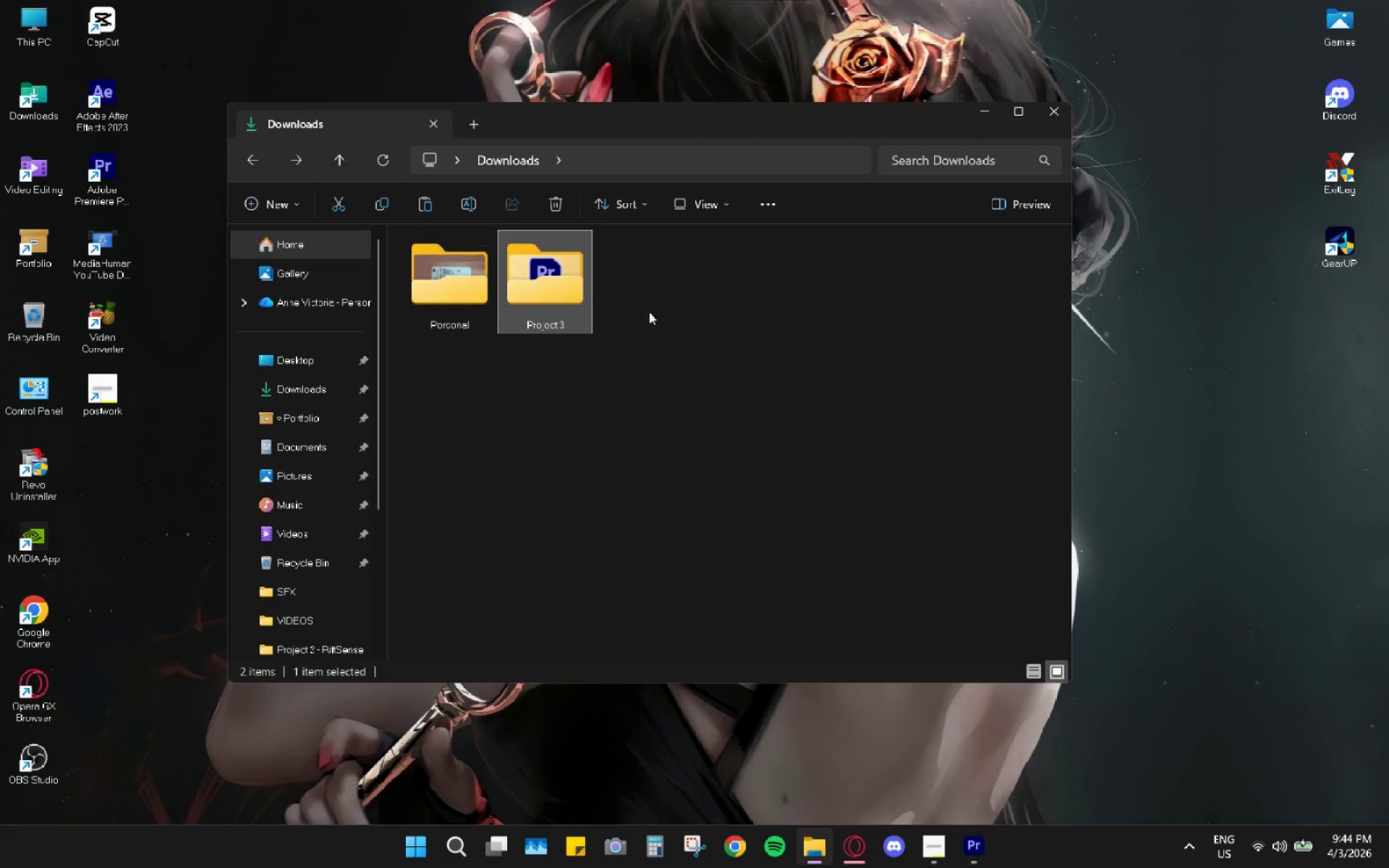 
key(Control+ControlLeft)
 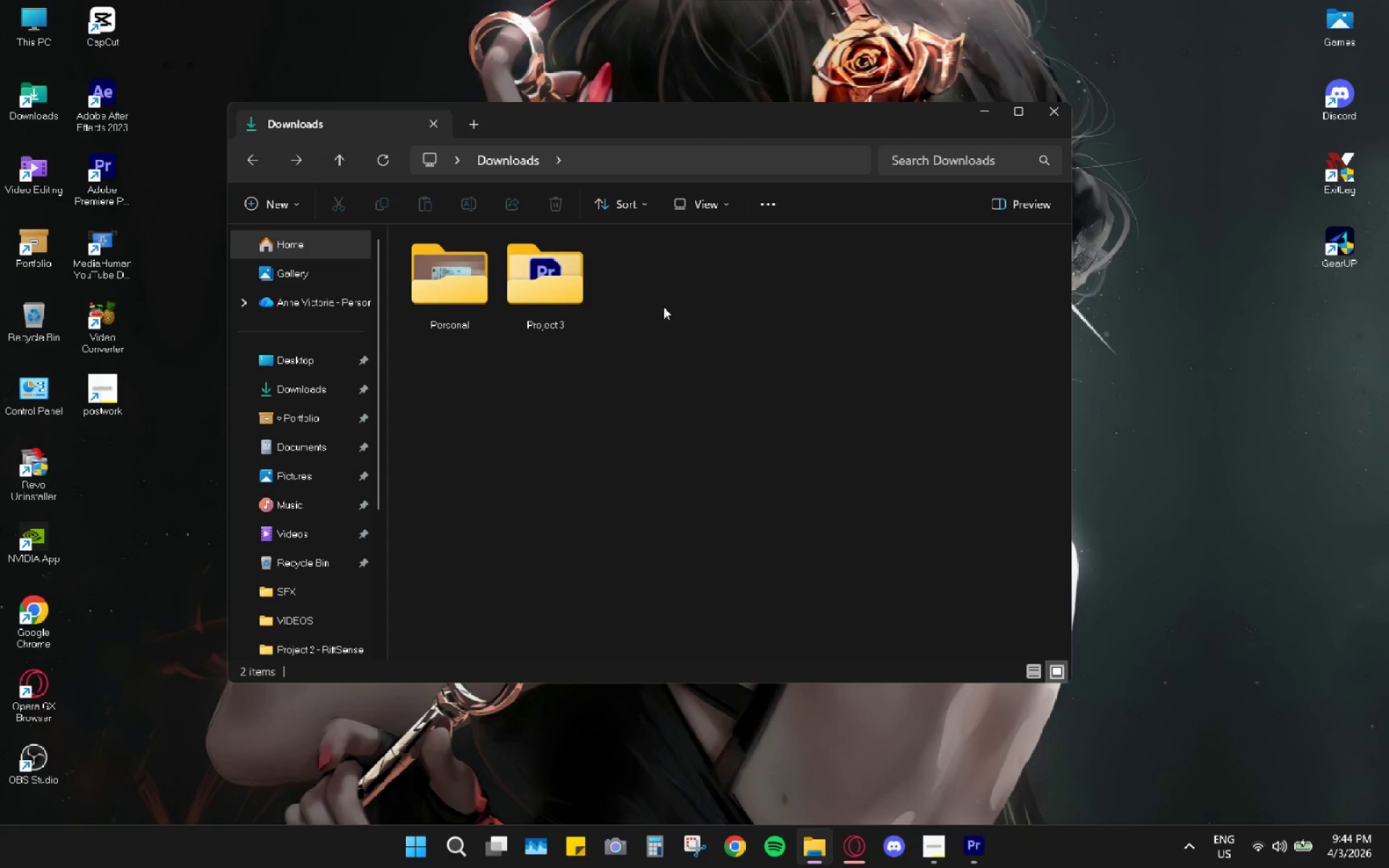 
key(Control+V)
 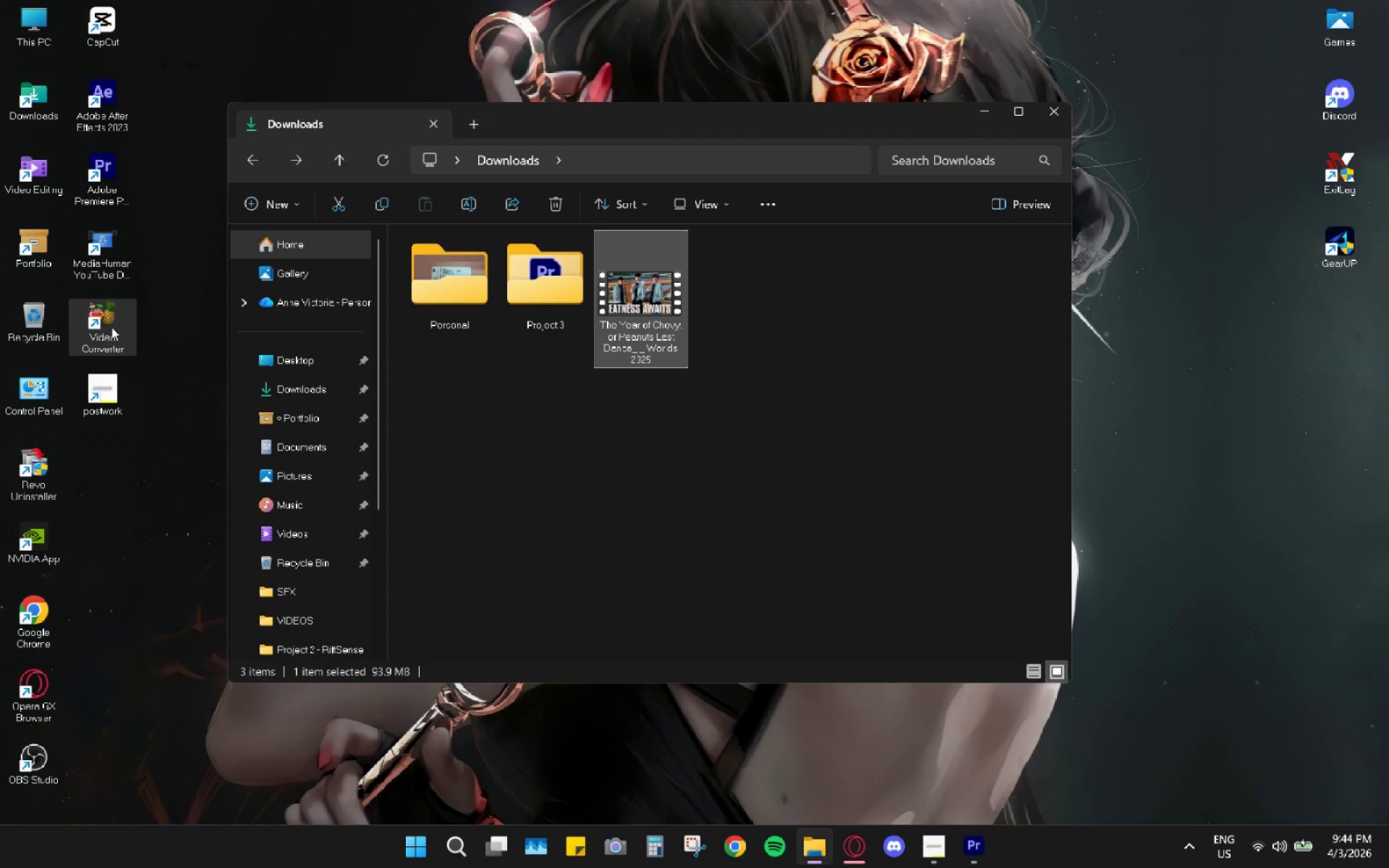 
double_click([111, 326])
 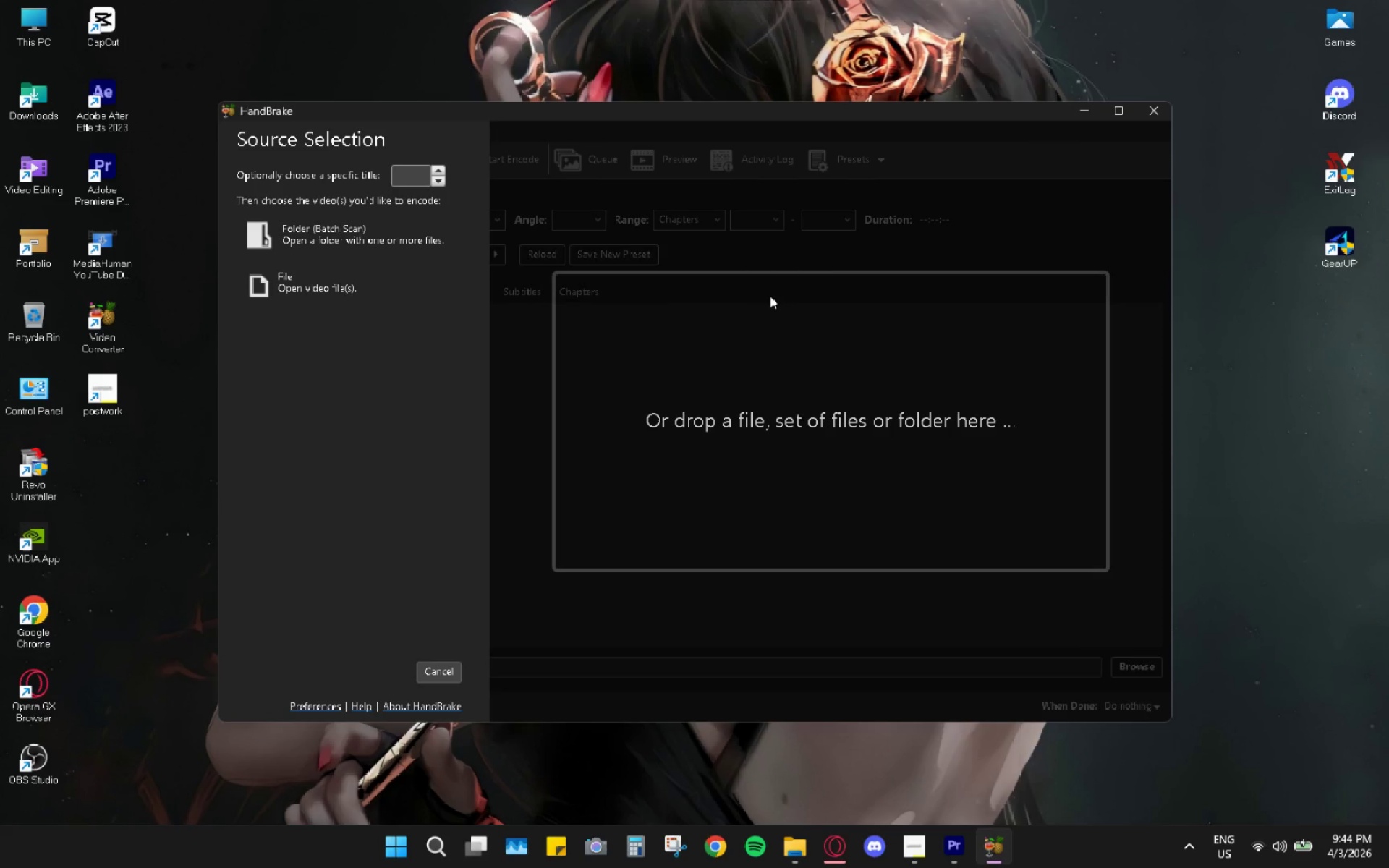 
wait(6.41)
 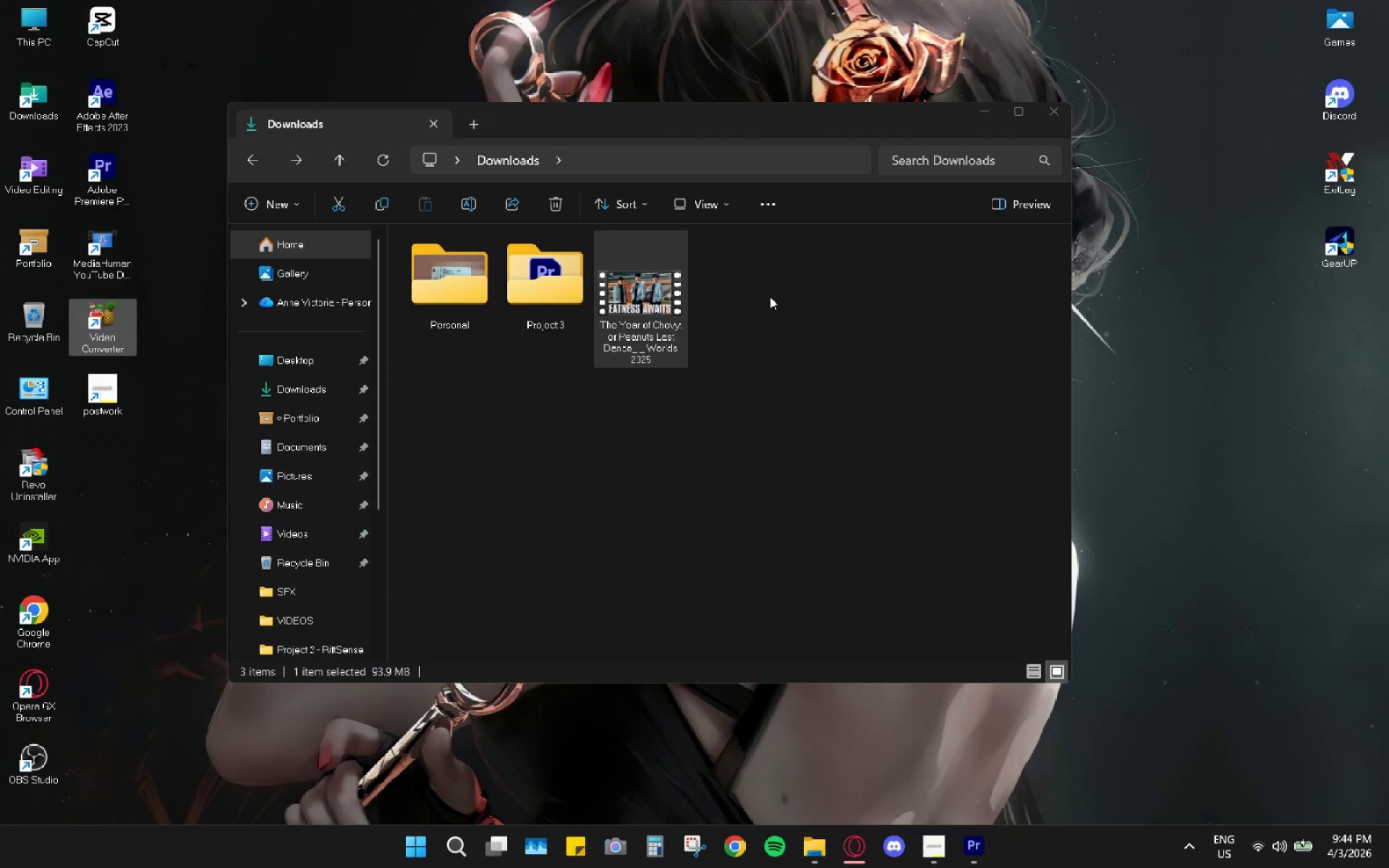 
left_click([802, 849])
 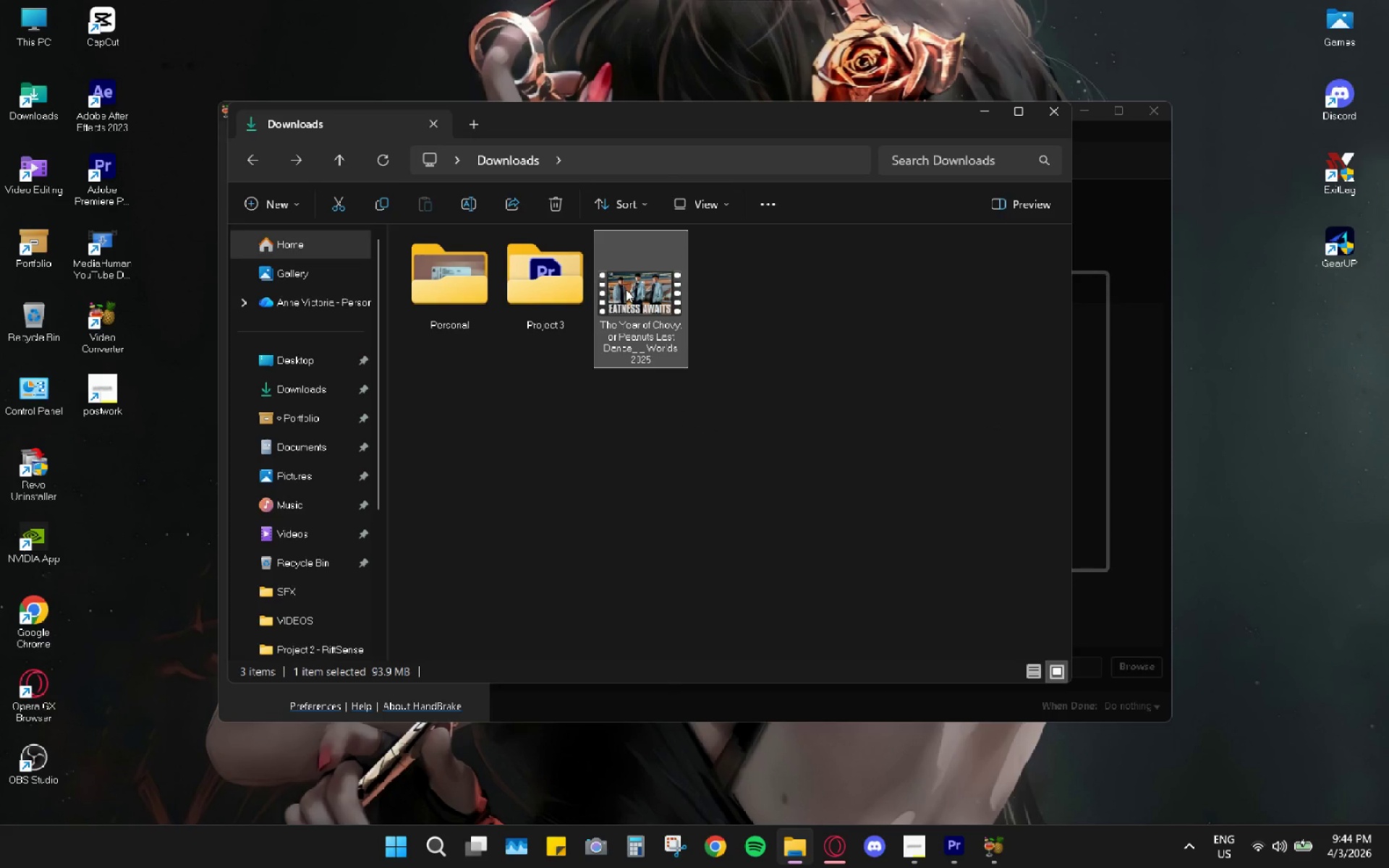 
left_click_drag(start_coordinate=[626, 289], to_coordinate=[1113, 408])
 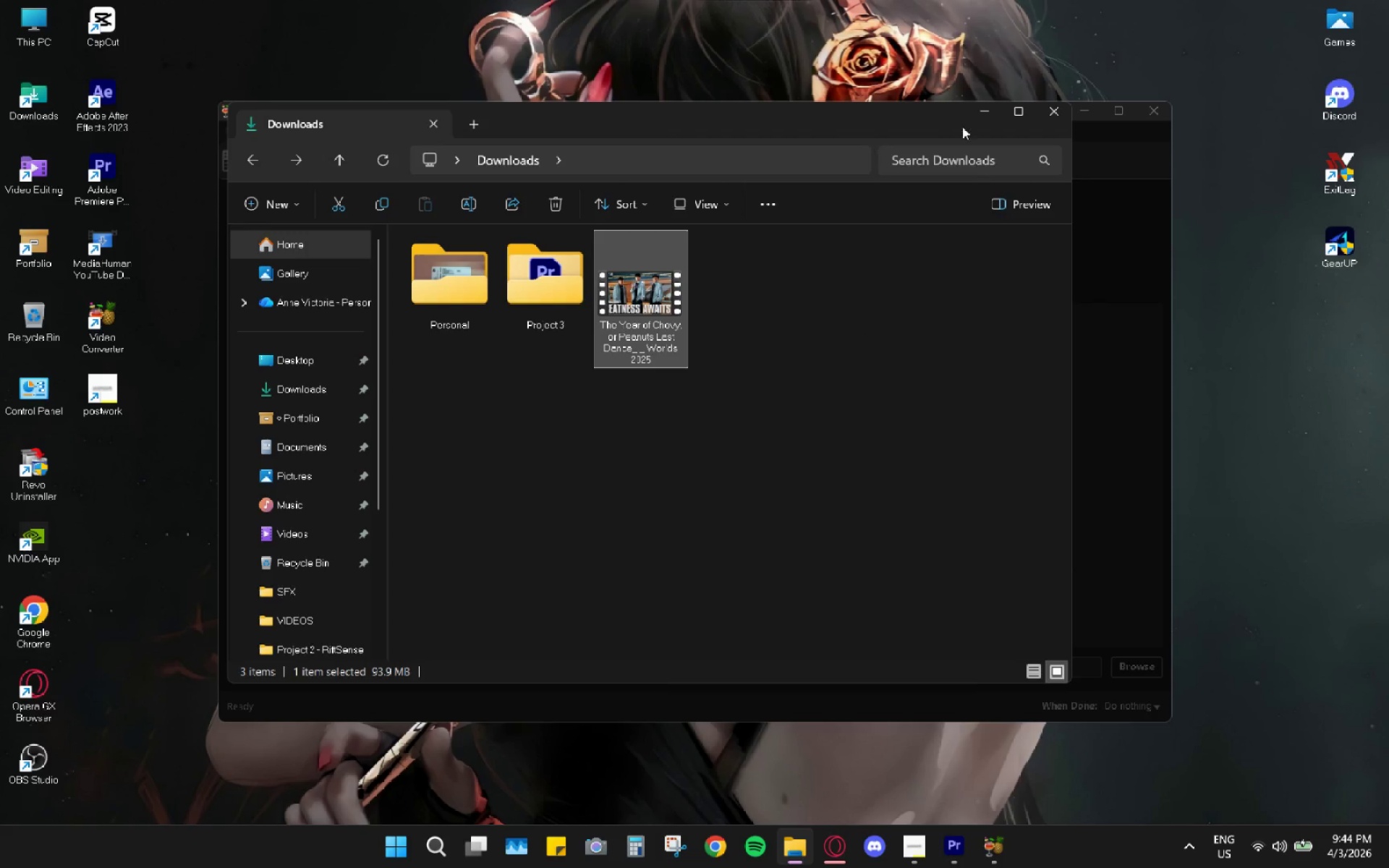 
left_click([994, 116])
 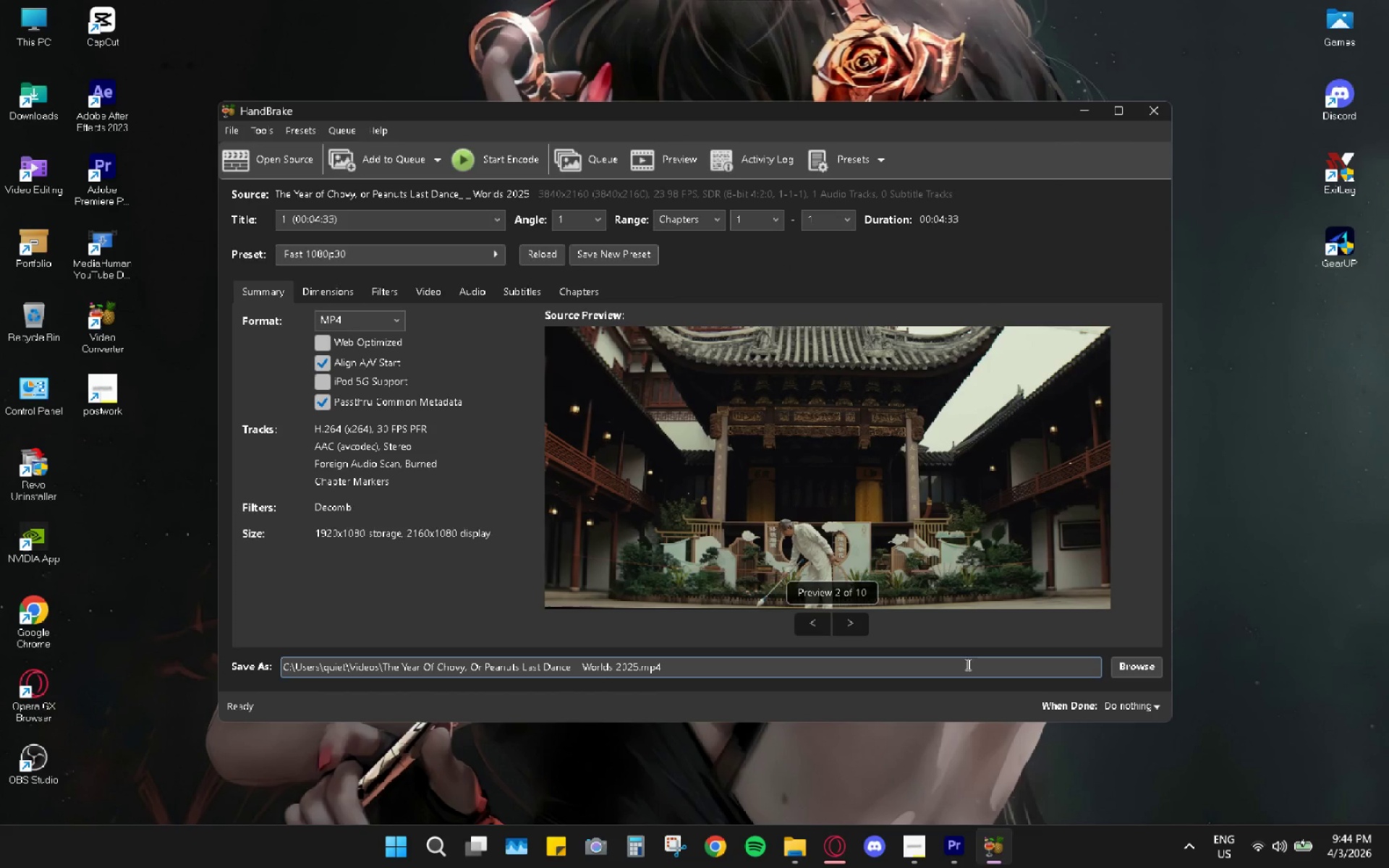 
wait(5.86)
 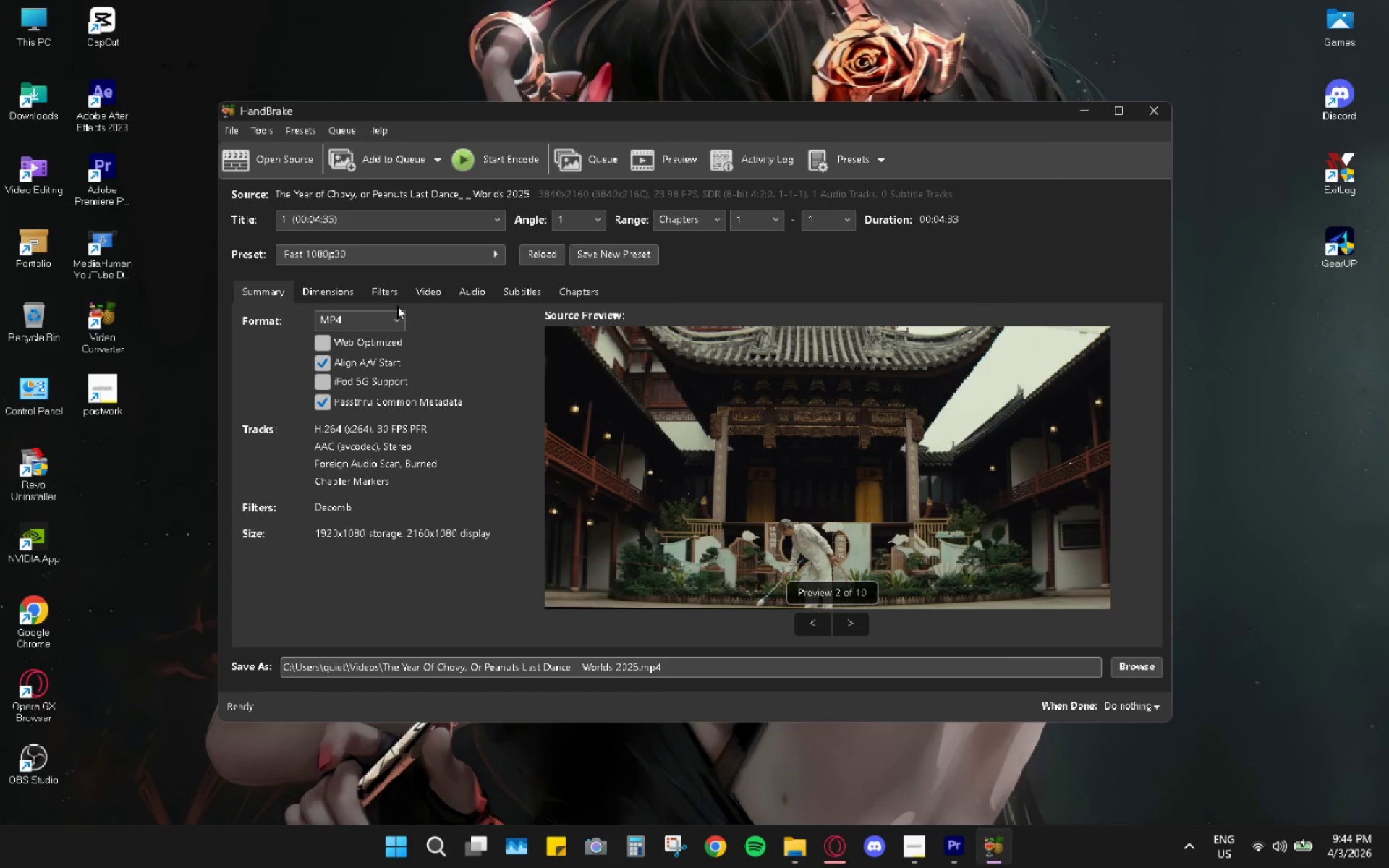 
left_click([1138, 668])
 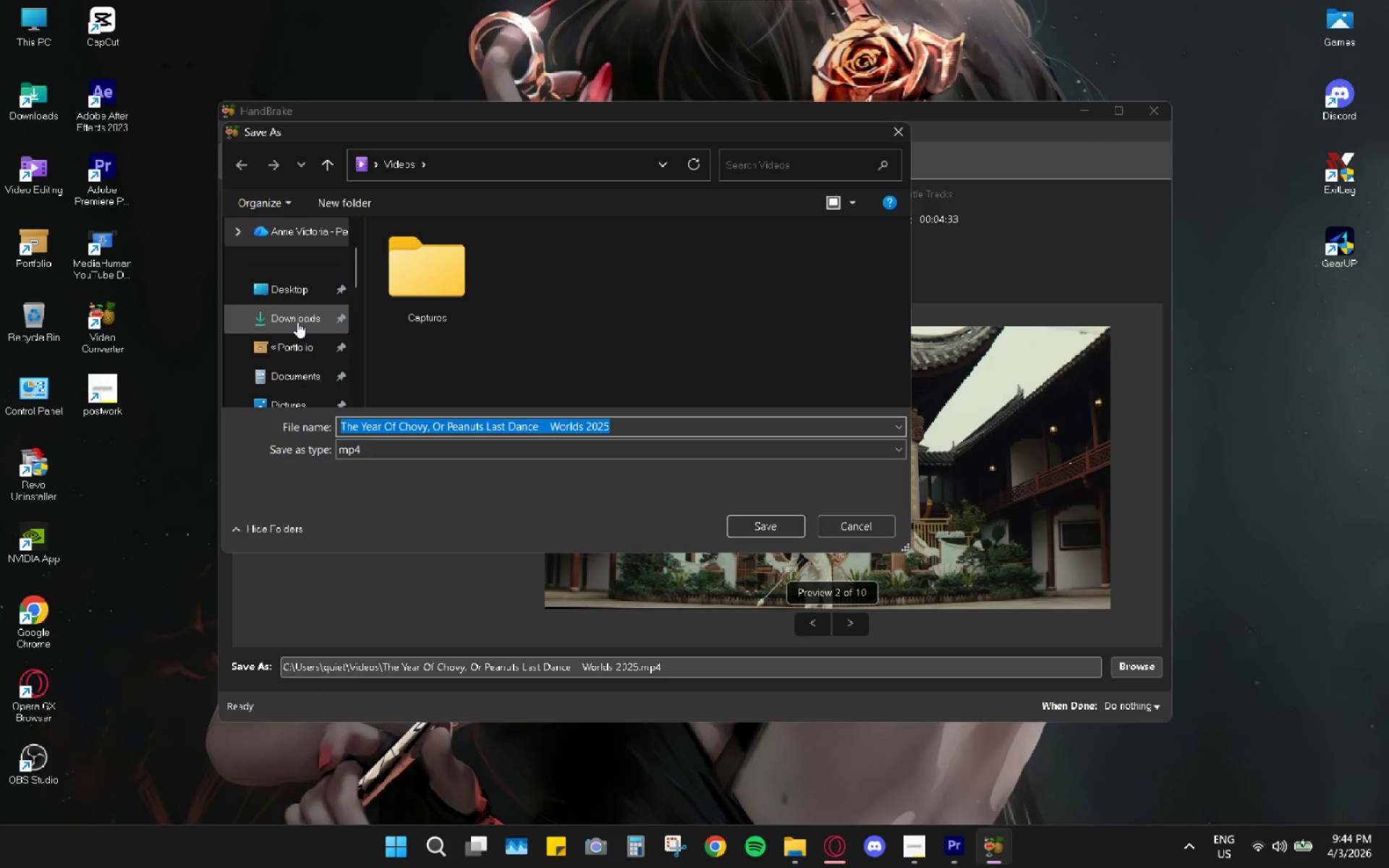 
left_click([292, 311])
 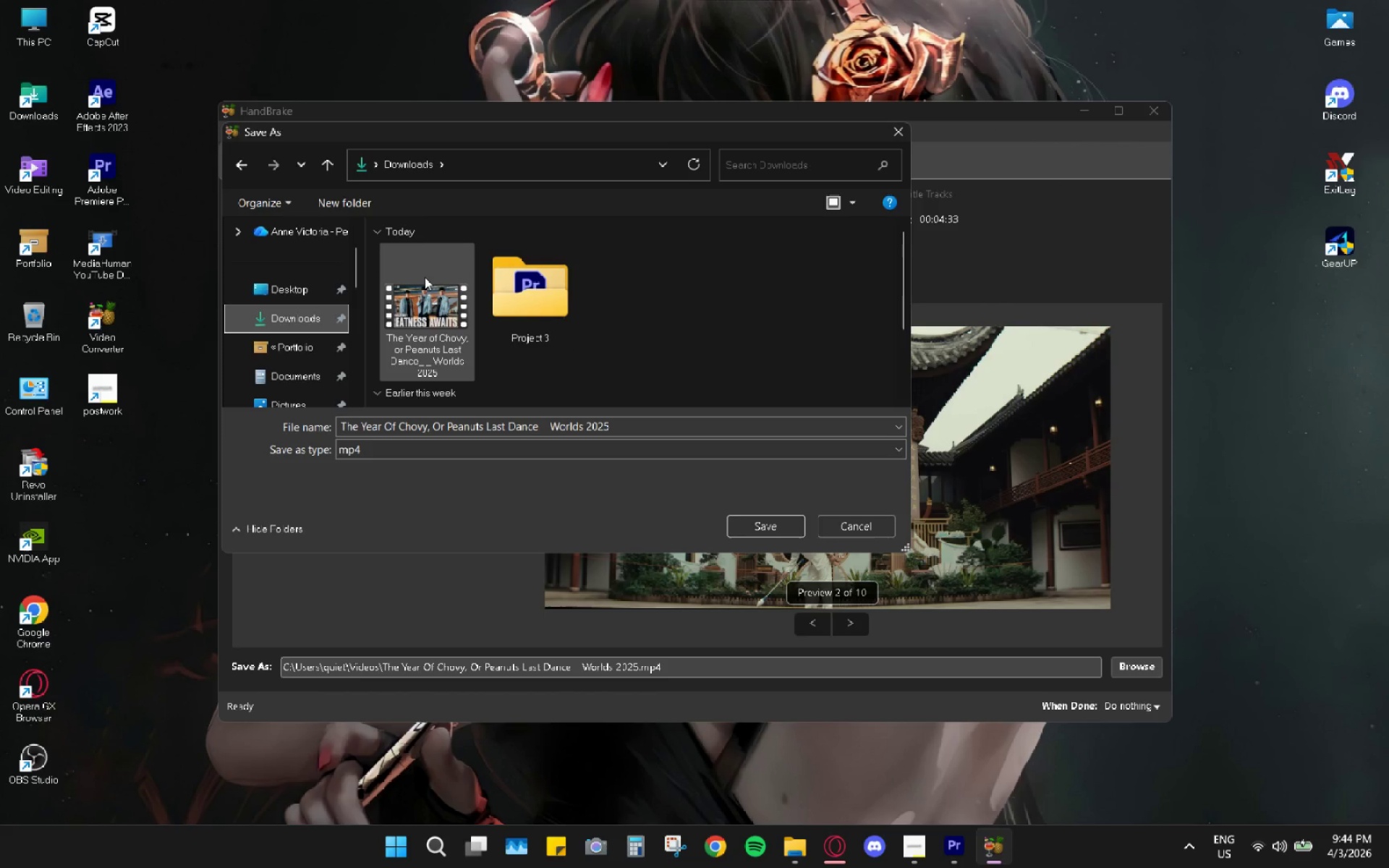 
mouse_move([551, 300])
 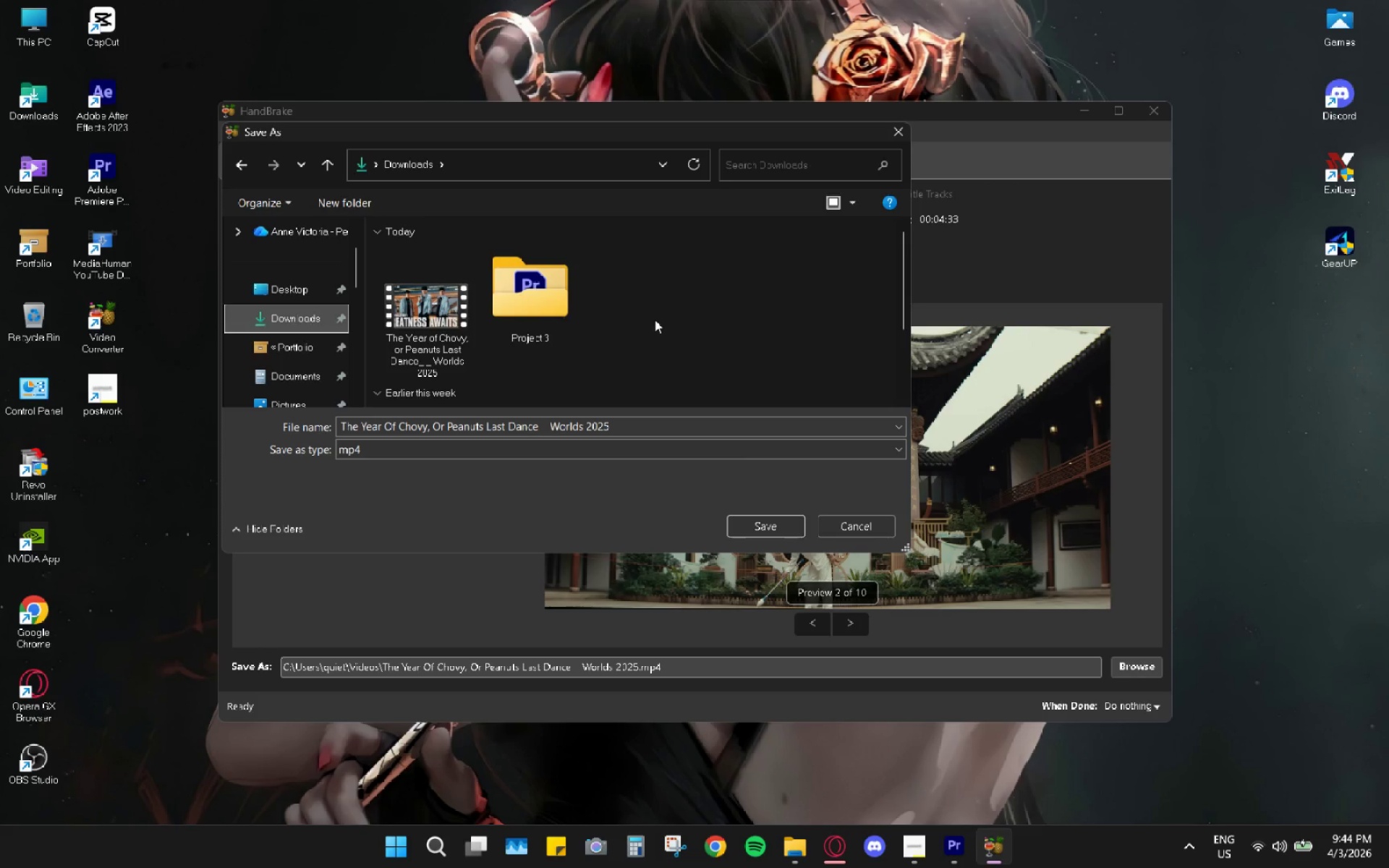 
right_click([662, 315])
 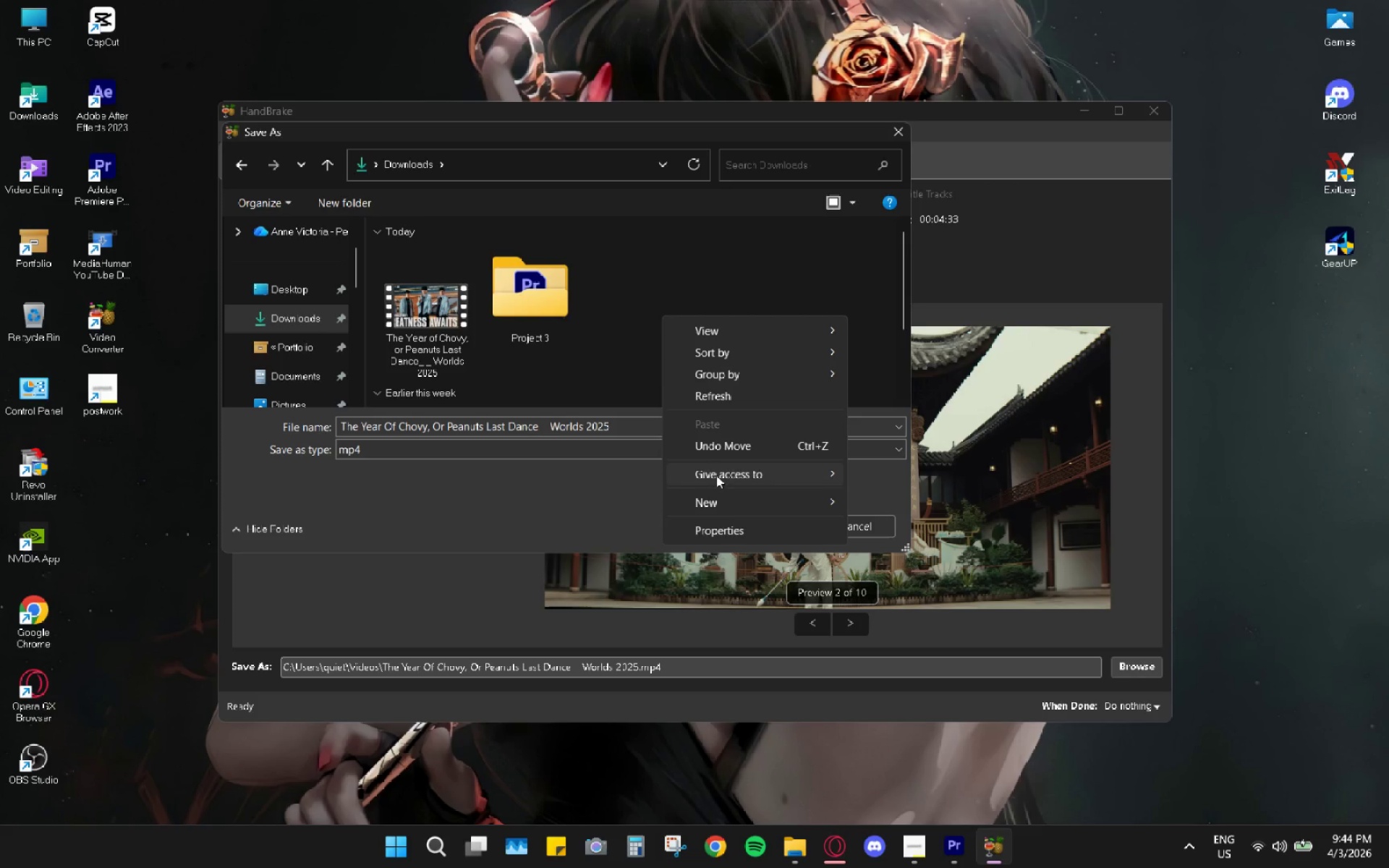 
left_click([723, 506])
 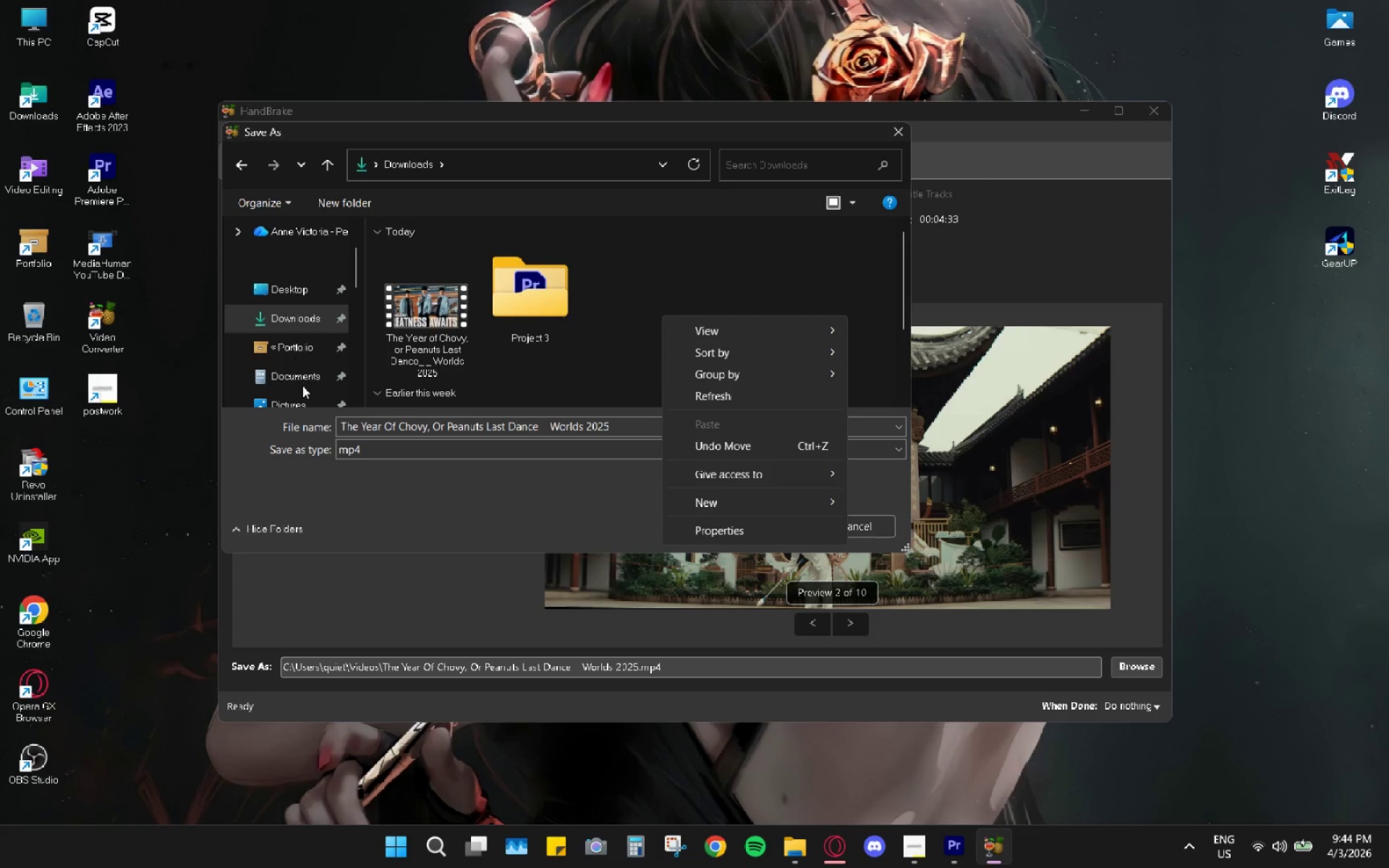 
left_click([293, 380])
 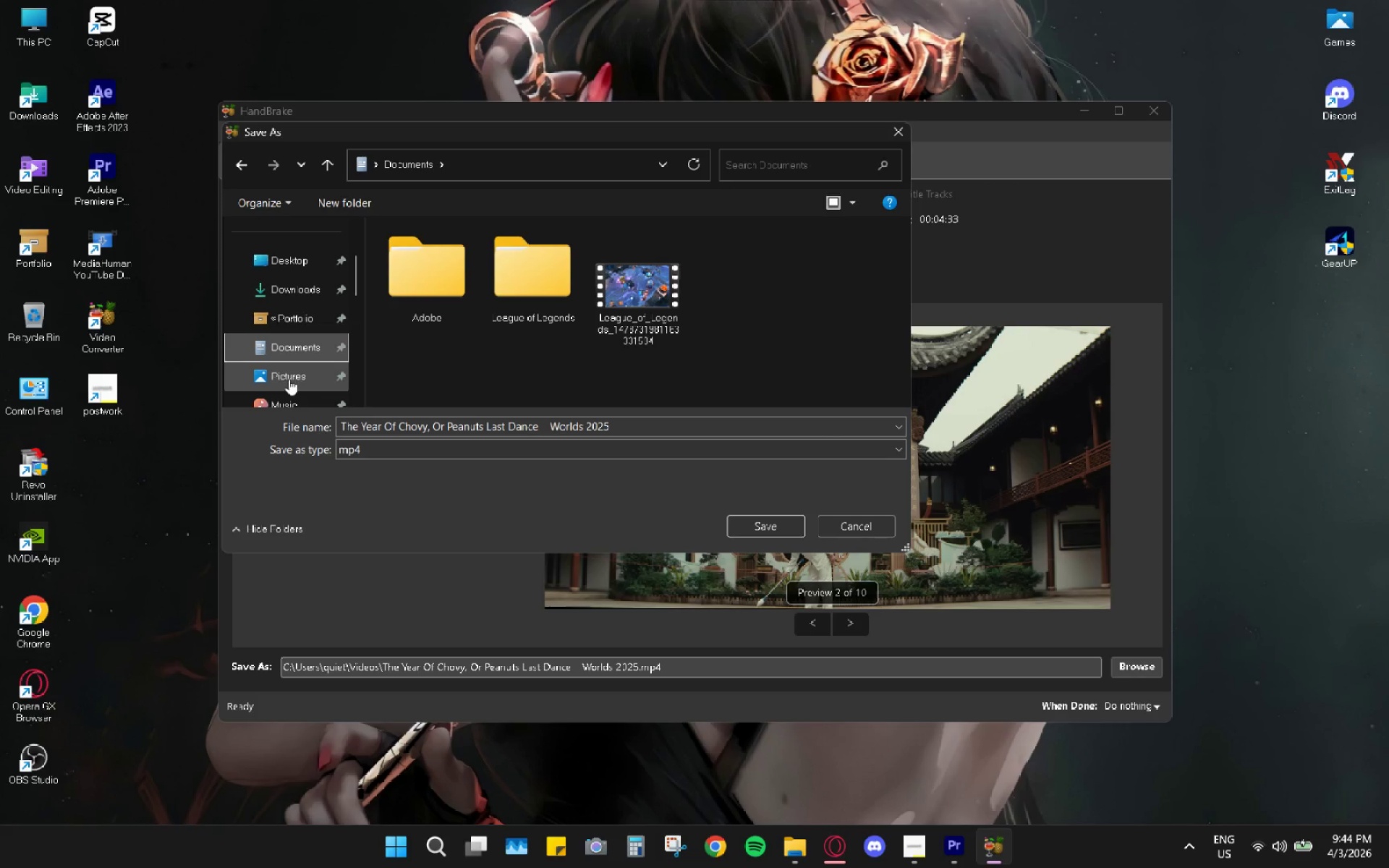 
scroll: coordinate [297, 384], scroll_direction: none, amount: 0.0
 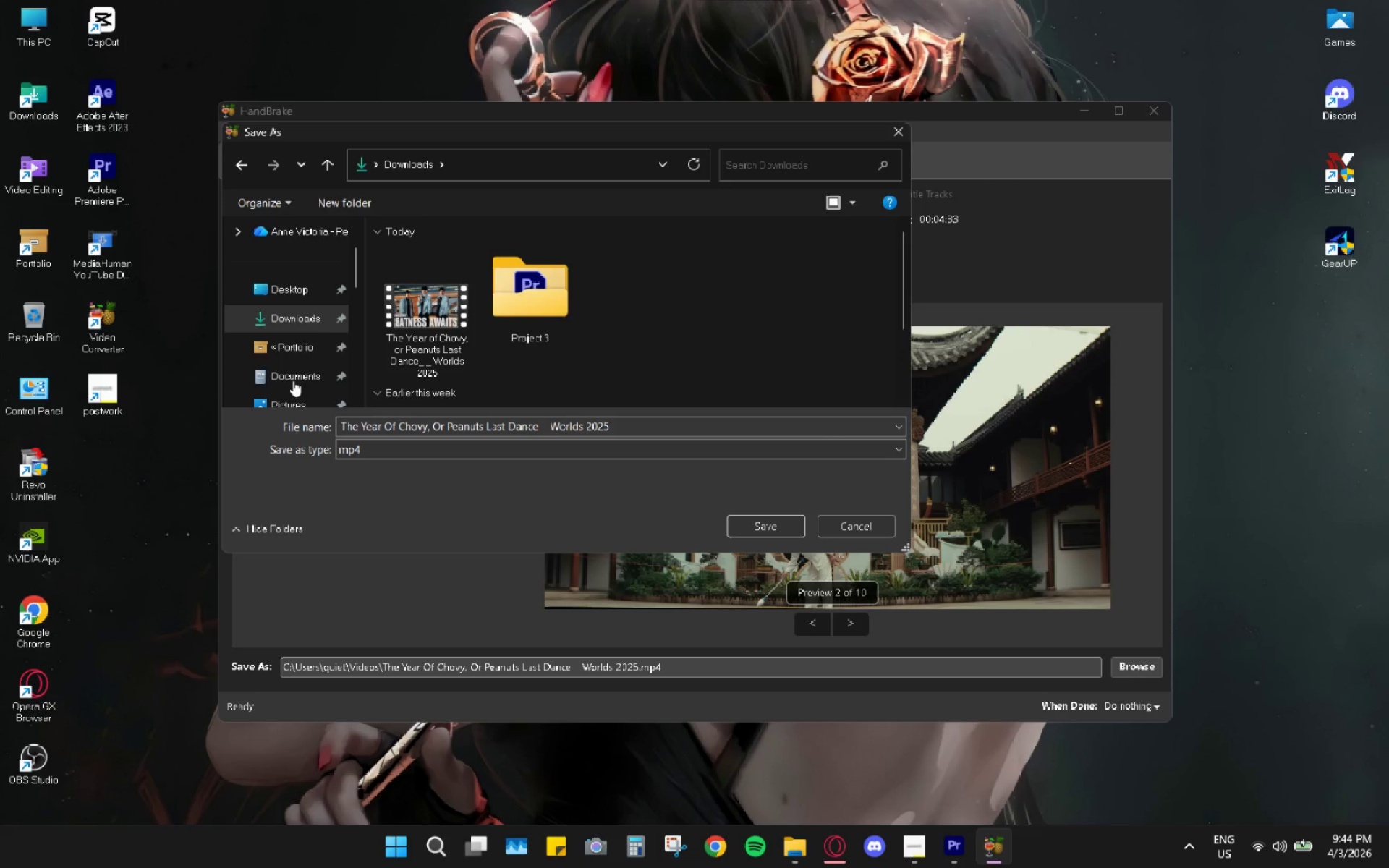 
scroll: coordinate [288, 374], scroll_direction: down, amount: 1.0
 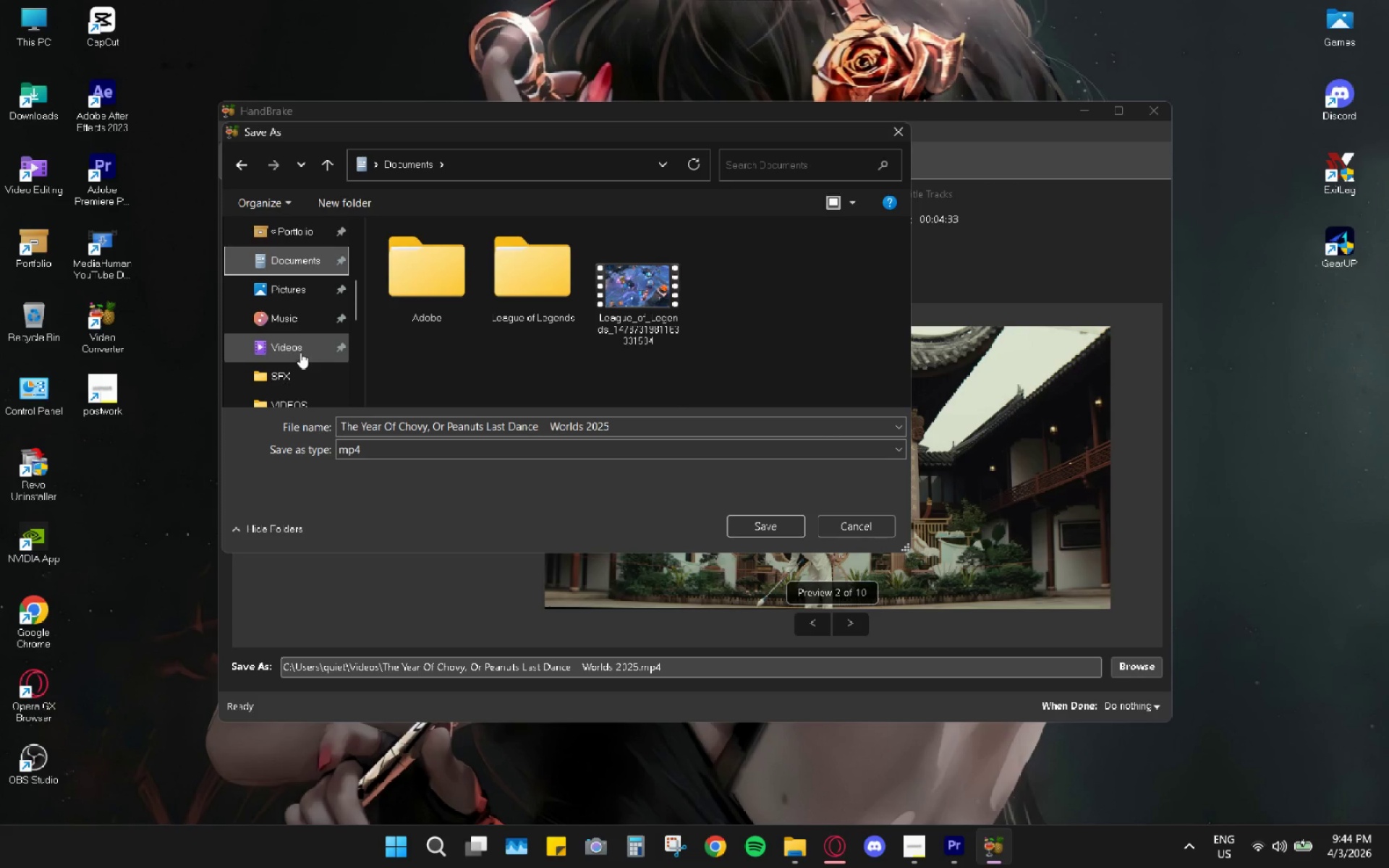 
left_click([300, 343])
 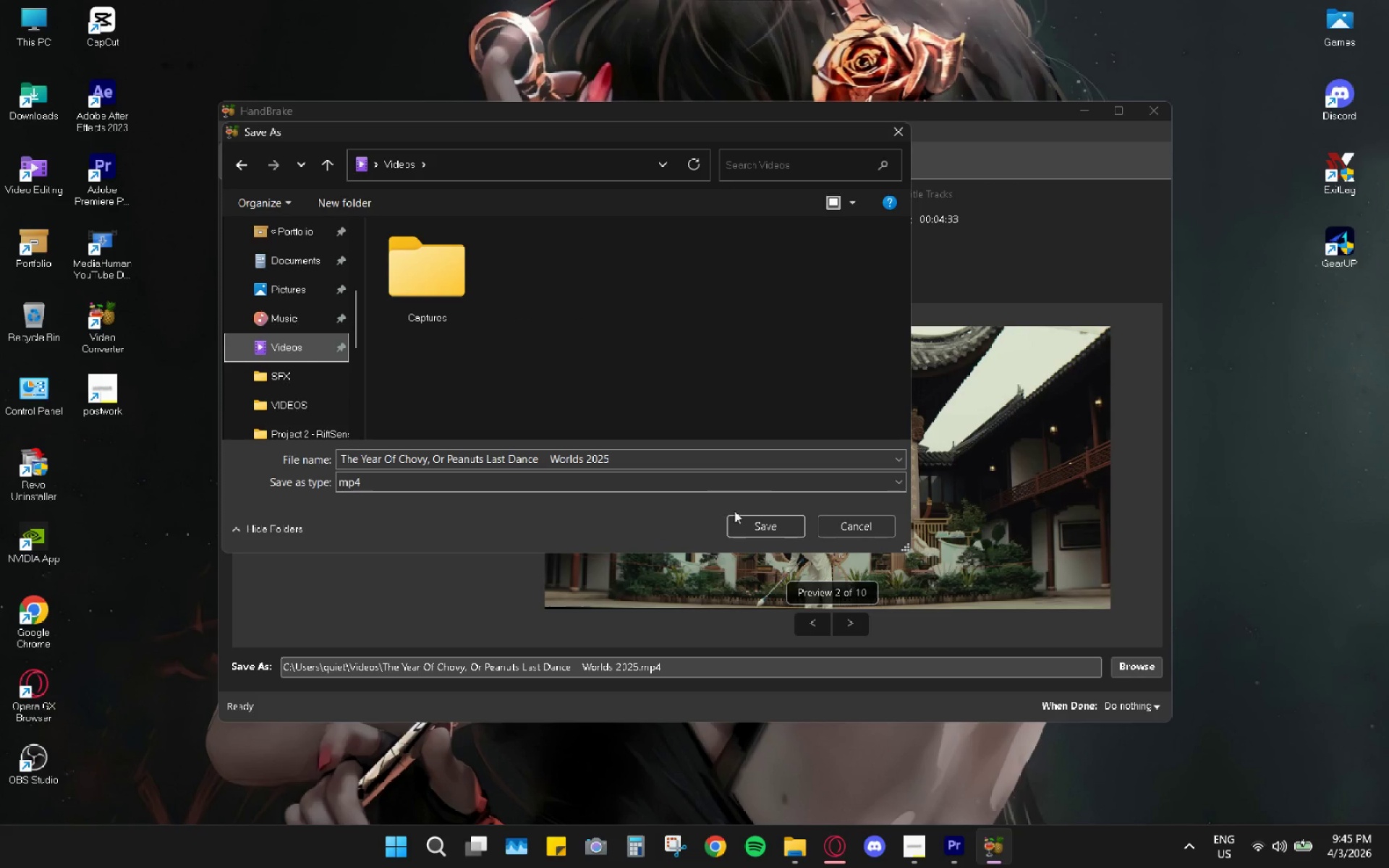 
left_click([747, 528])
 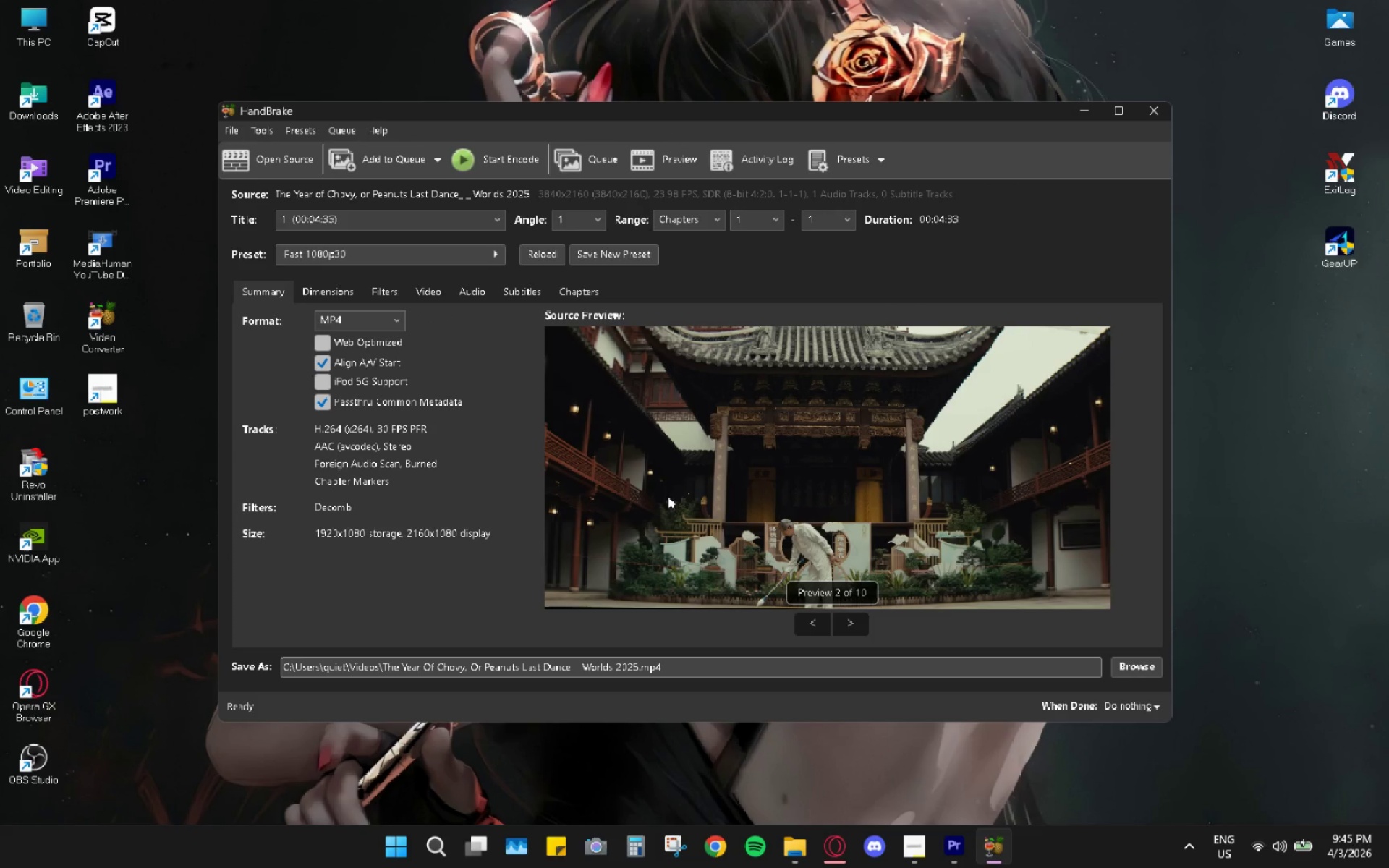 
wait(8.99)
 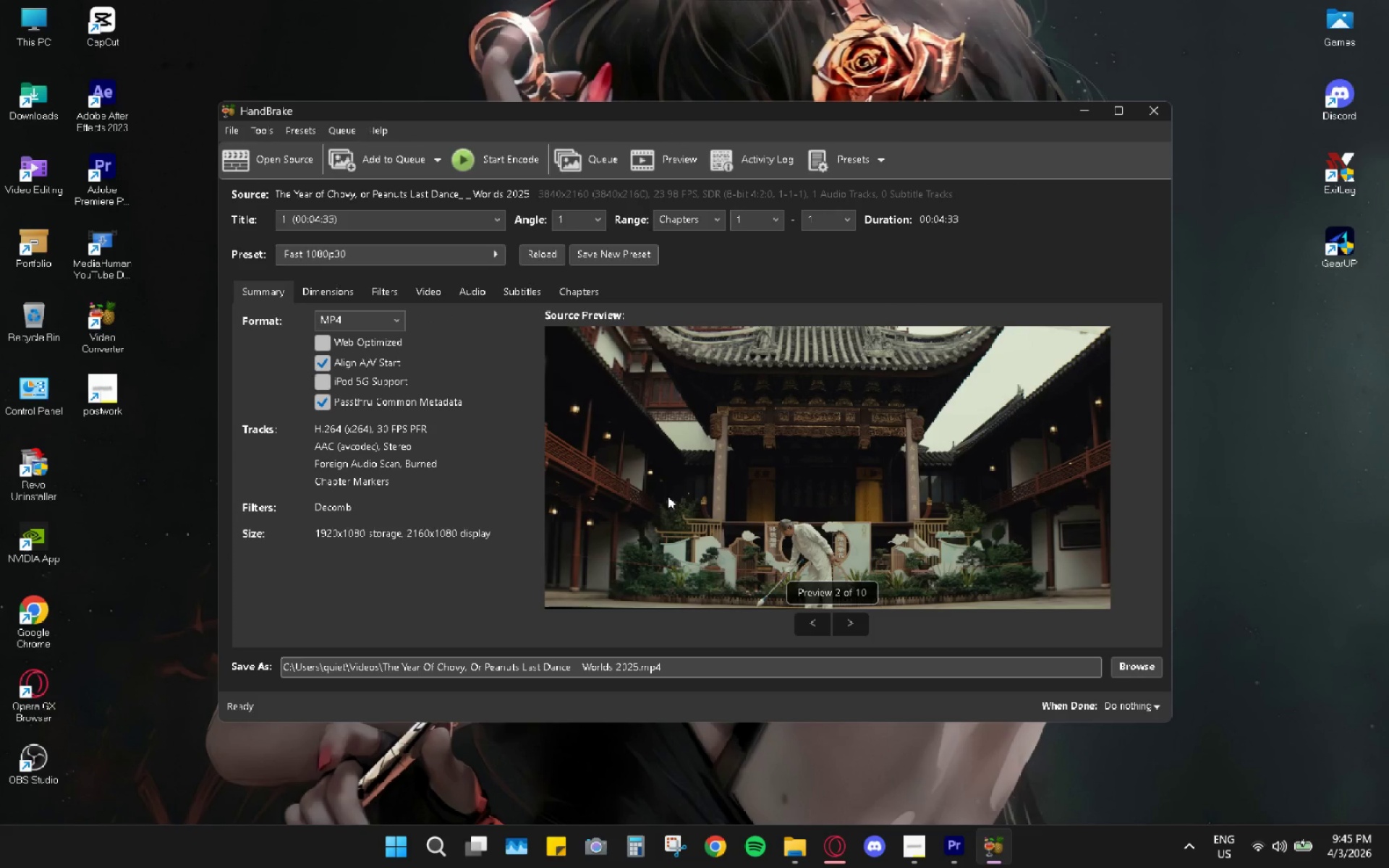 
left_click([476, 162])
 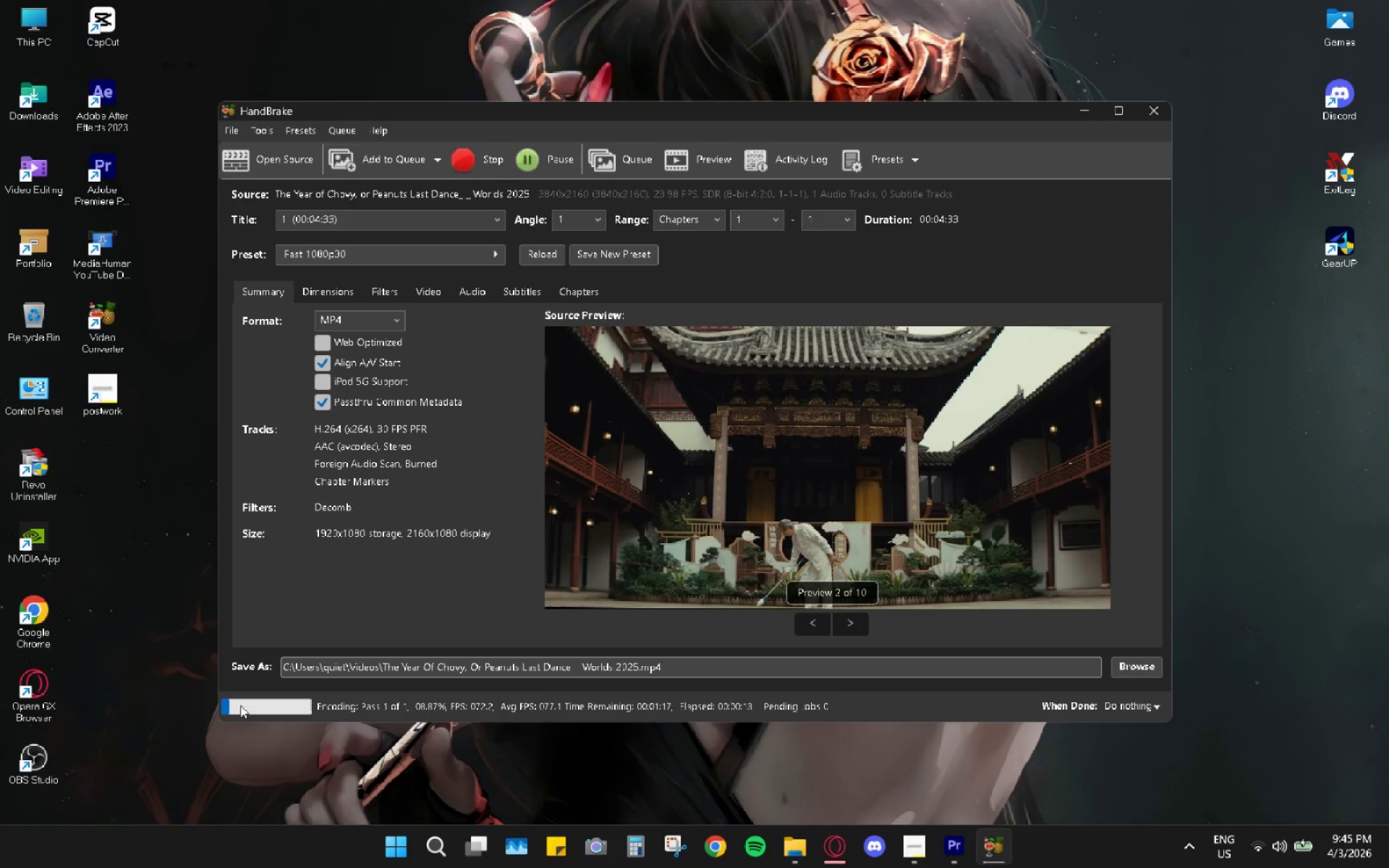 
wait(19.19)
 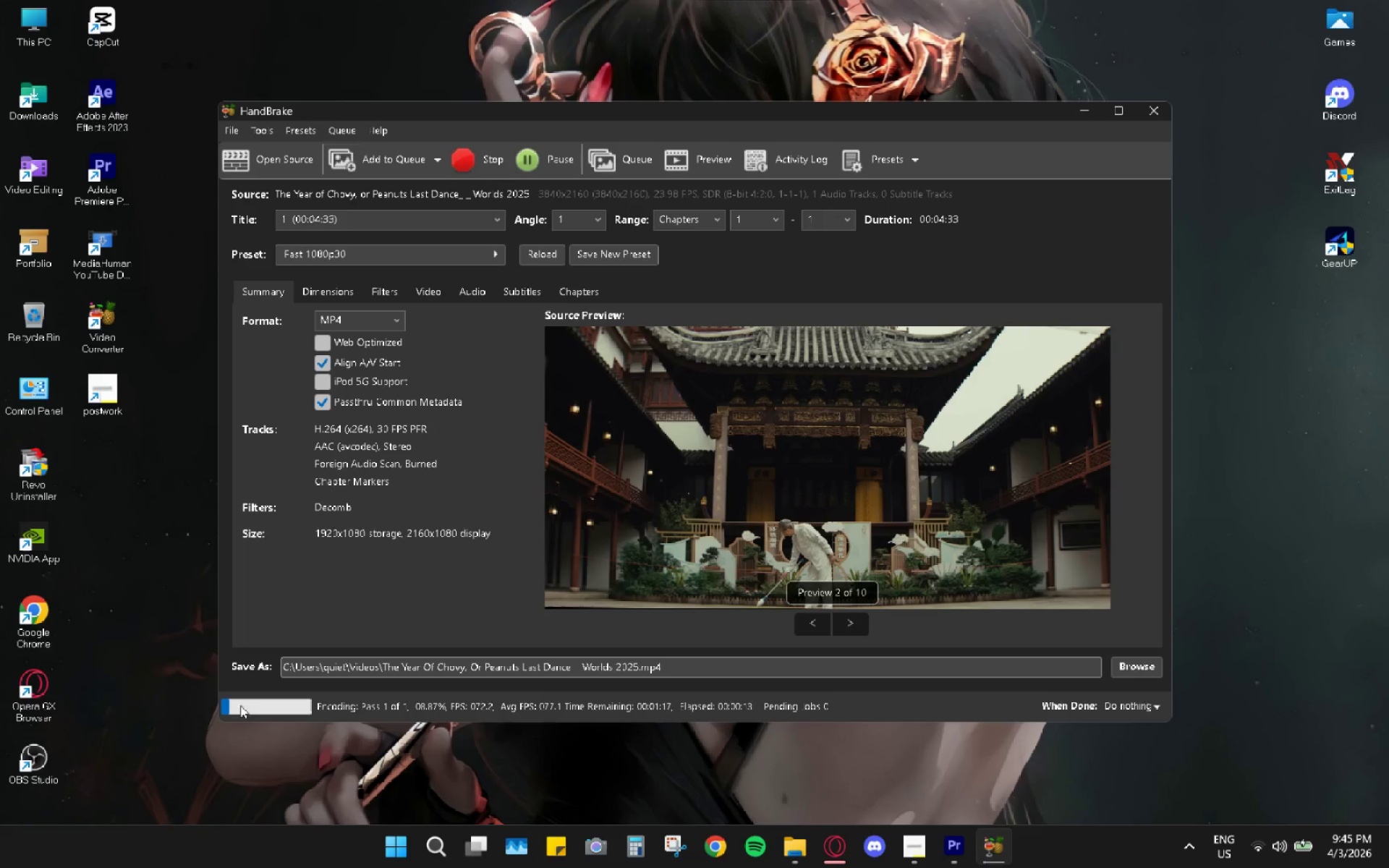 
key(Space)
 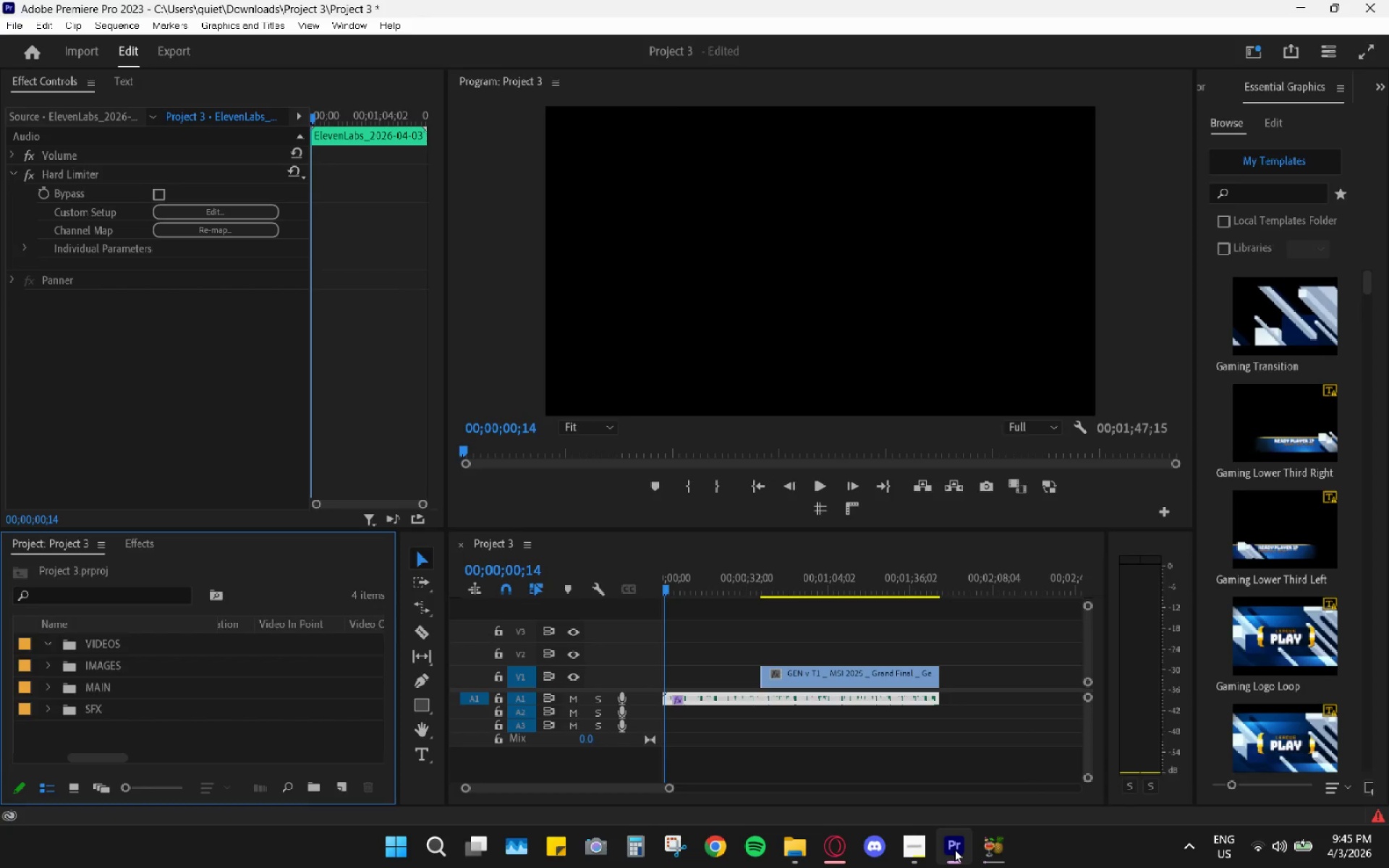 
left_click_drag(start_coordinate=[802, 681], to_coordinate=[796, 689])
 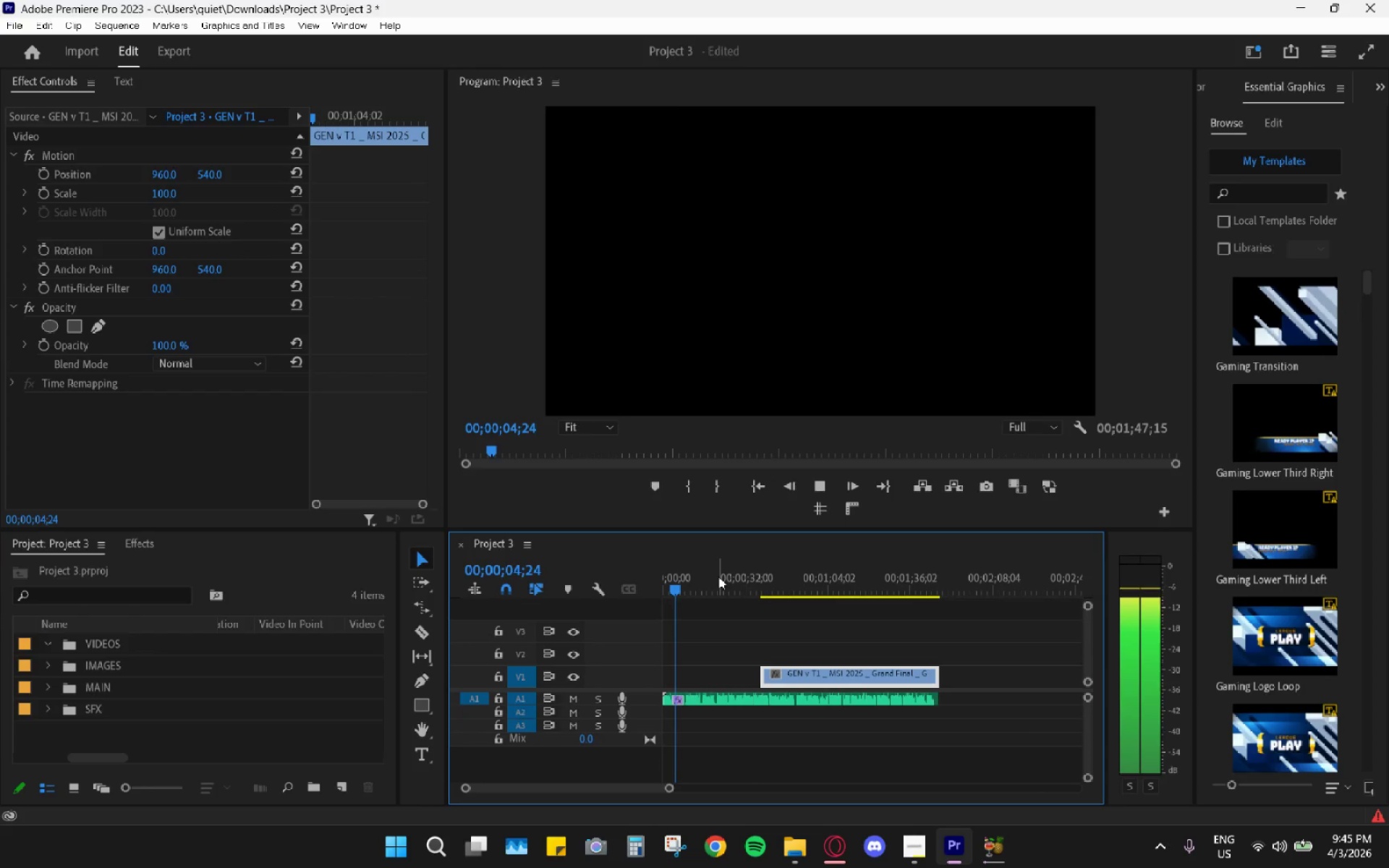 
hold_key(key=AltLeft, duration=0.91)
scroll: coordinate [663, 665], scroll_direction: up, amount: 3.0
 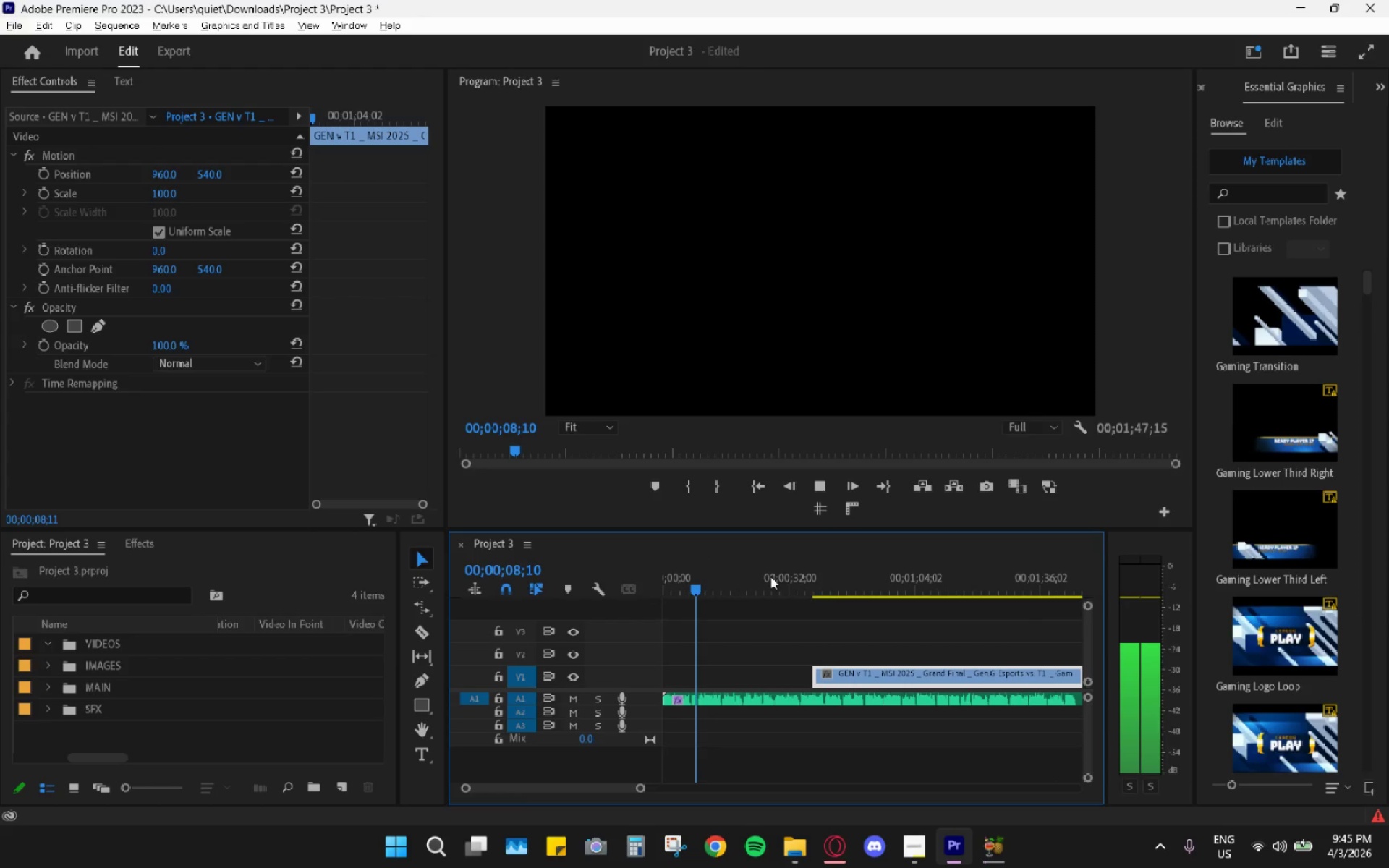 
hold_key(key=AltLeft, duration=1.14)
scroll: coordinate [757, 719], scroll_direction: up, amount: 18.0
 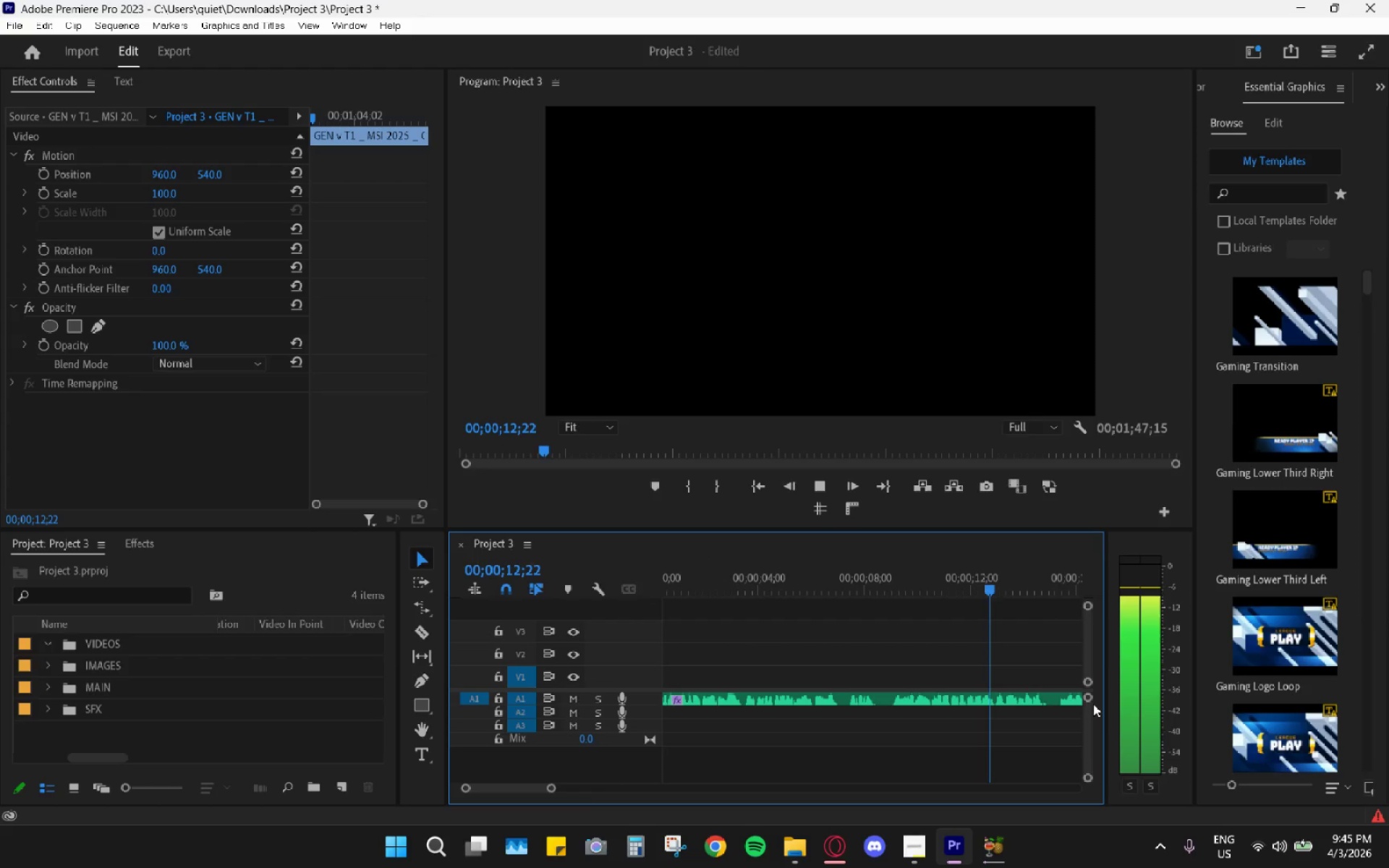 
left_click_drag(start_coordinate=[1085, 698], to_coordinate=[1085, 688])
 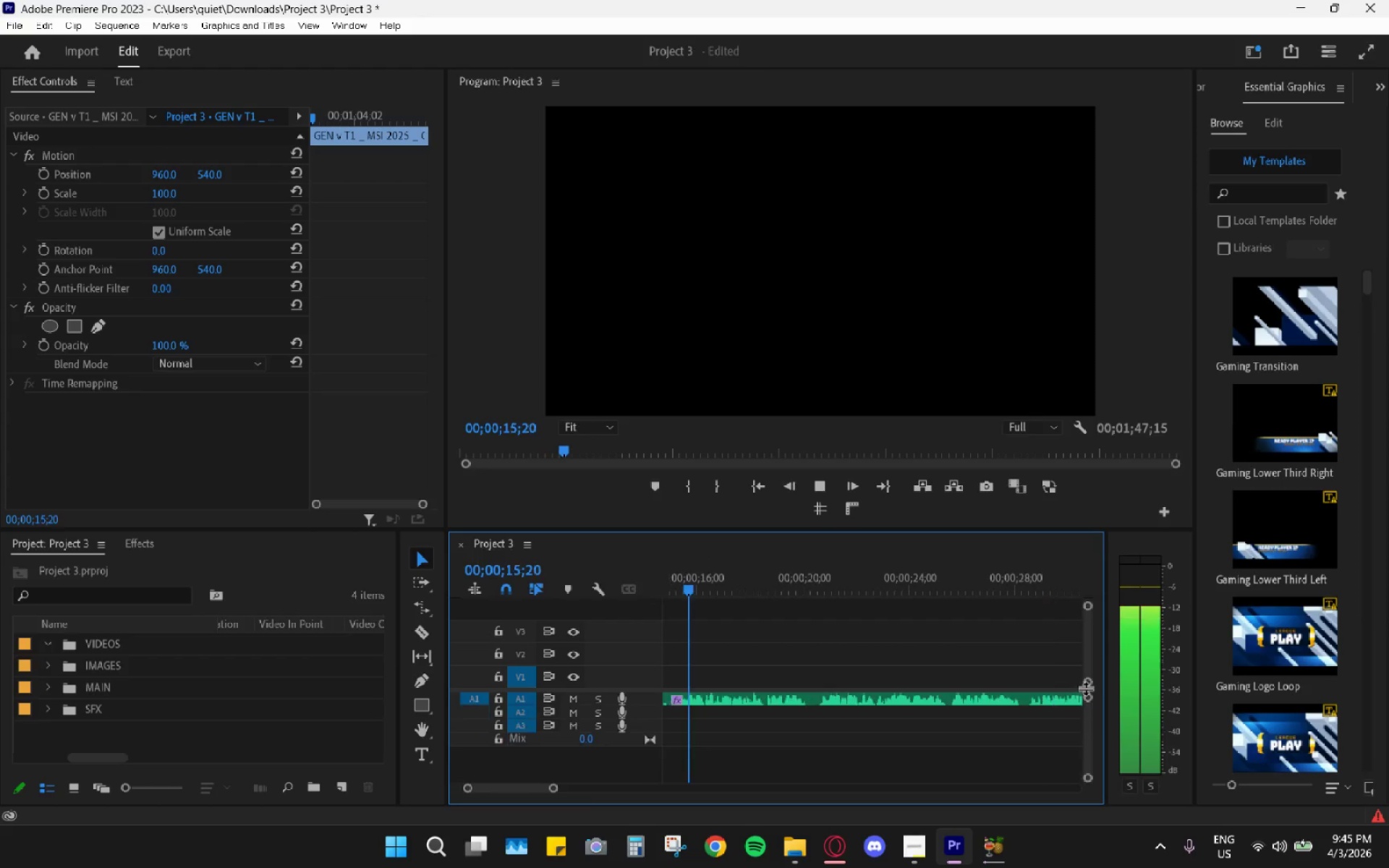 
key(Space)
 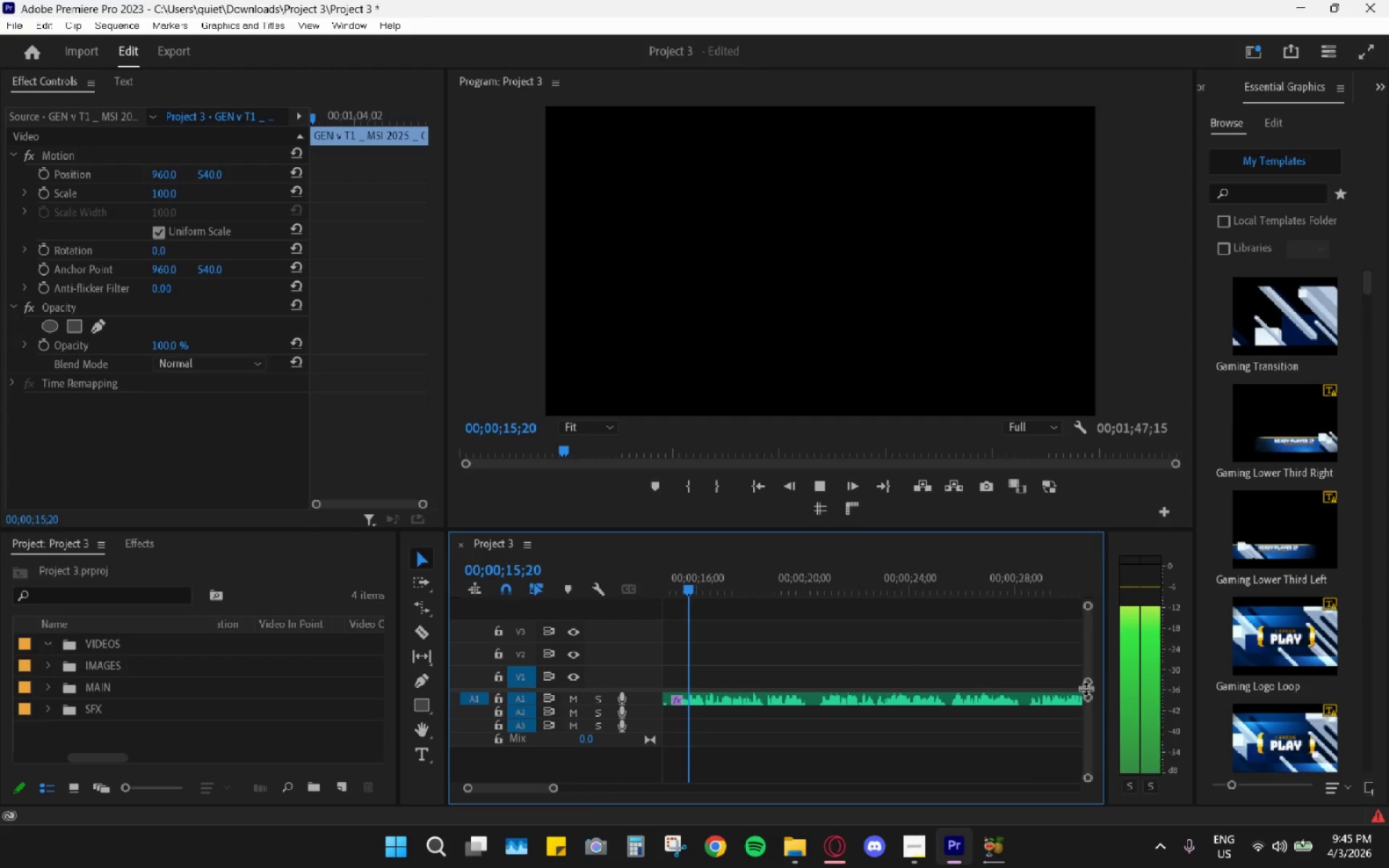 
key(Space)
 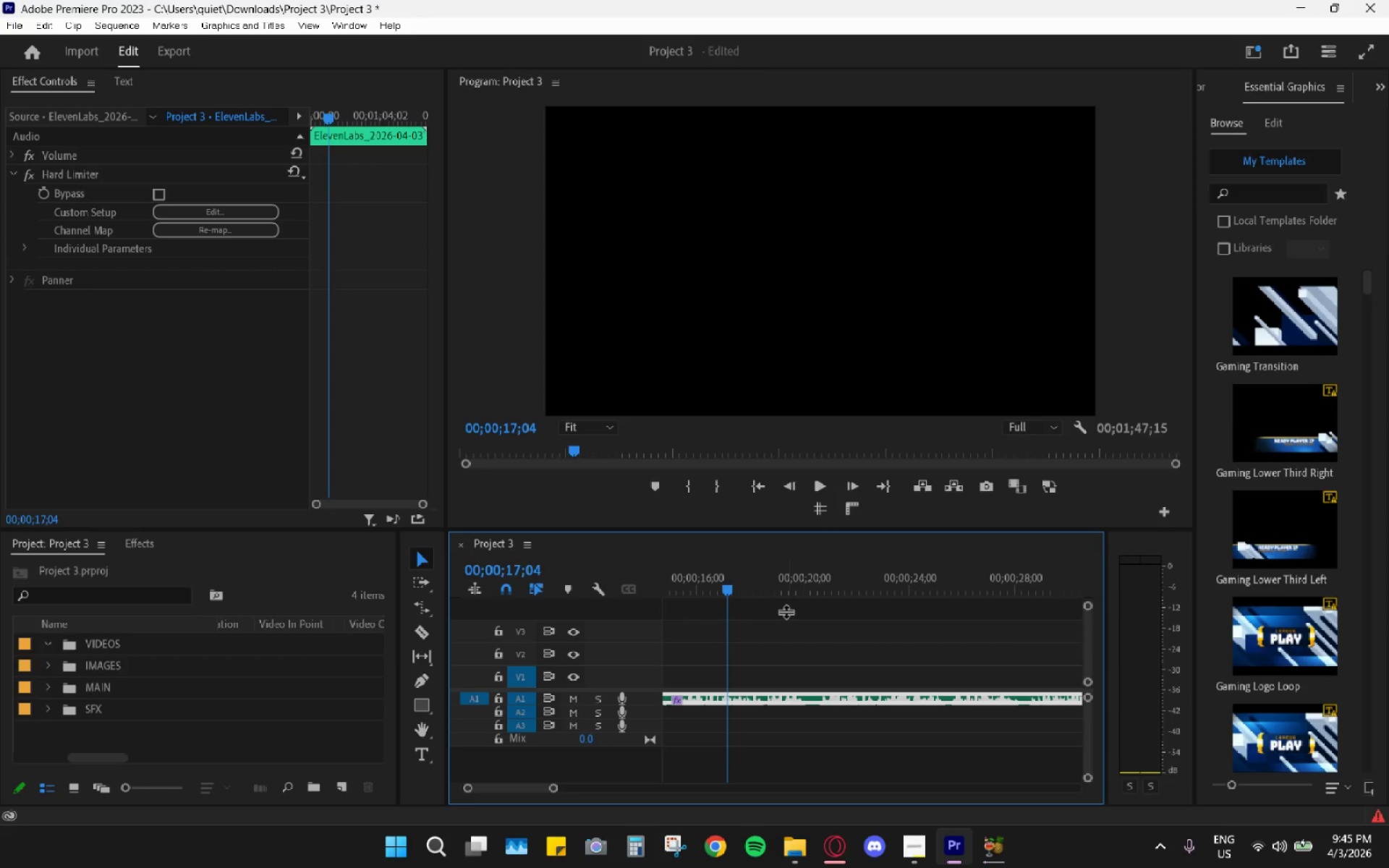 
wait(12.81)
 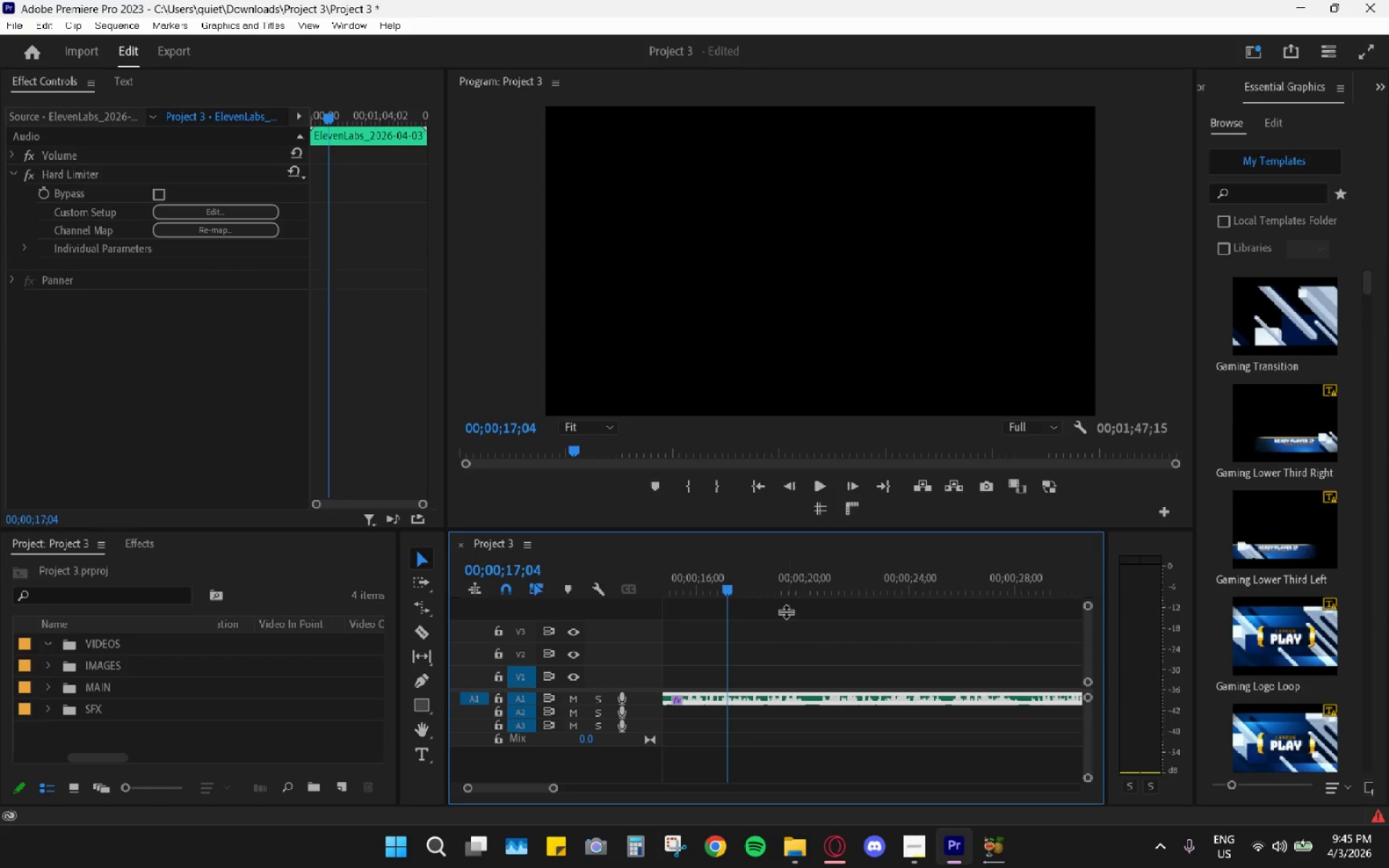 
left_click_drag(start_coordinate=[739, 597], to_coordinate=[760, 594])
 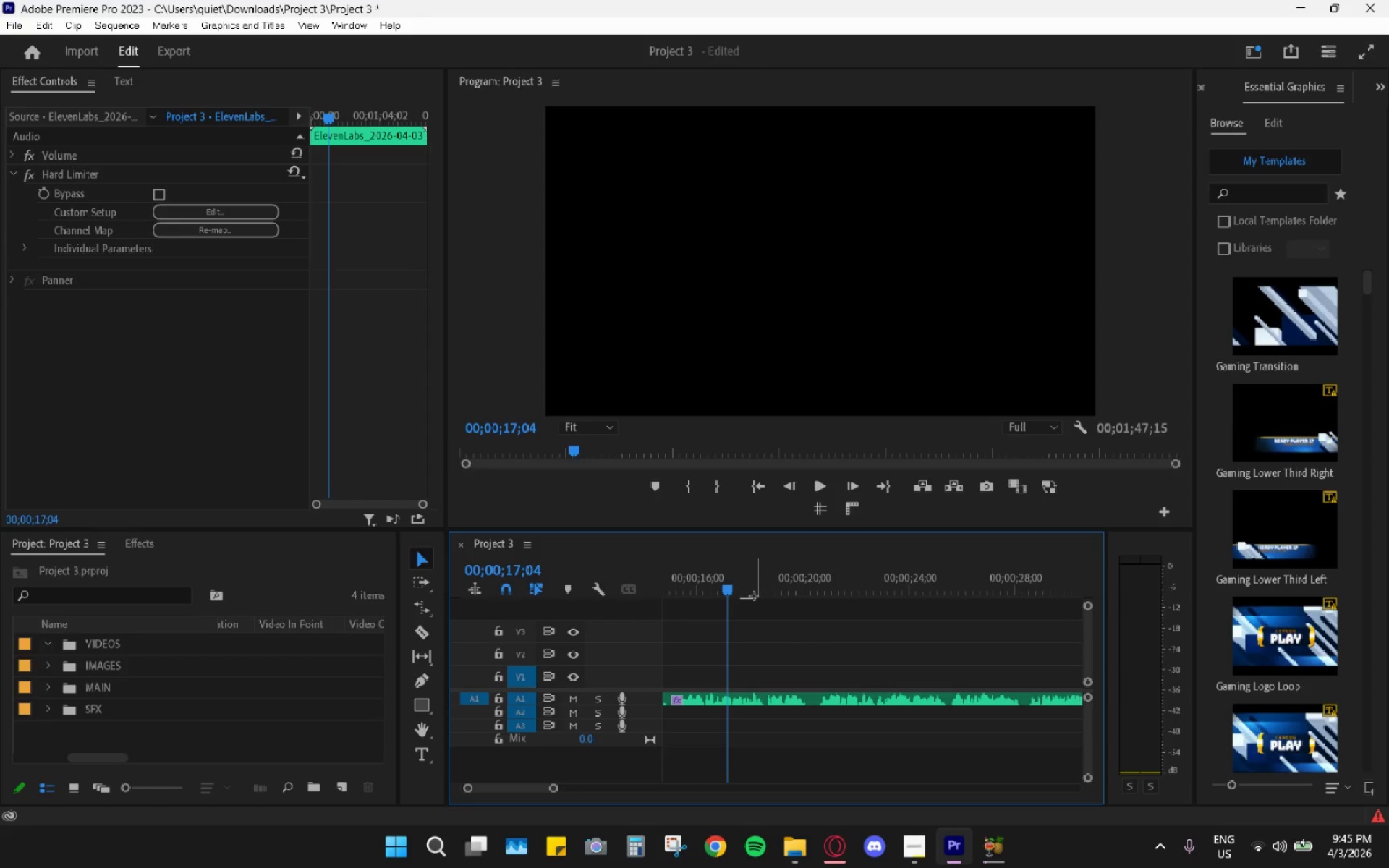 
left_click_drag(start_coordinate=[749, 580], to_coordinate=[781, 585])
 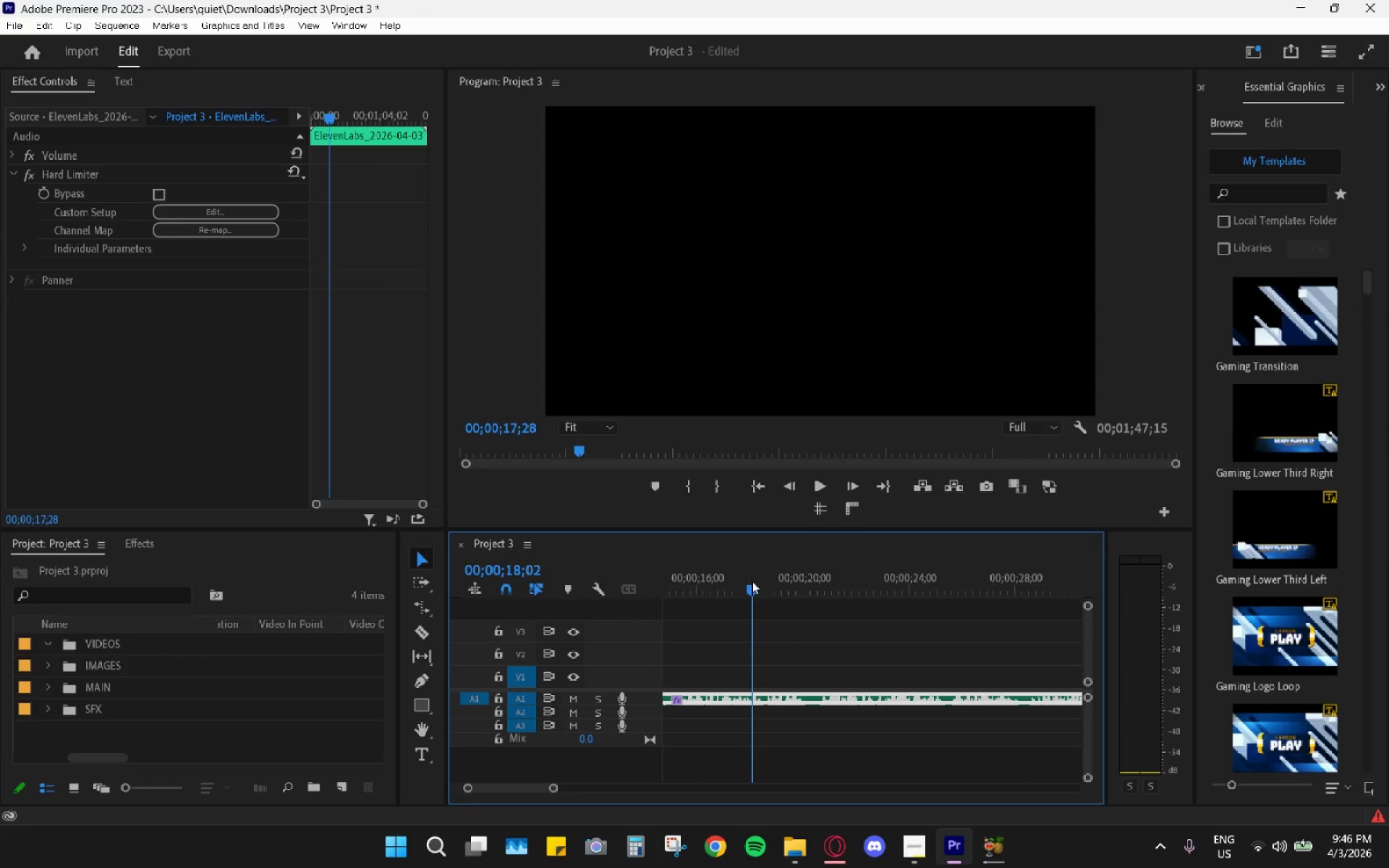 
key(Space)
 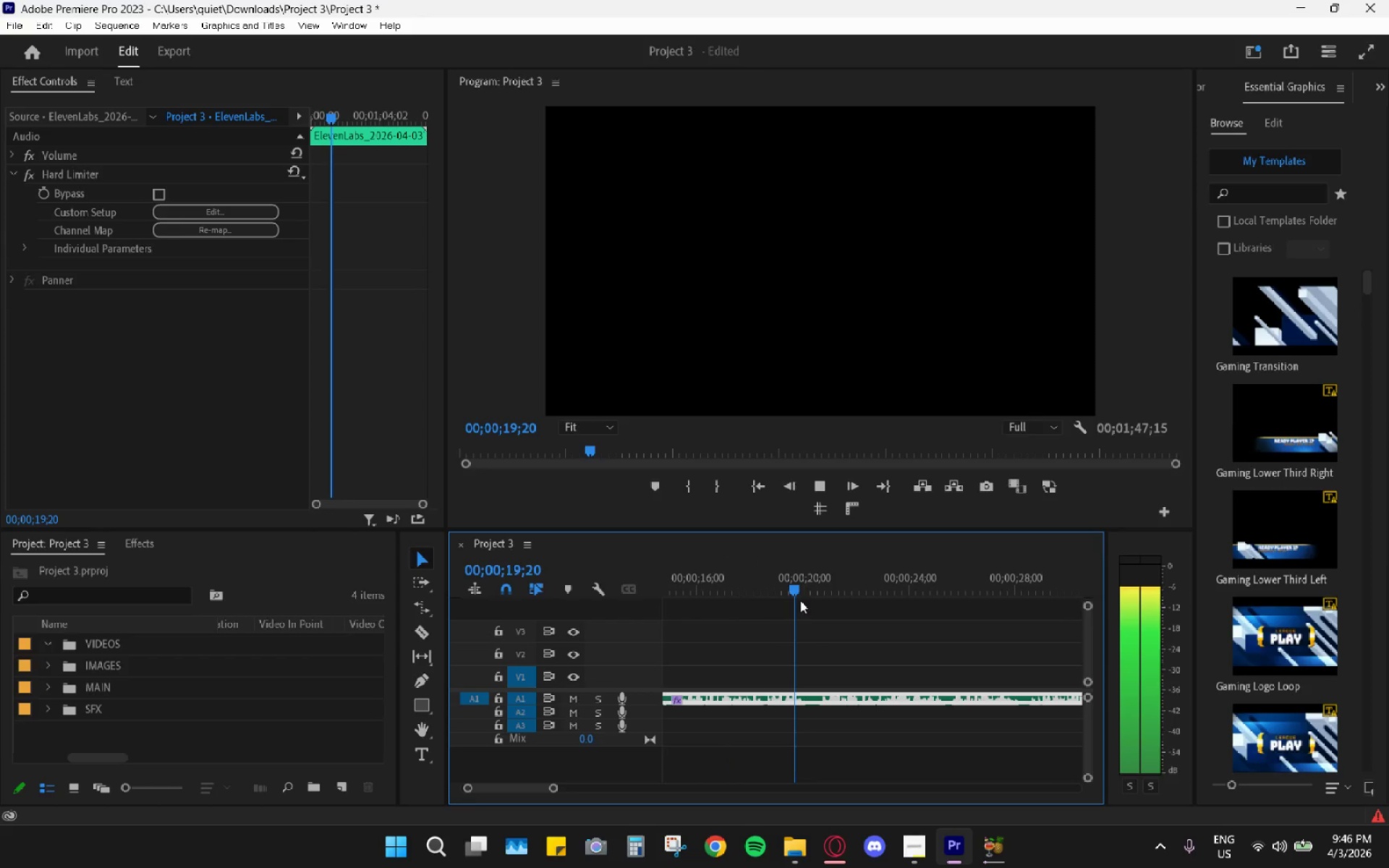 
key(Space)
 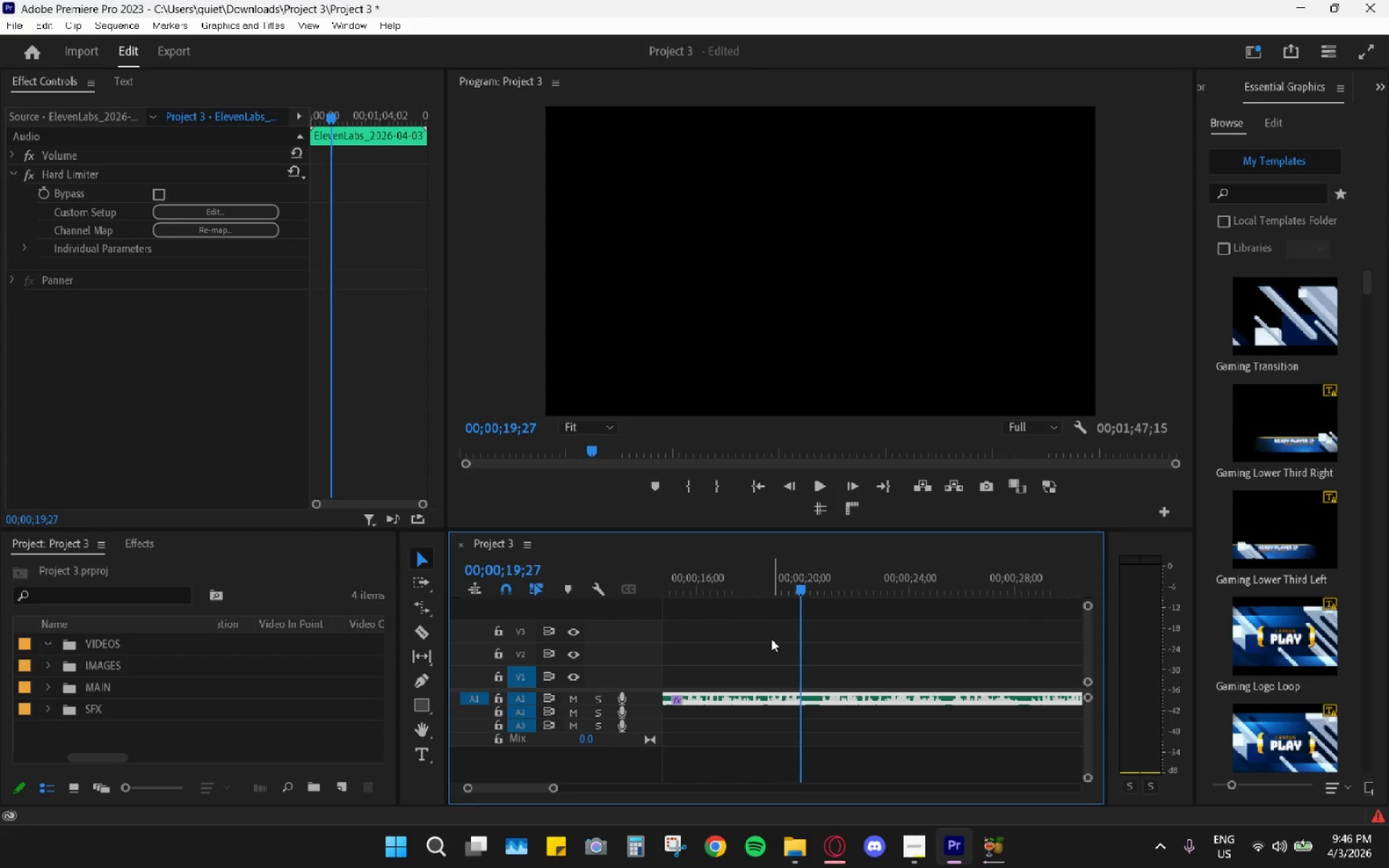 
hold_key(key=AltLeft, duration=0.67)
scroll: coordinate [772, 637], scroll_direction: down, amount: 15.0
 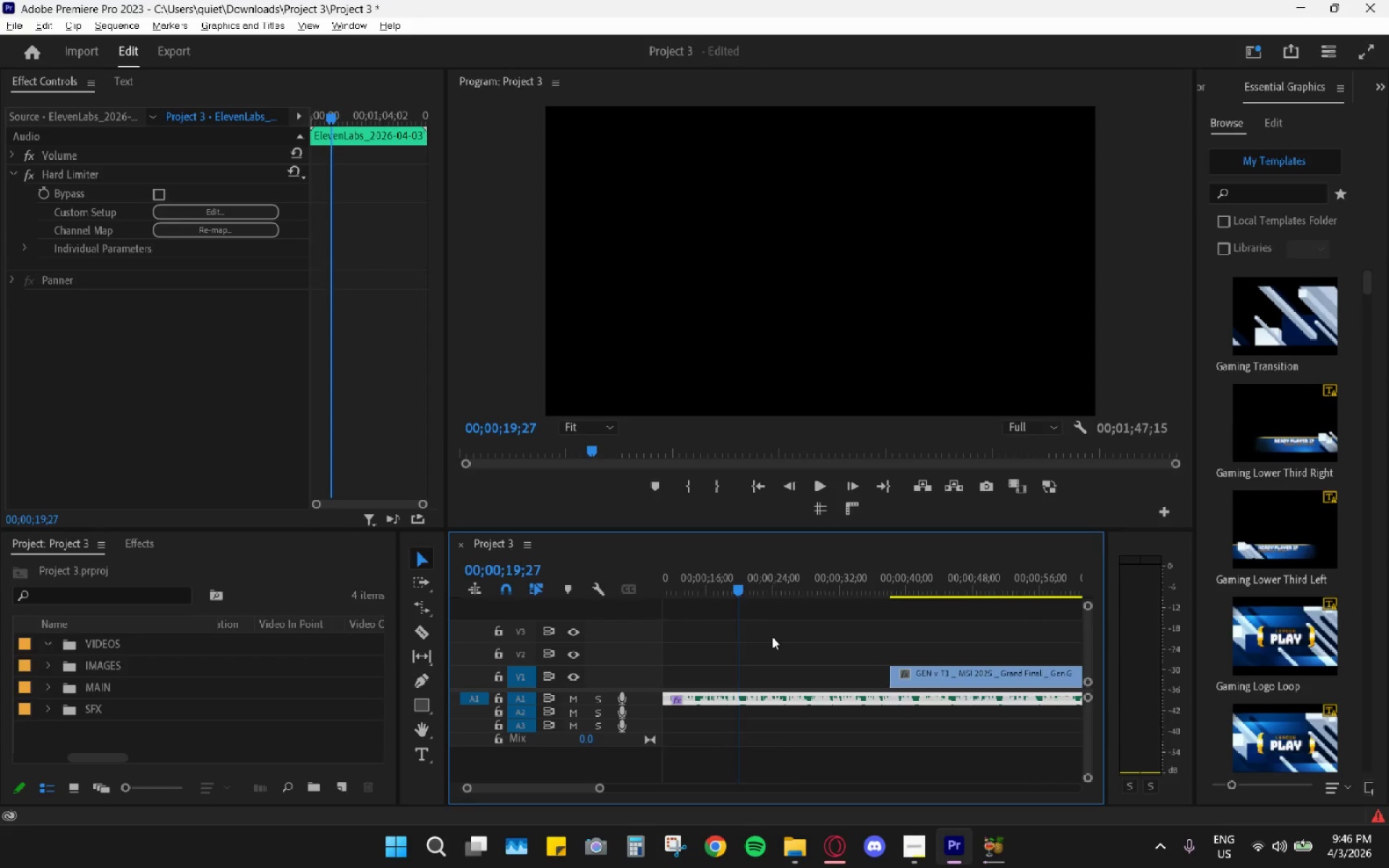 
left_click_drag(start_coordinate=[930, 673], to_coordinate=[772, 681])
 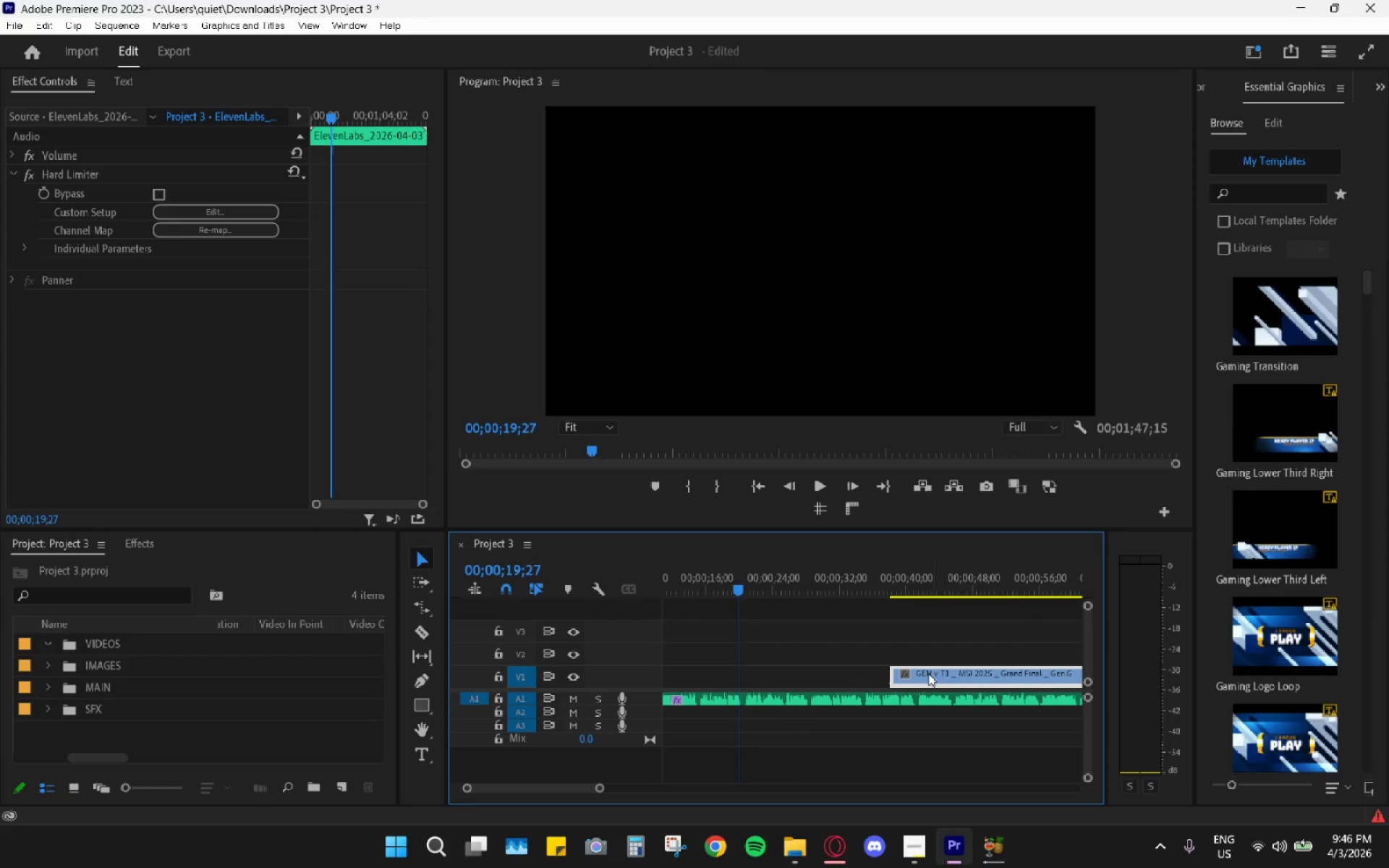 
left_click_drag(start_coordinate=[770, 556], to_coordinate=[779, 560])
 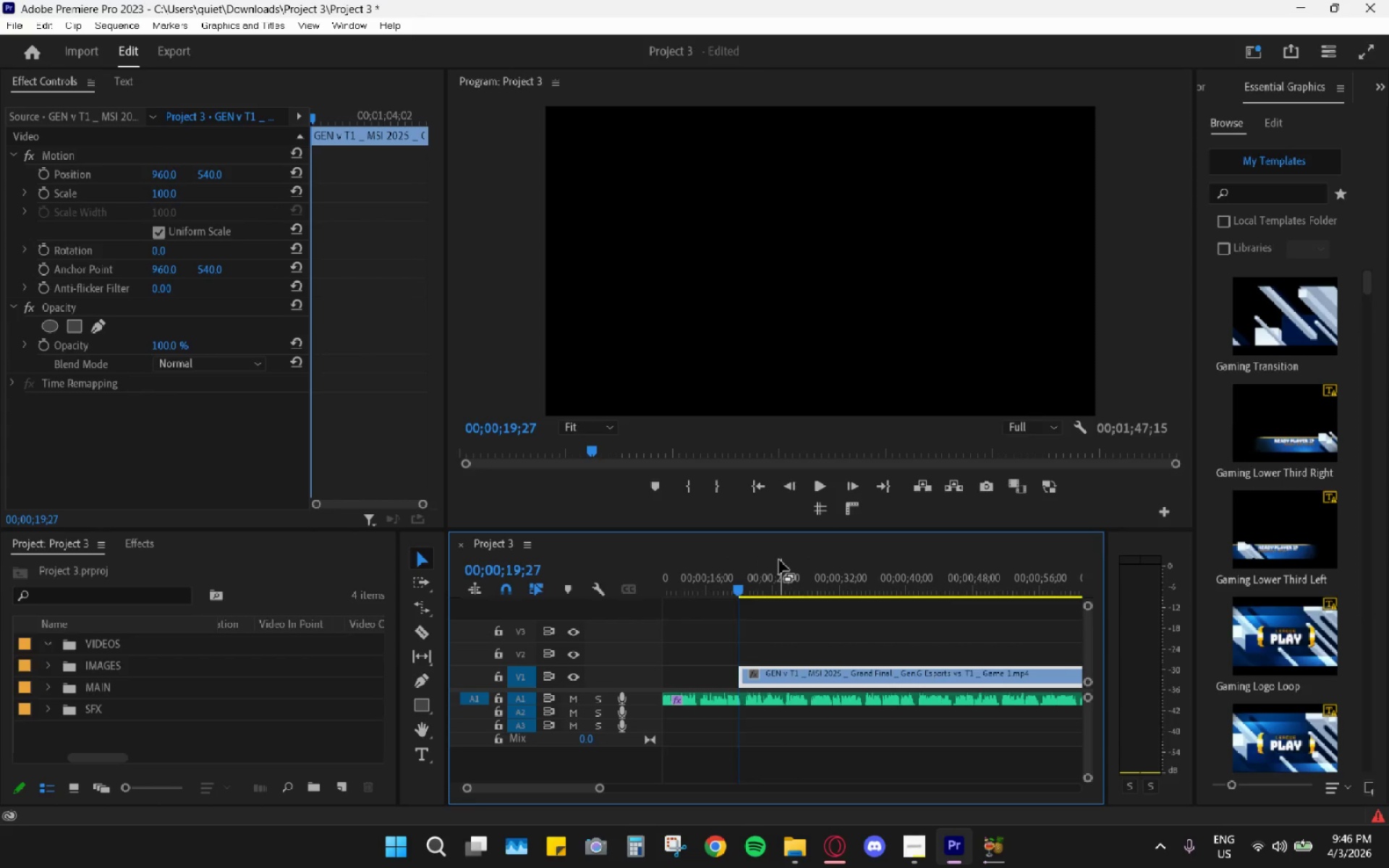 
left_click_drag(start_coordinate=[757, 583], to_coordinate=[817, 592])
 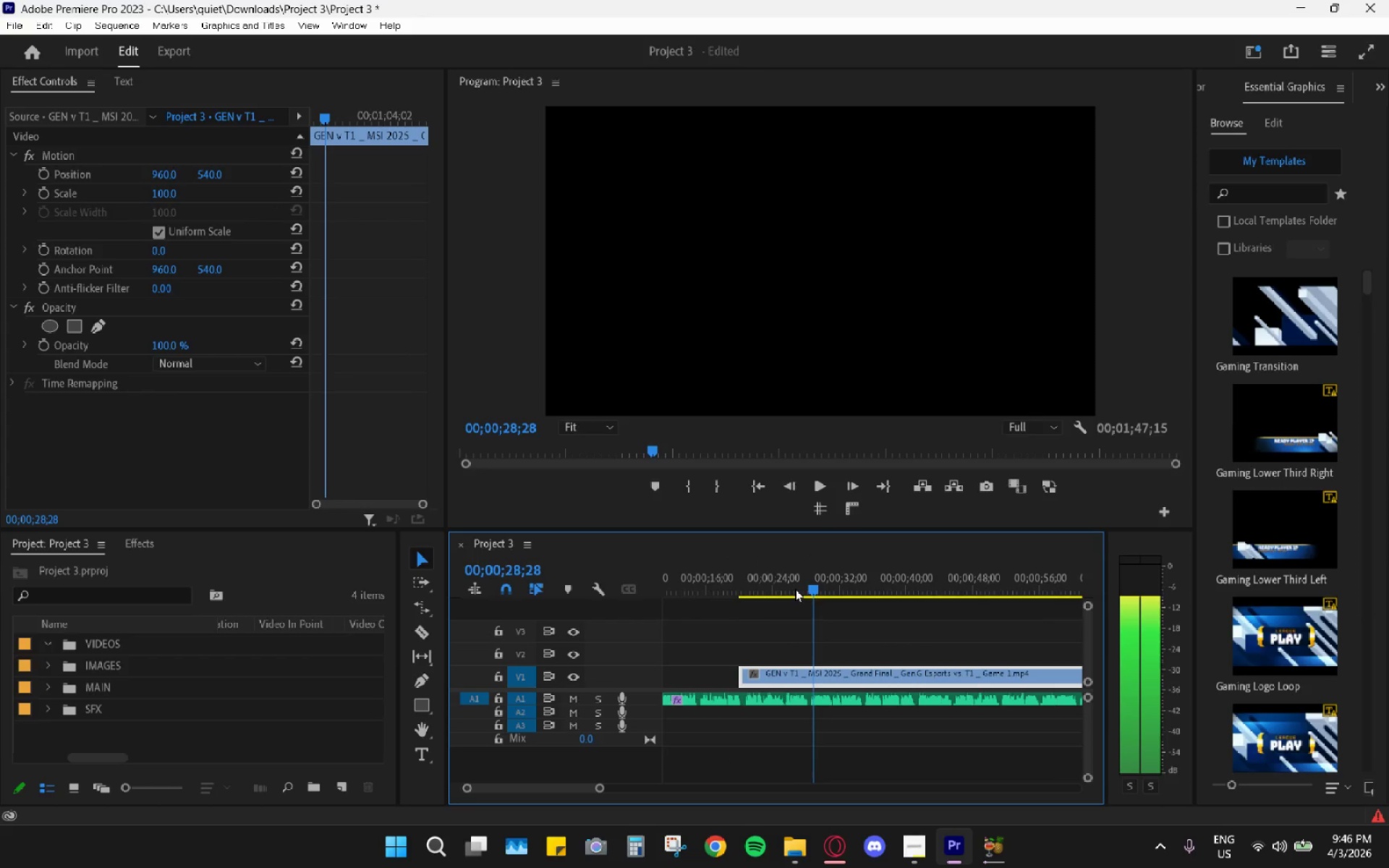 
key(Space)
 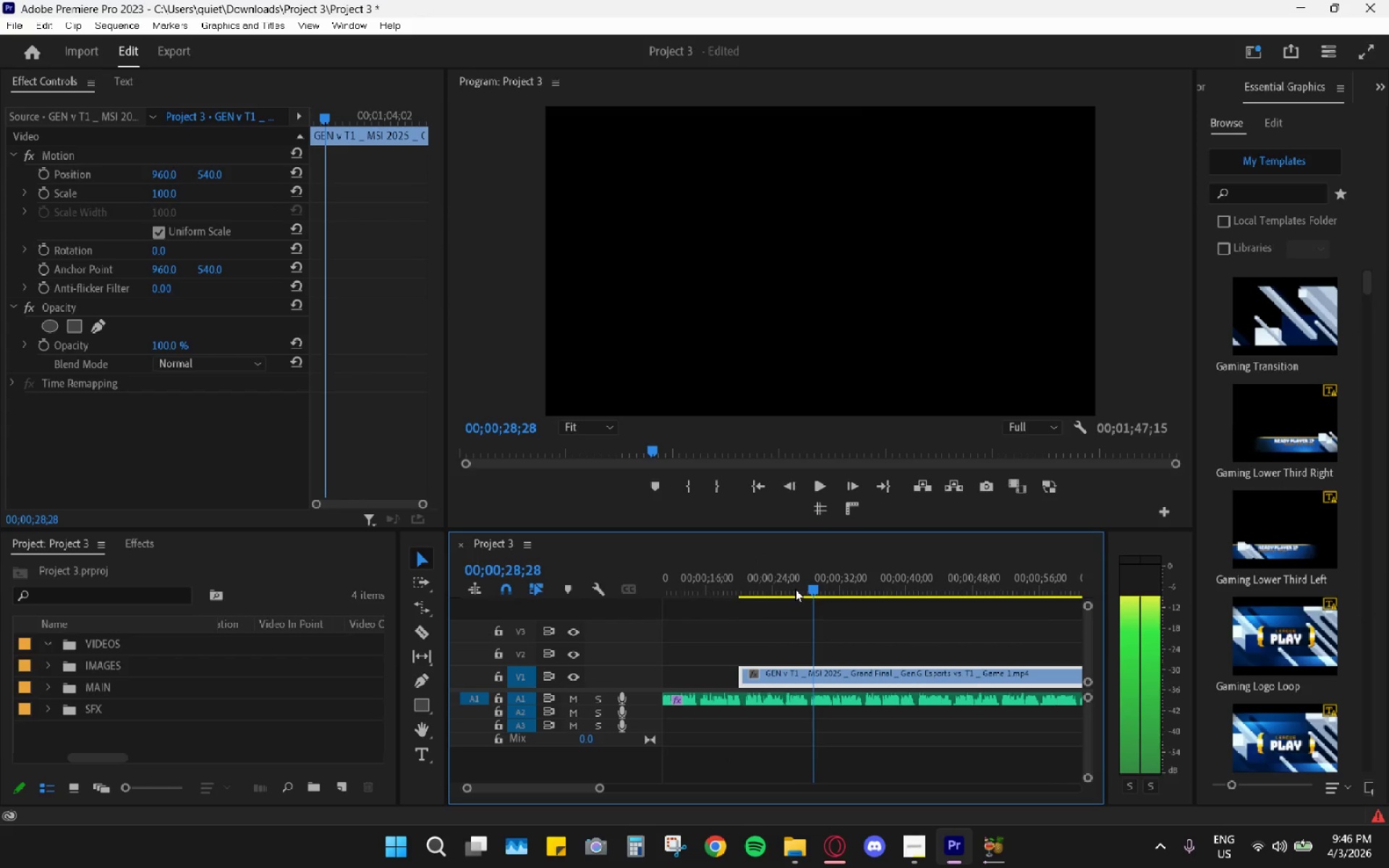 
left_click_drag(start_coordinate=[844, 590], to_coordinate=[904, 603])
 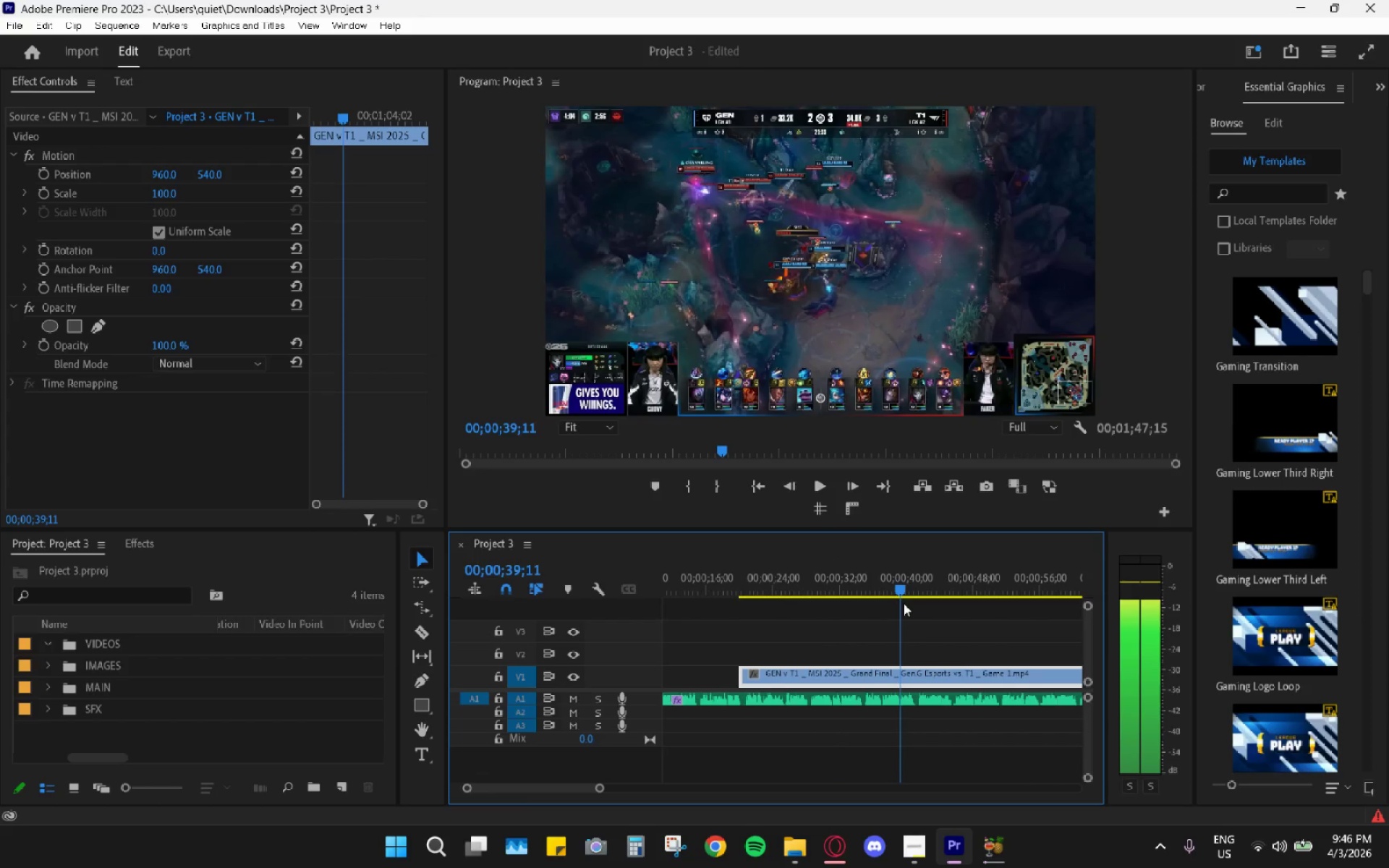 
key(Space)
 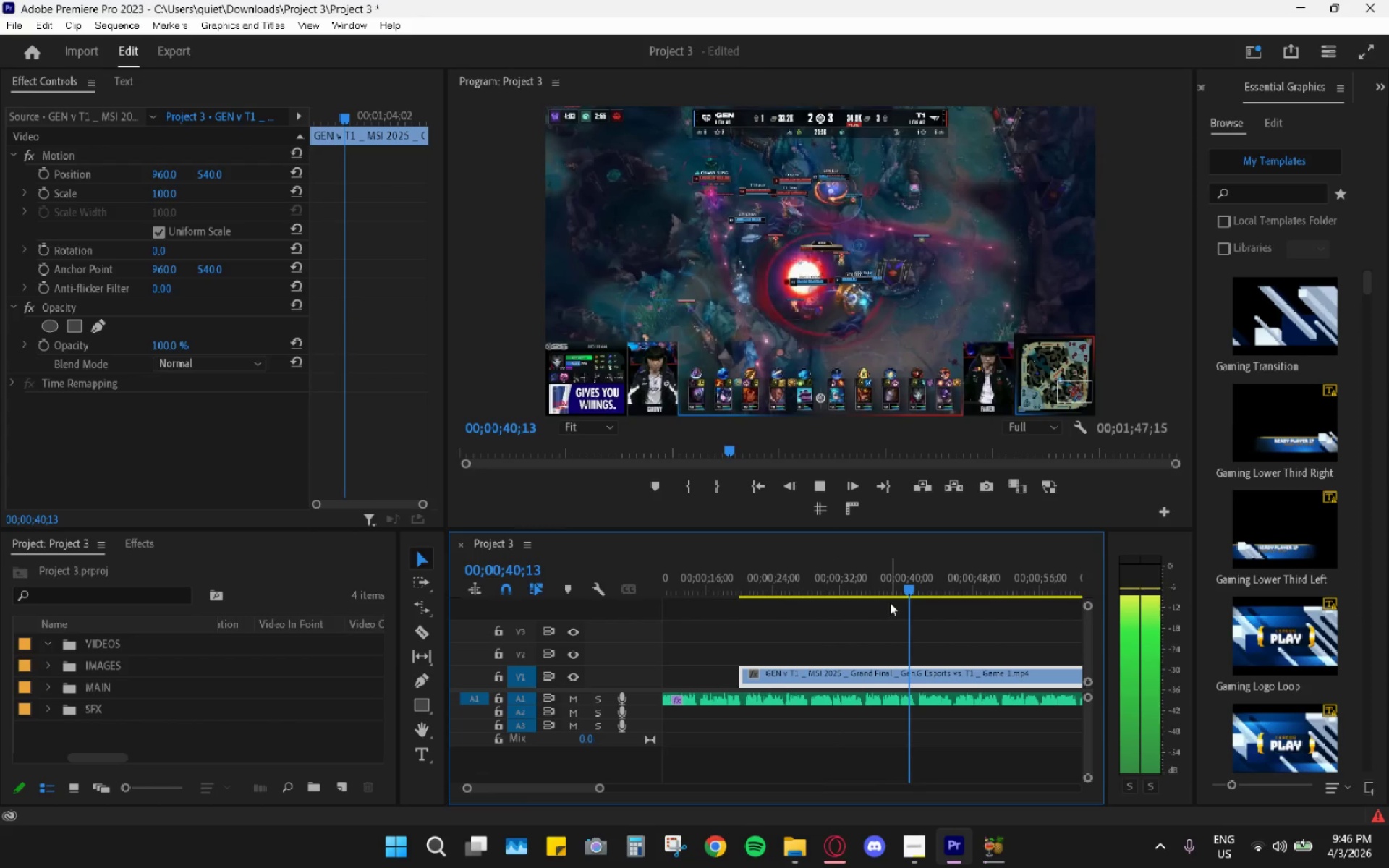 
key(Space)
 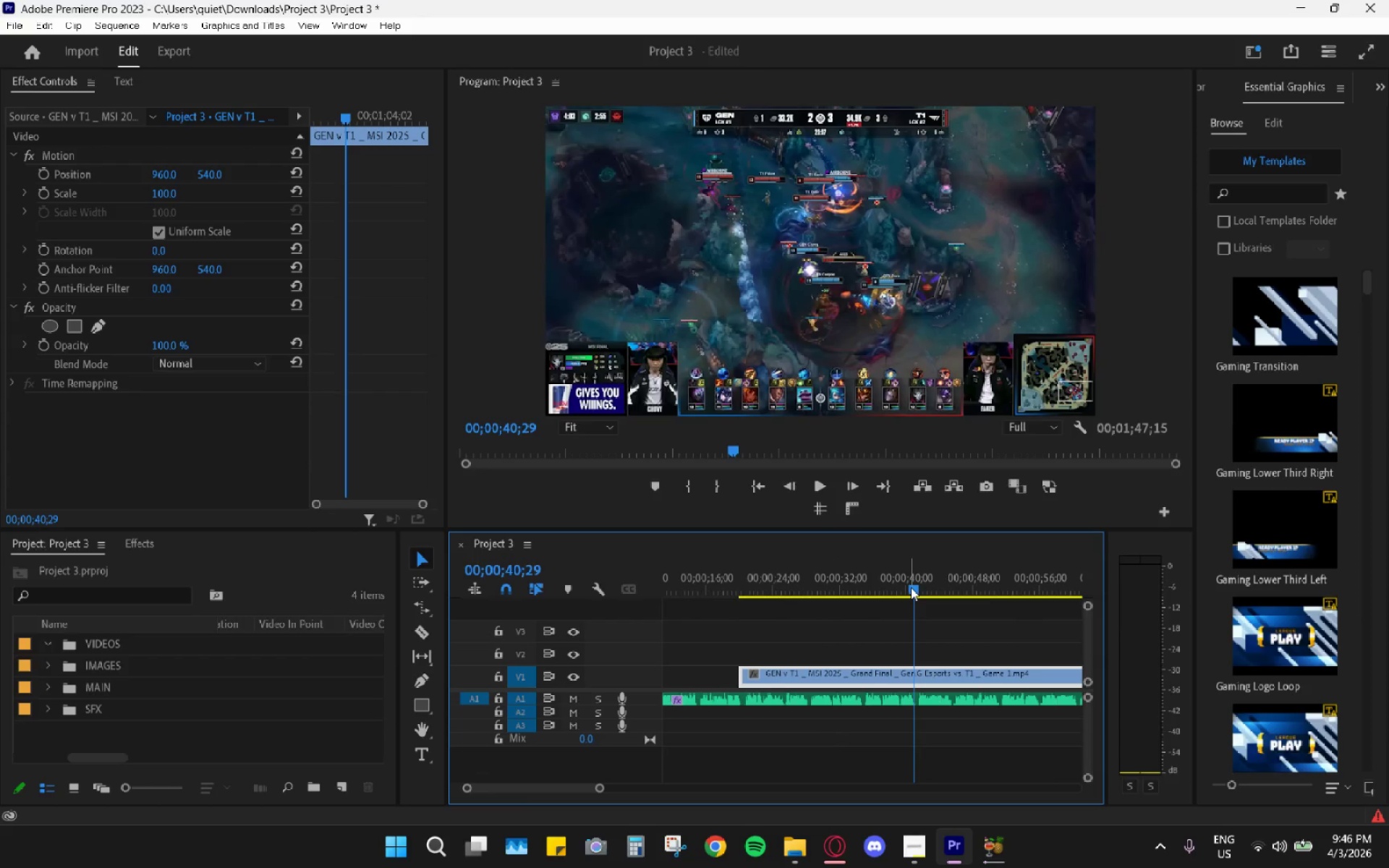 
left_click_drag(start_coordinate=[912, 587], to_coordinate=[901, 586])
 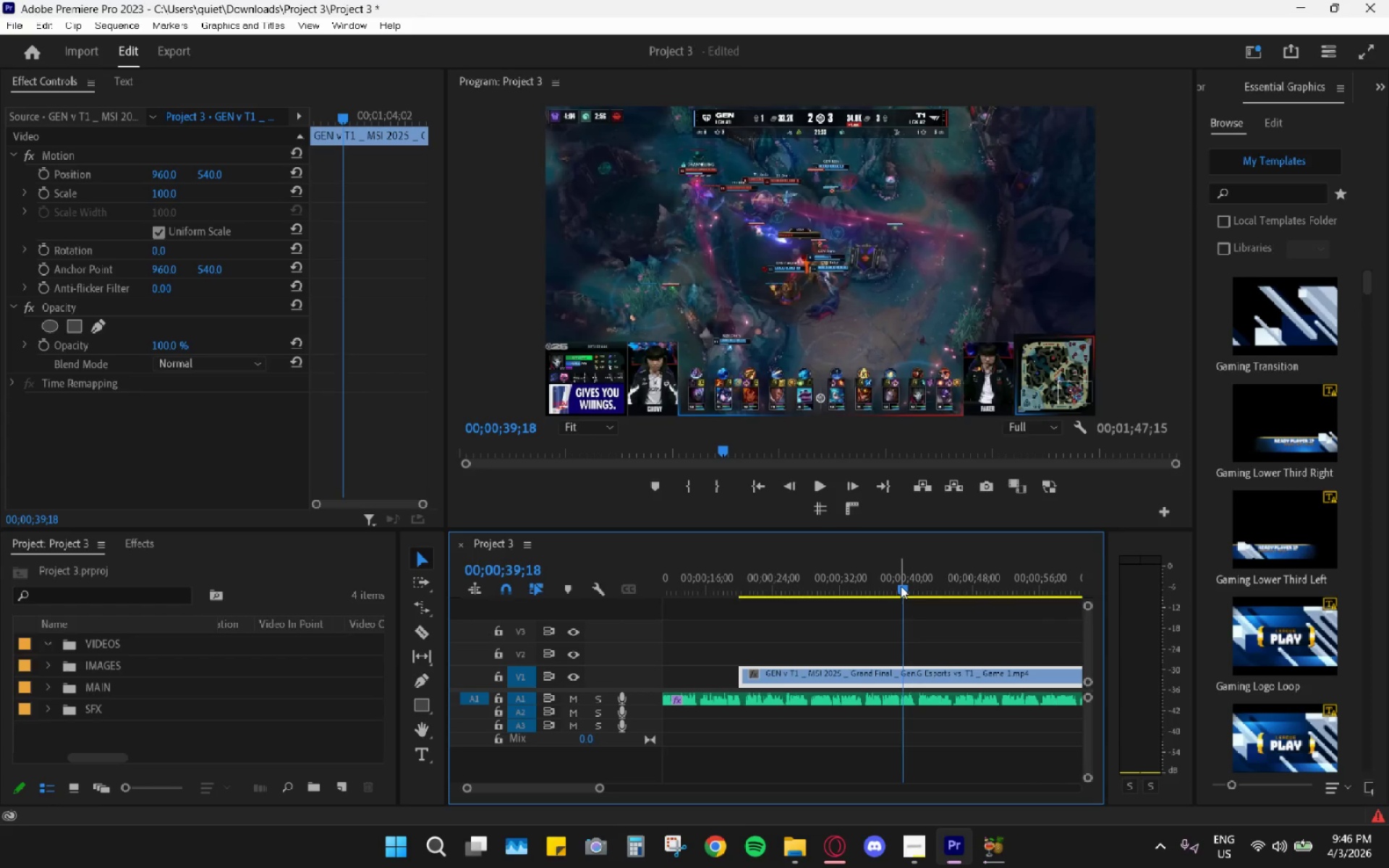 
type(ccc)
 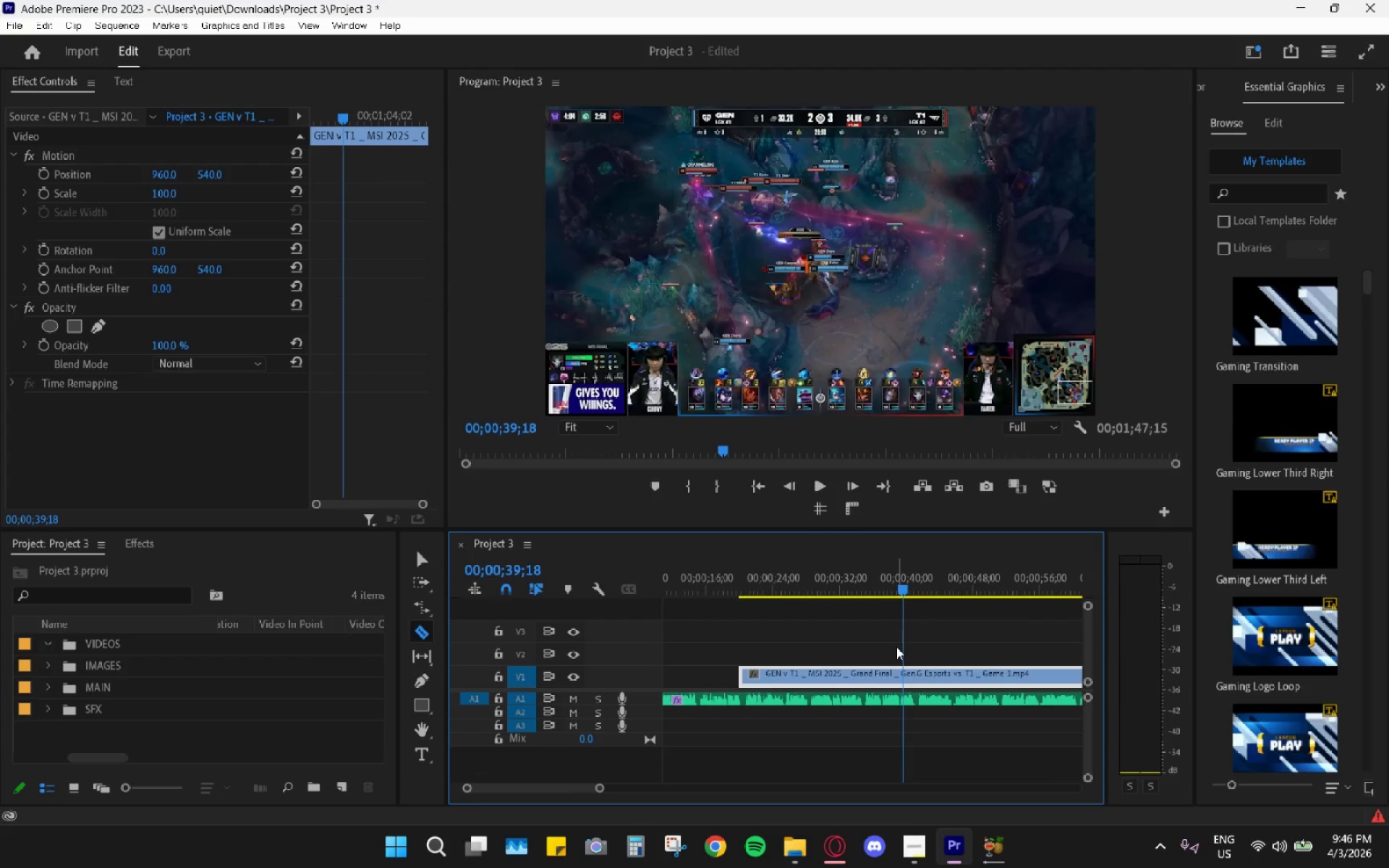 
left_click([901, 650])
 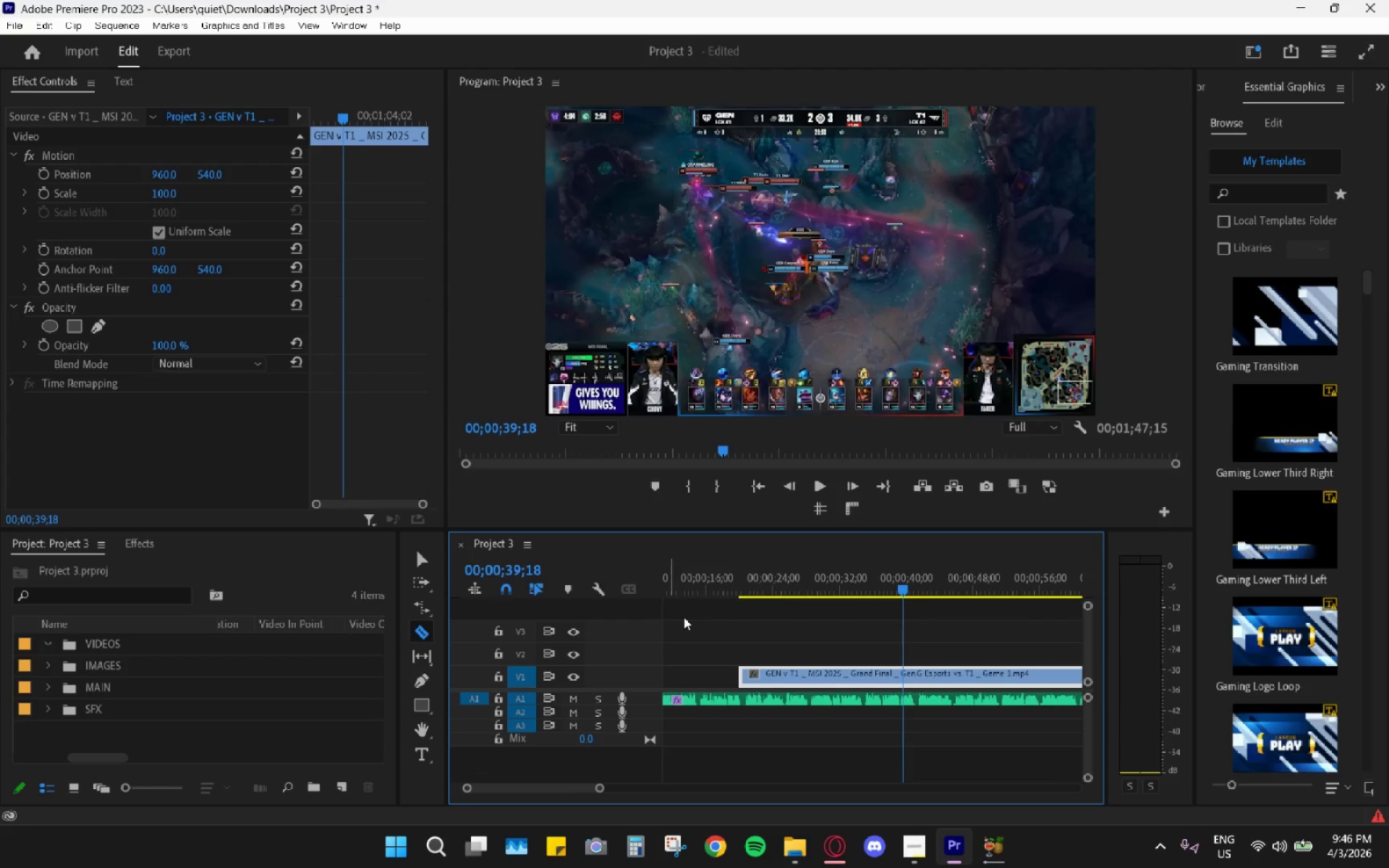 
left_click([431, 555])
 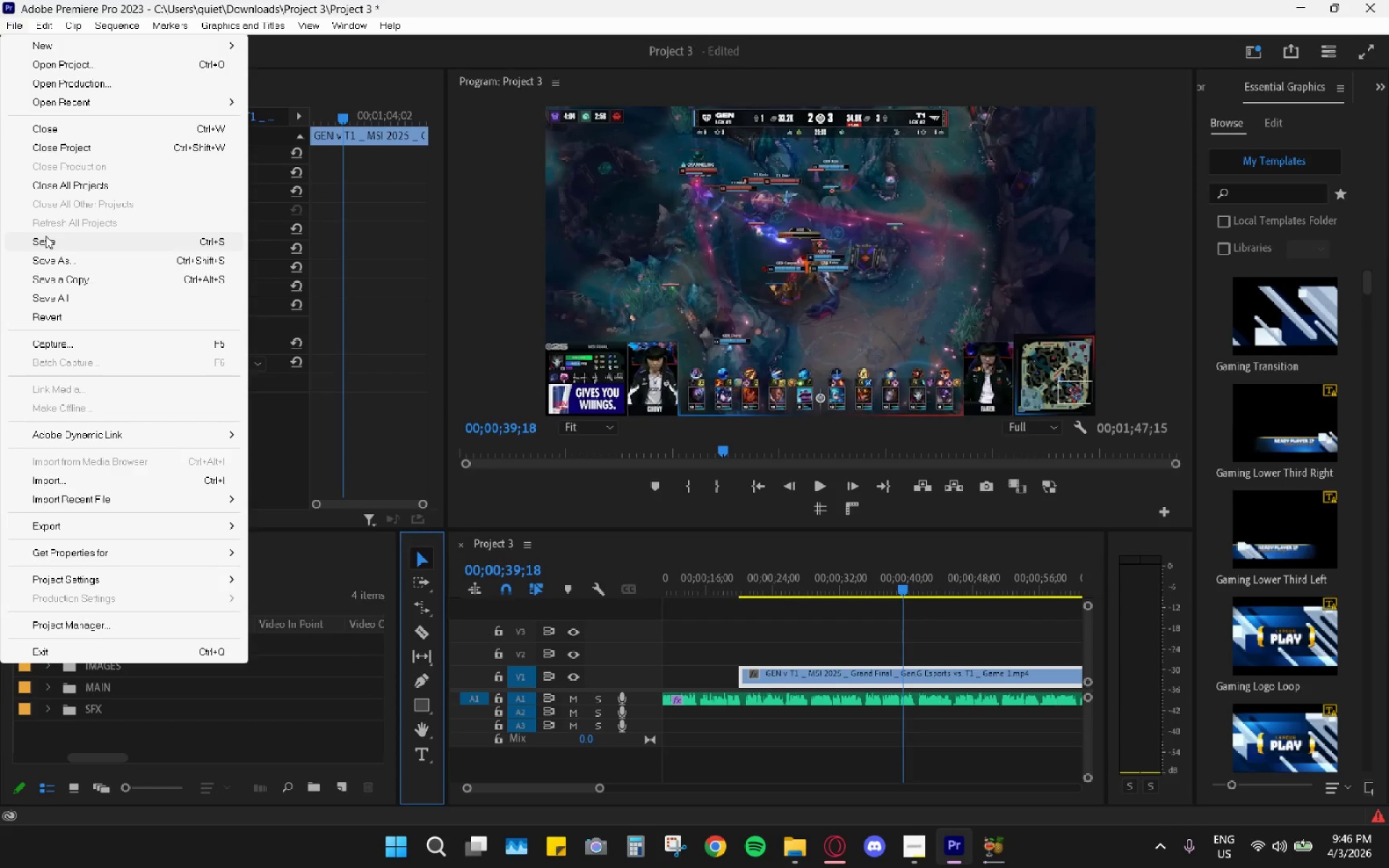 
key(C)
 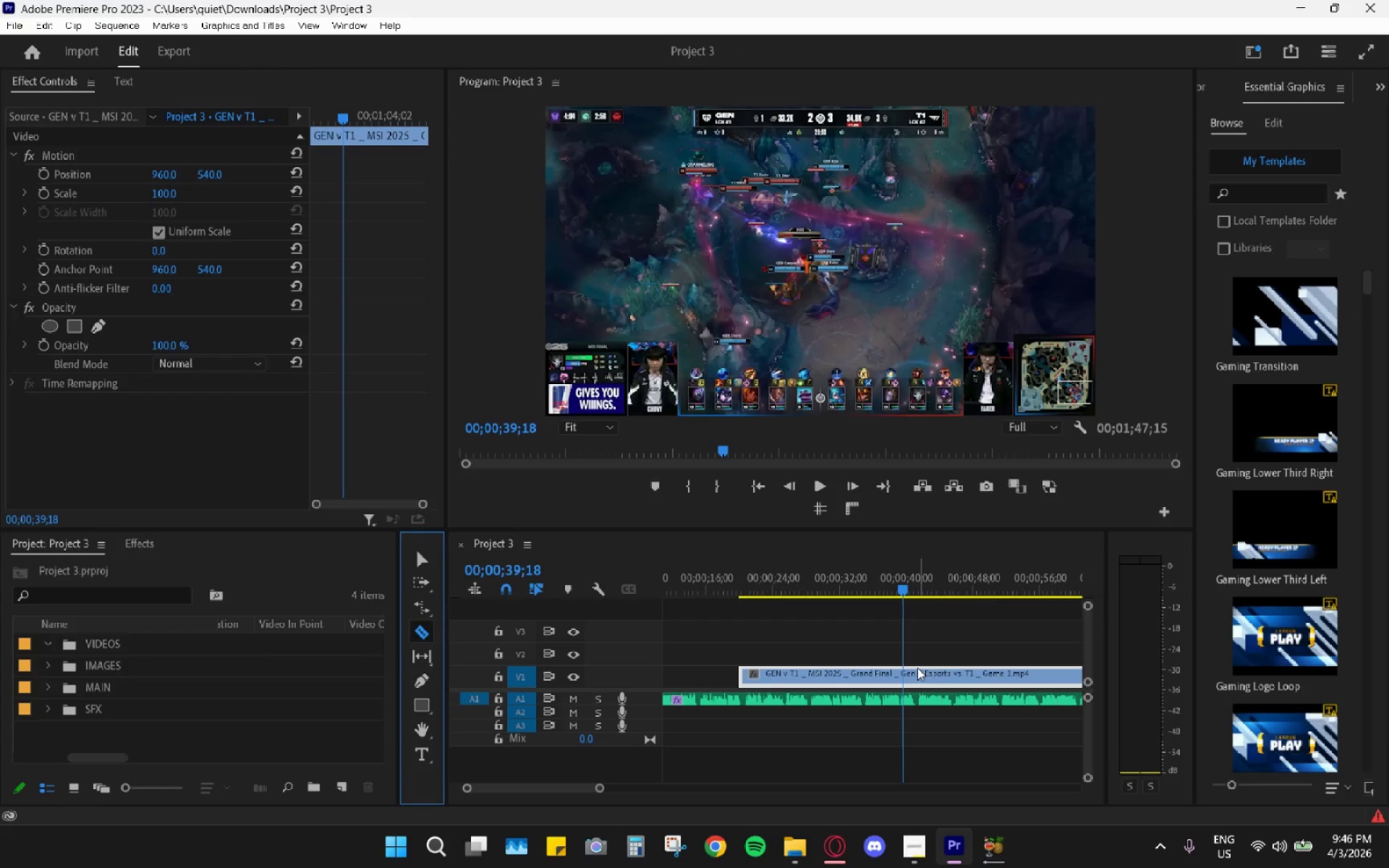 
left_click([906, 678])
 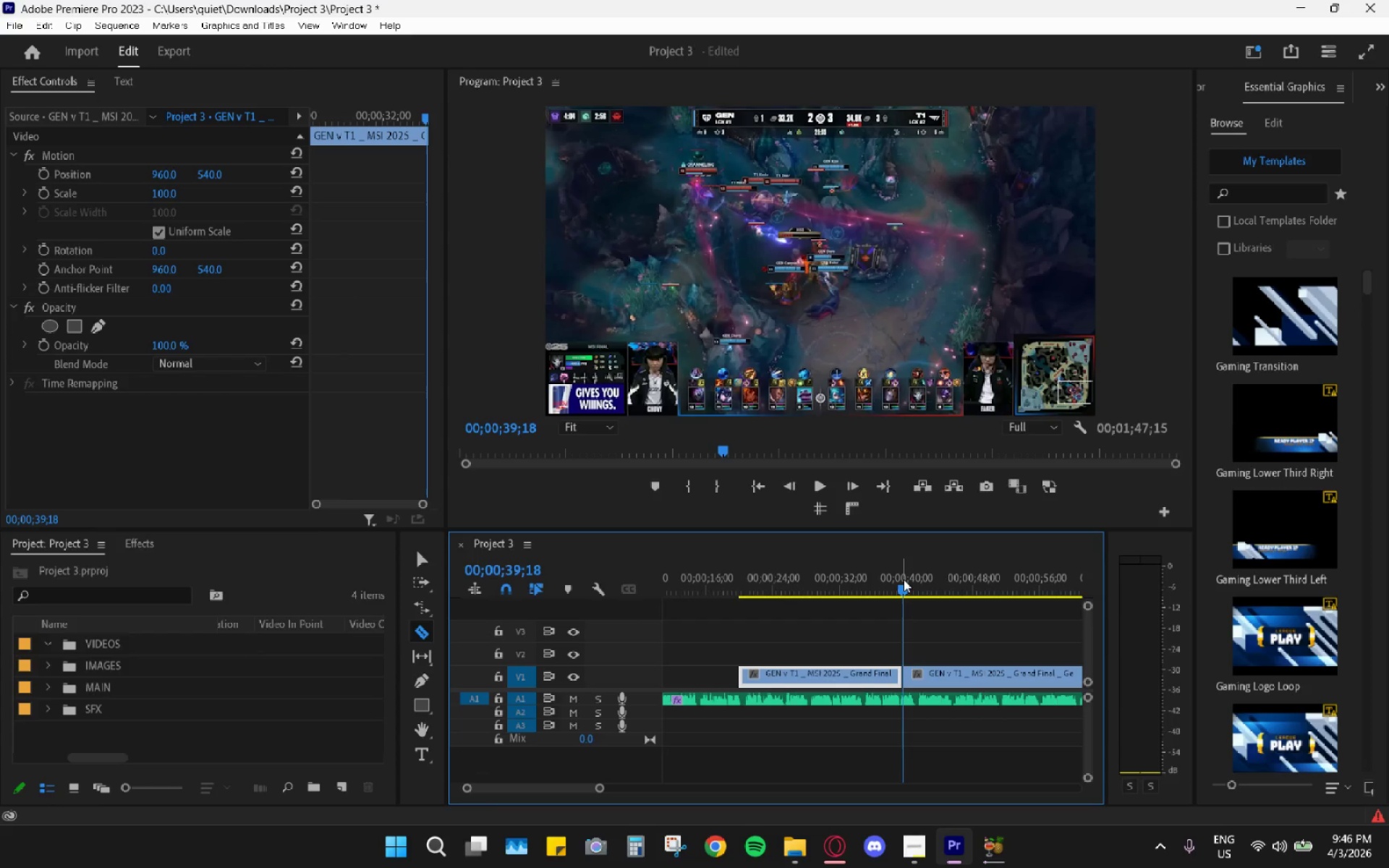 
key(Space)
 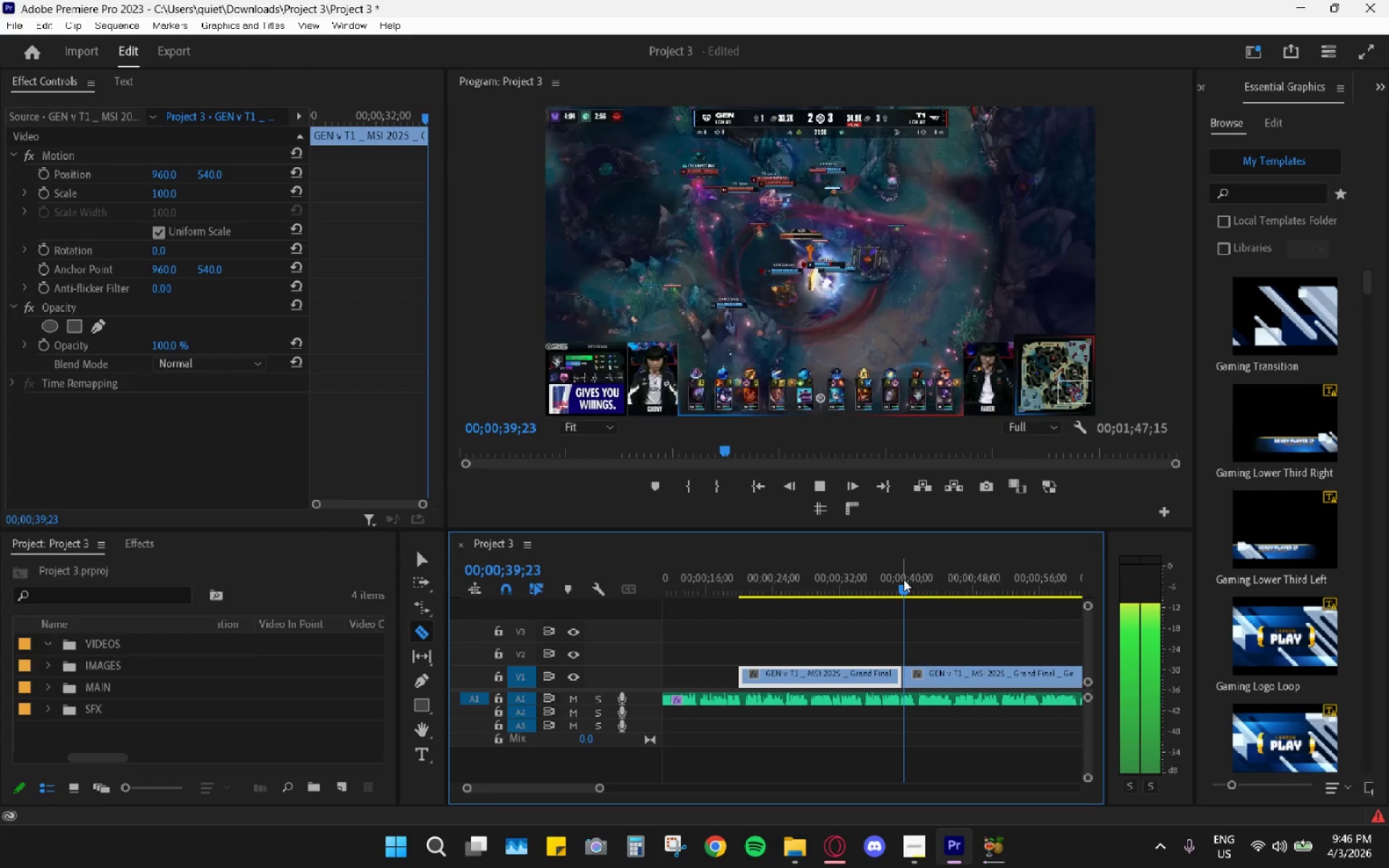 
key(Space)
 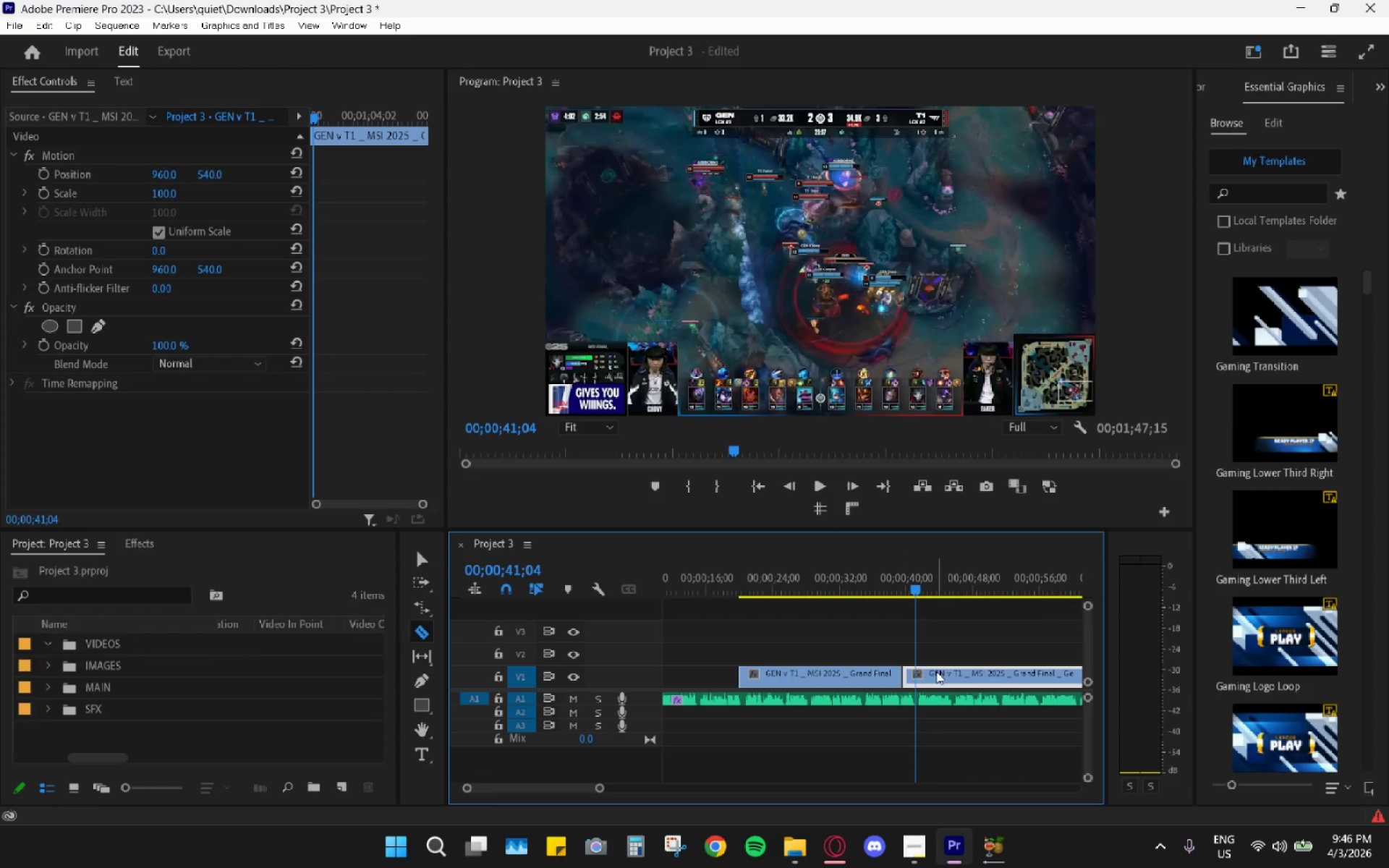 
key(C)
 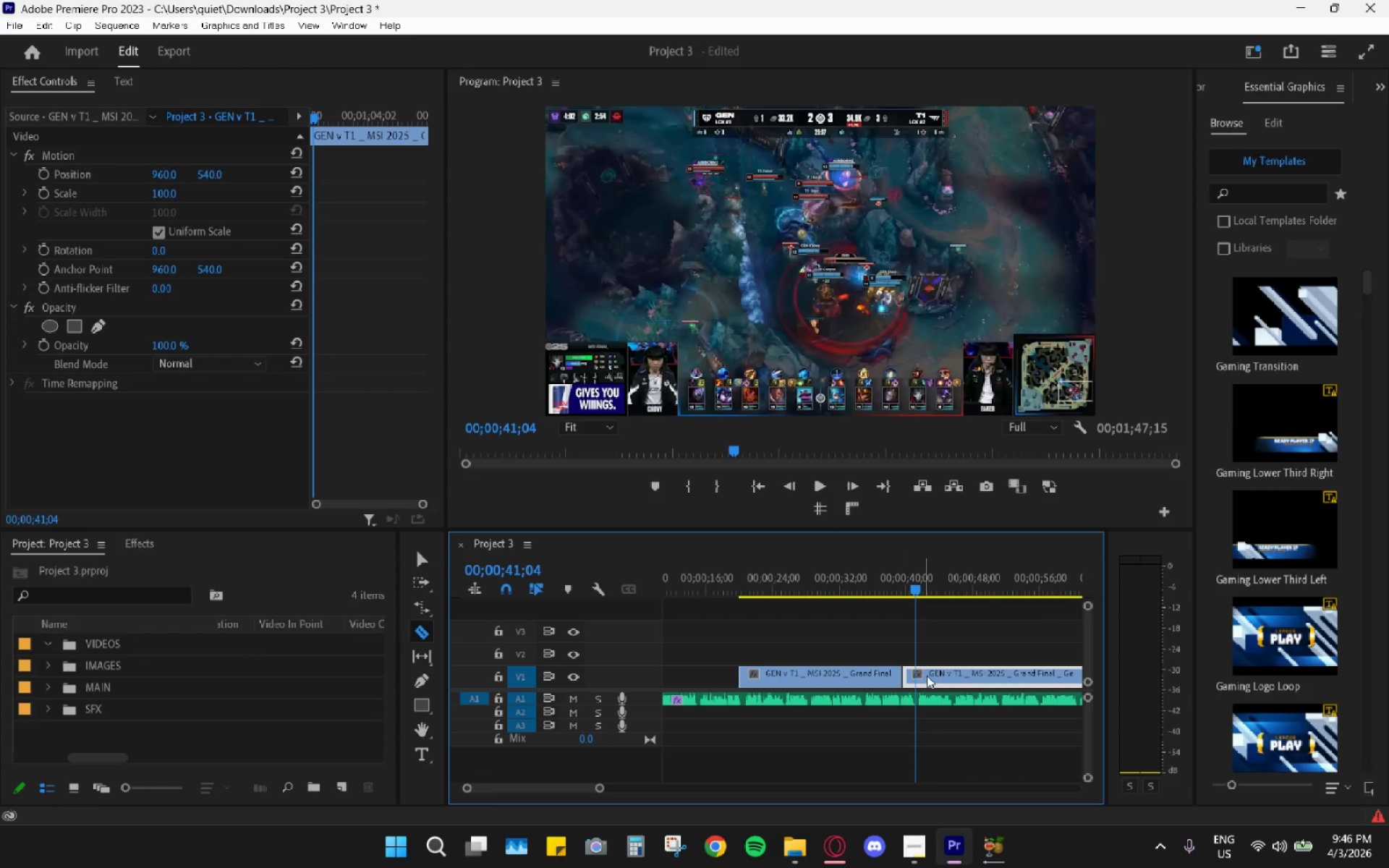 
left_click([917, 672])
 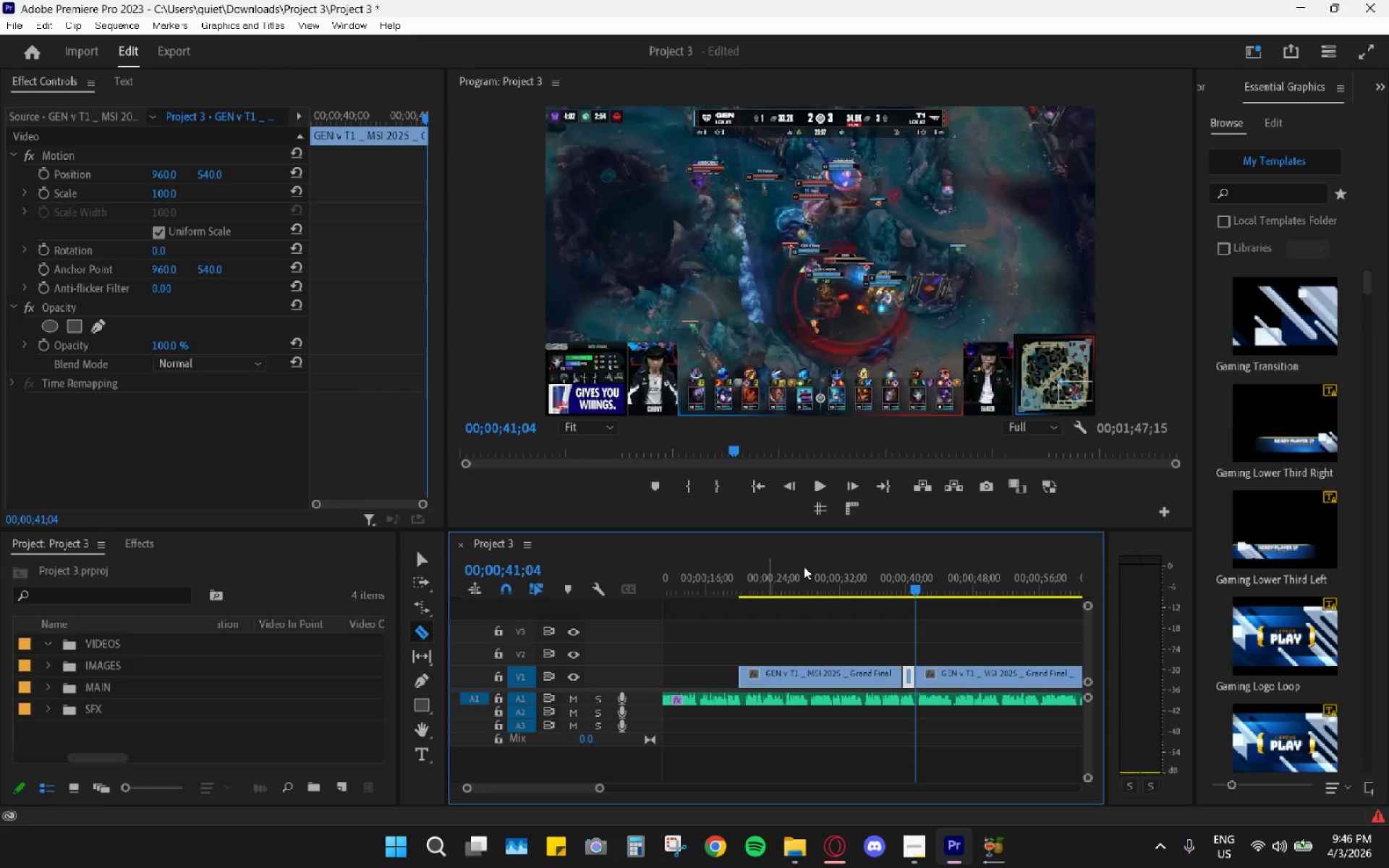 
key(V)
 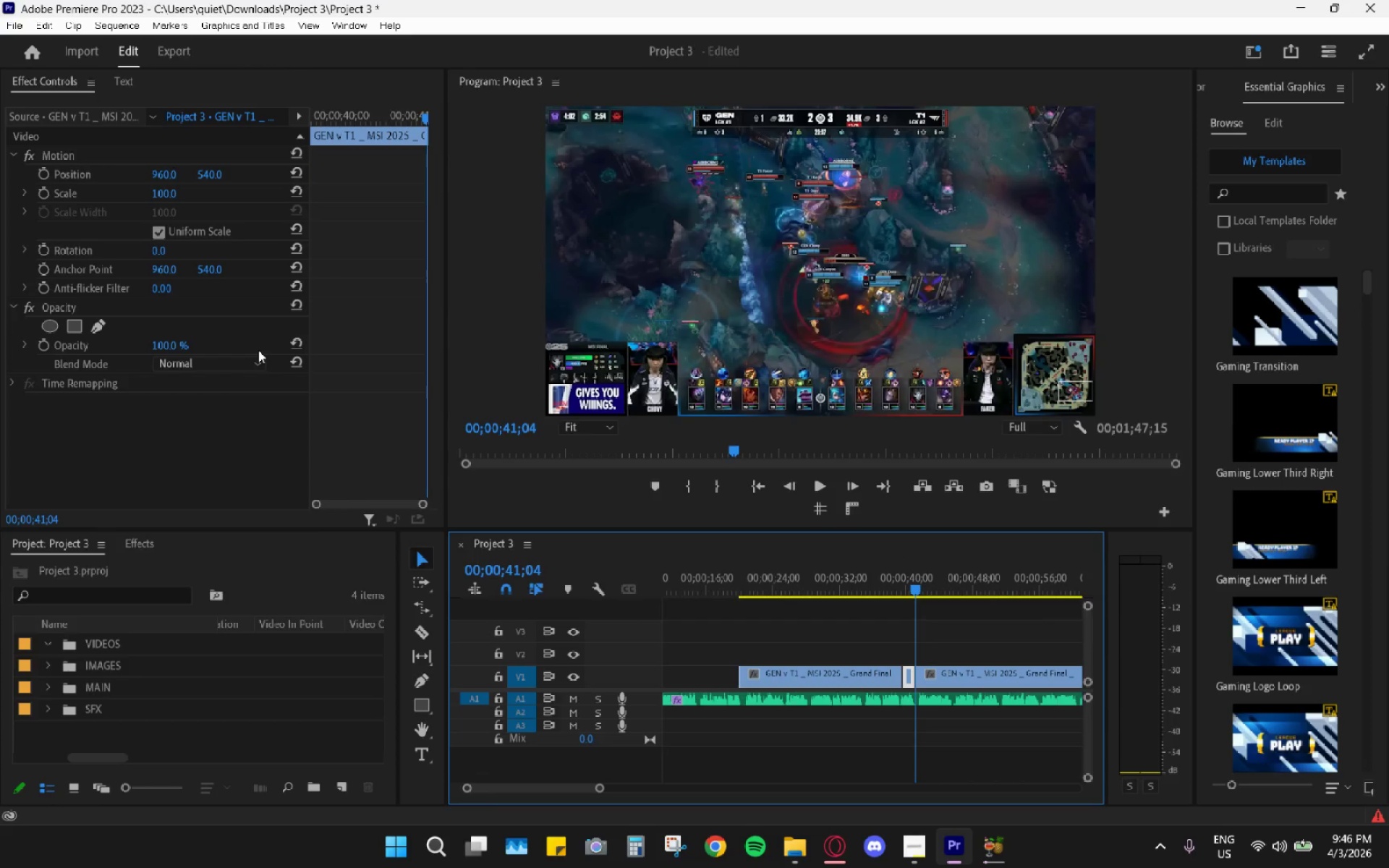 
left_click([430, 555])
 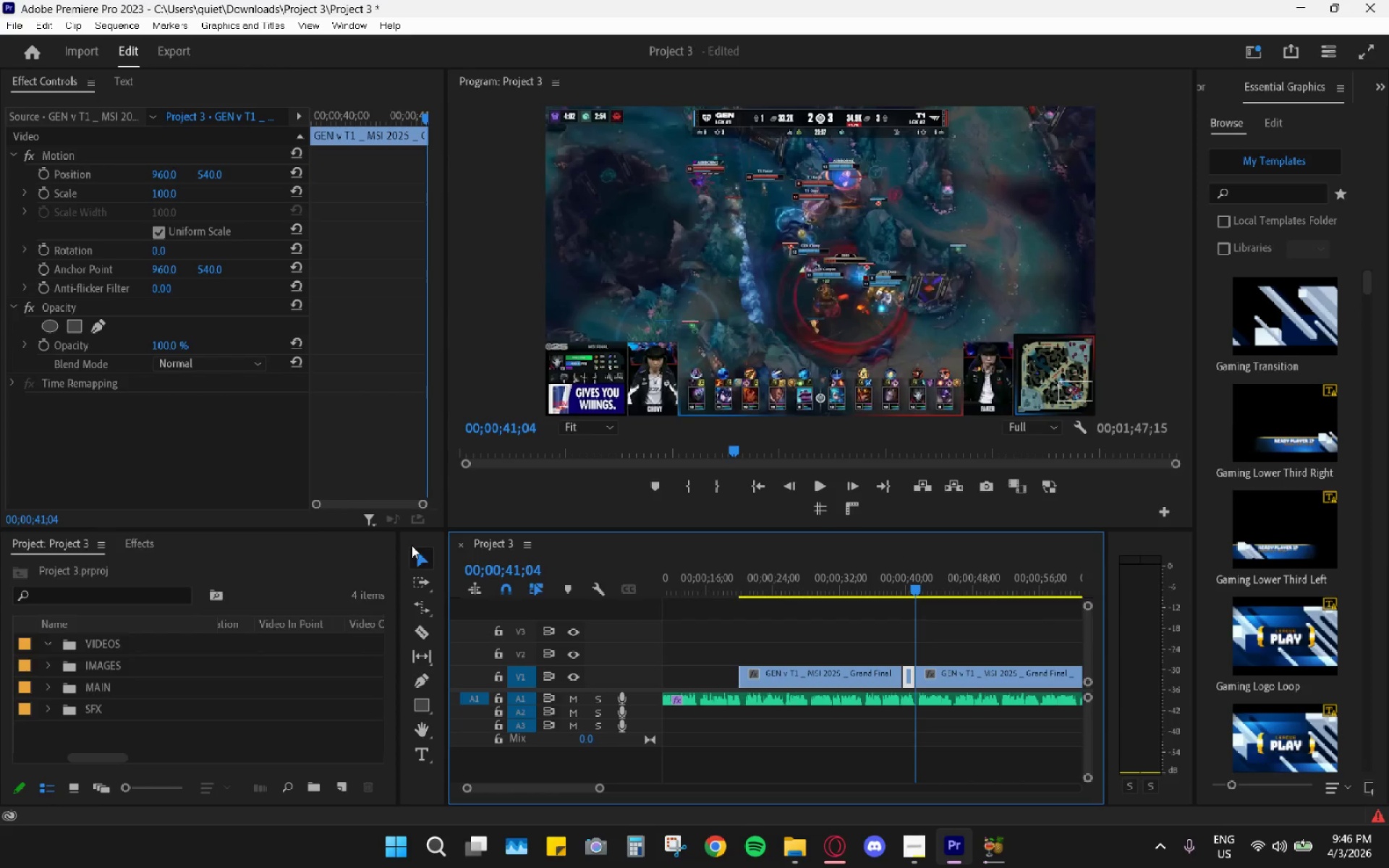 
left_click([5, 17])
 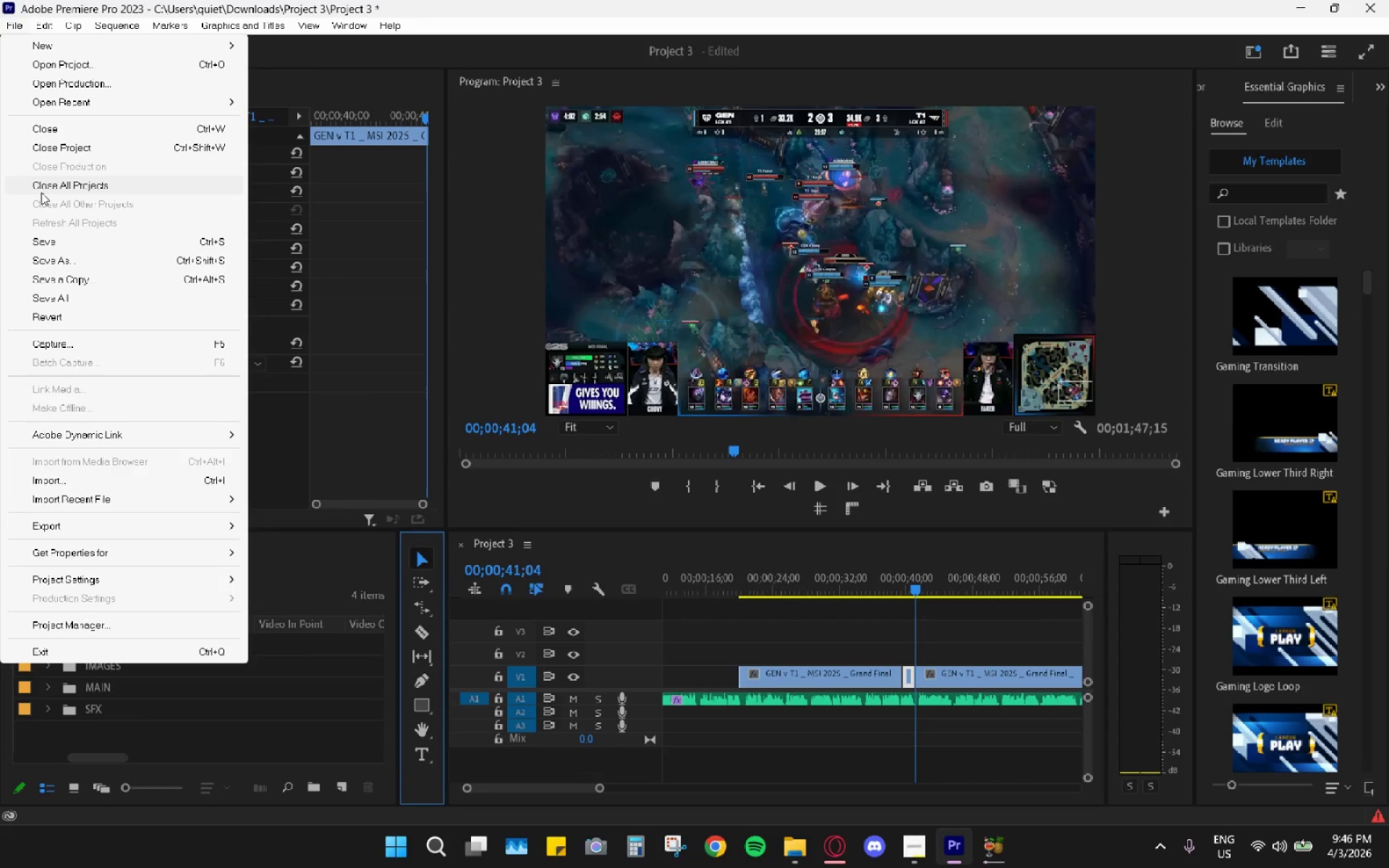 
left_click([45, 247])
 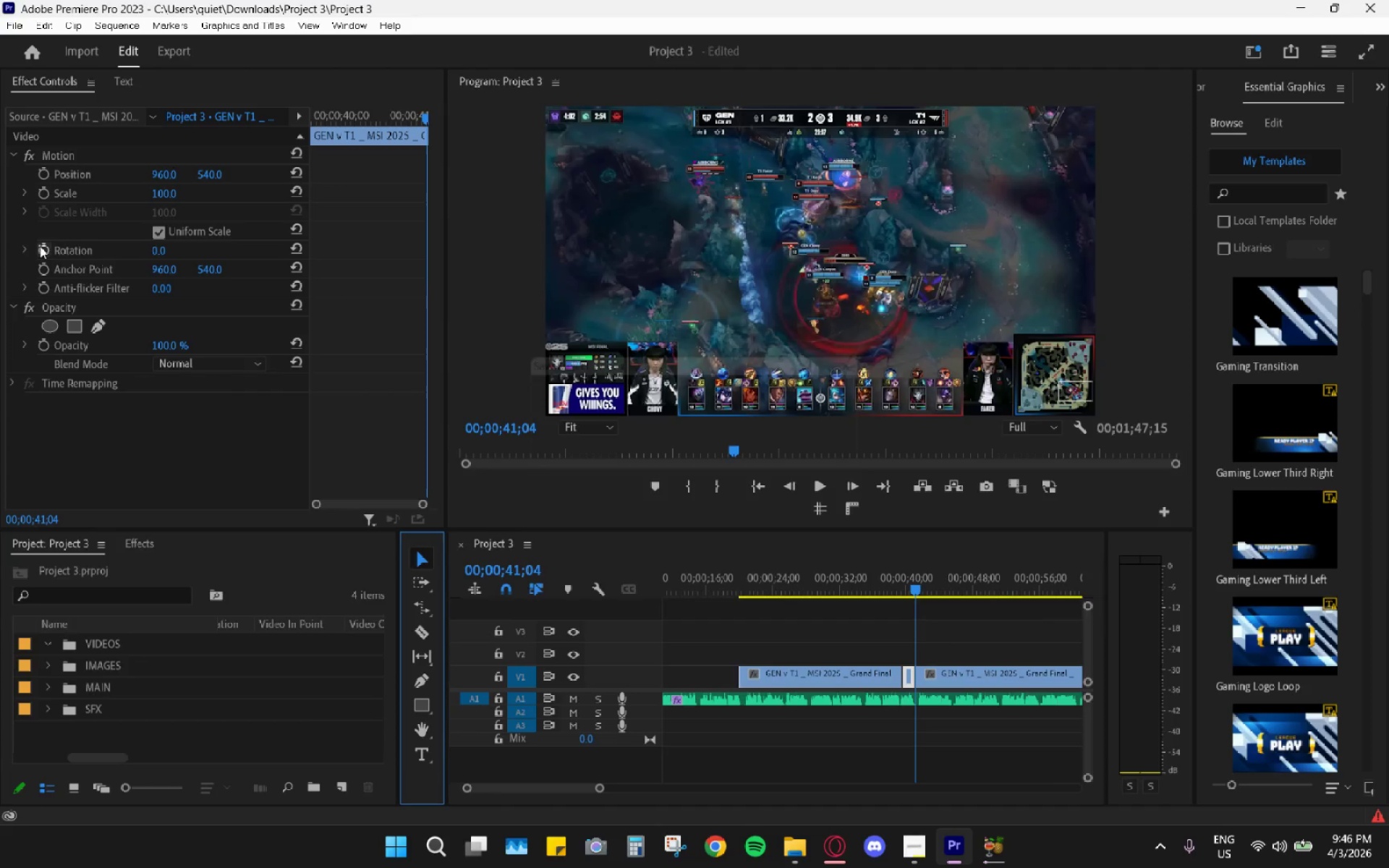 
left_click([1356, 15])
 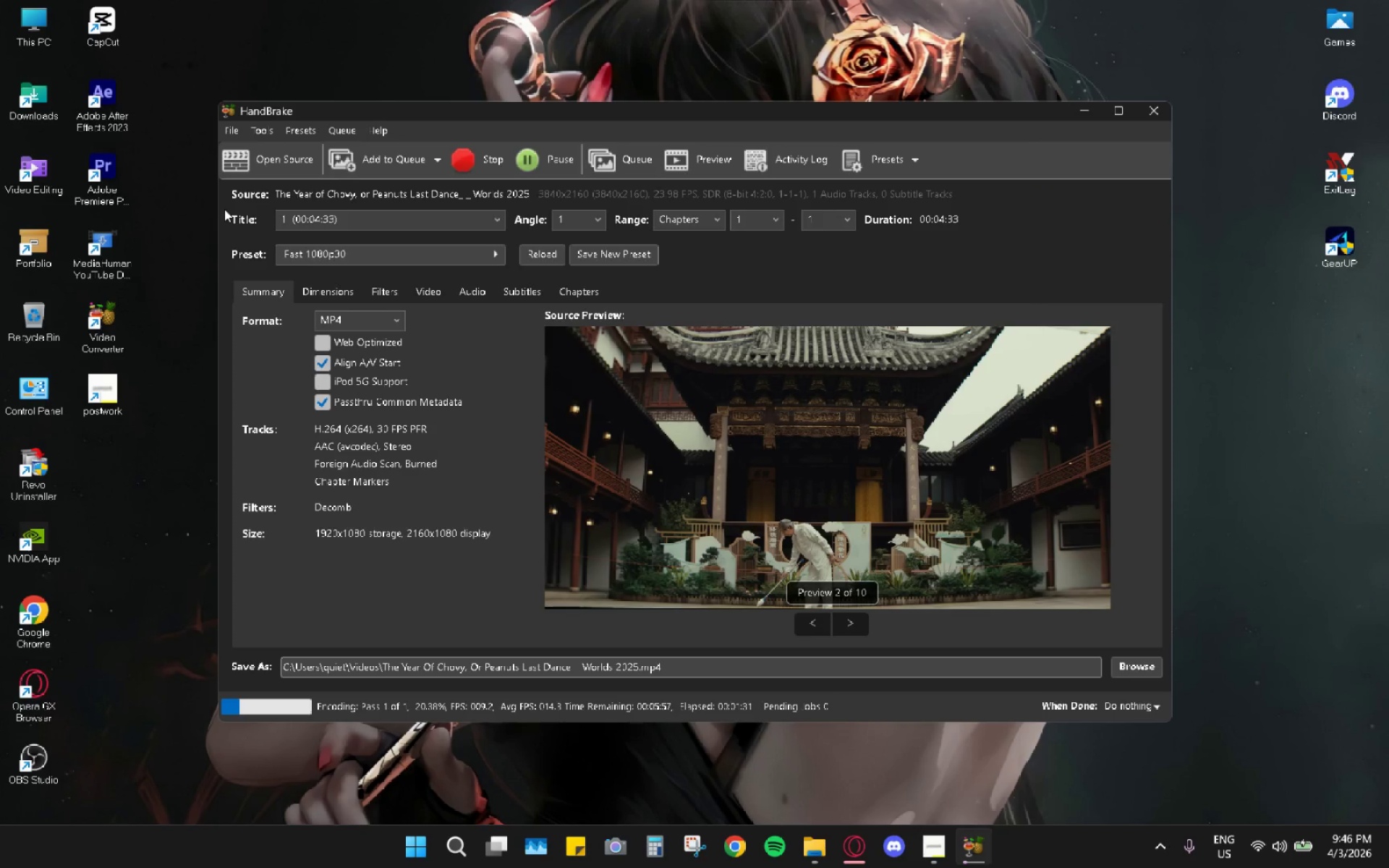 
double_click([46, 96])
 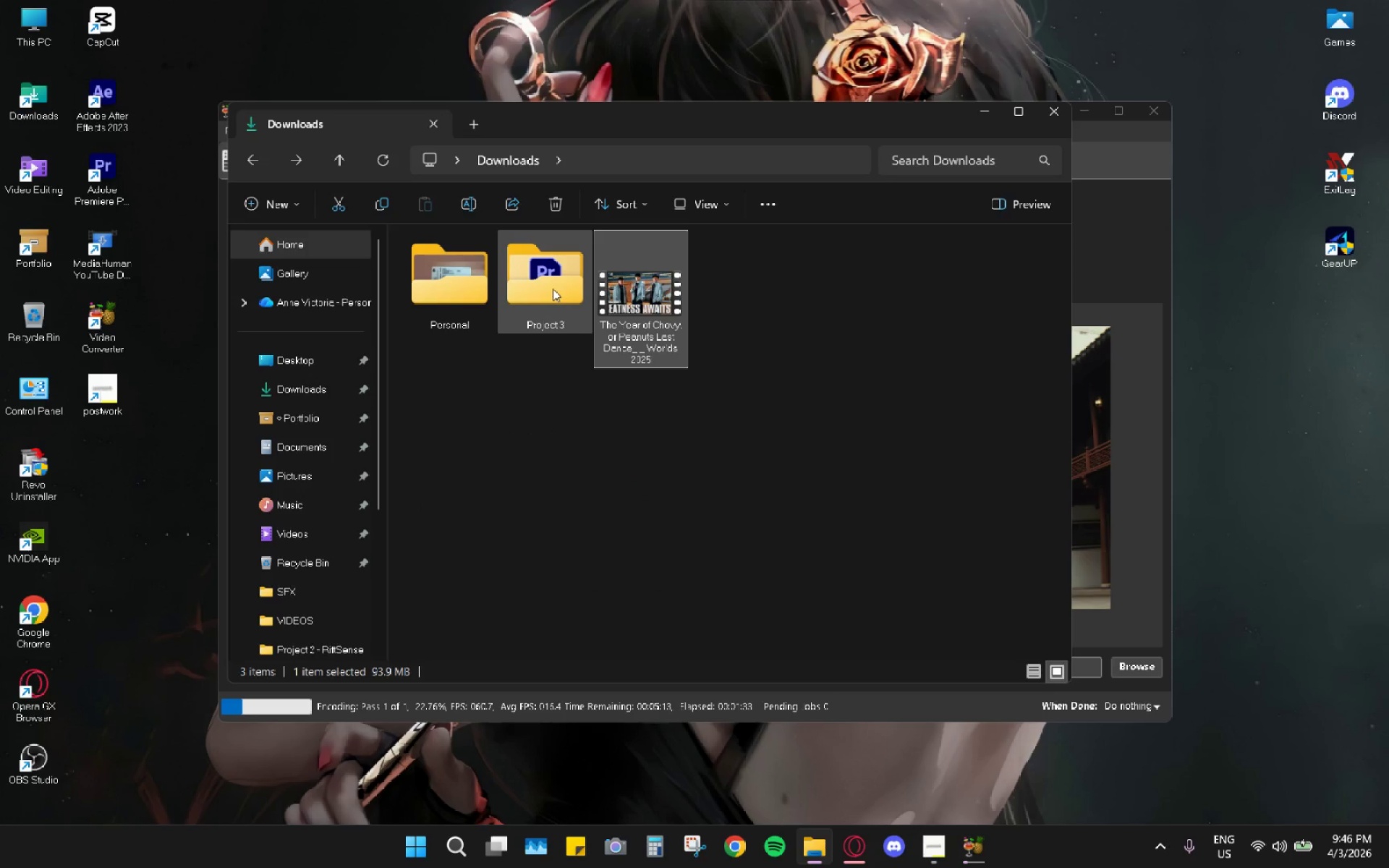 
double_click([546, 286])
 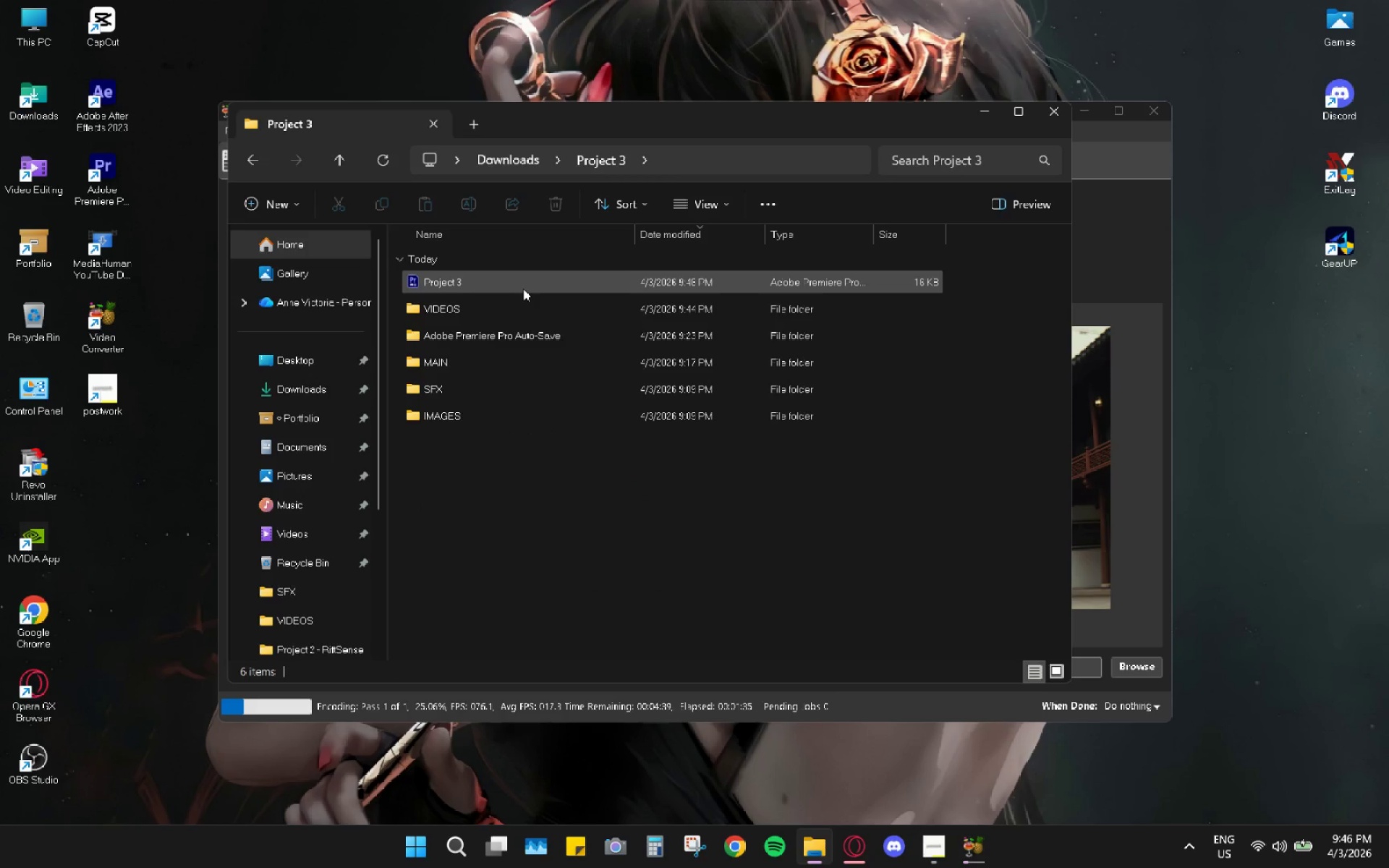 
double_click([523, 287])
 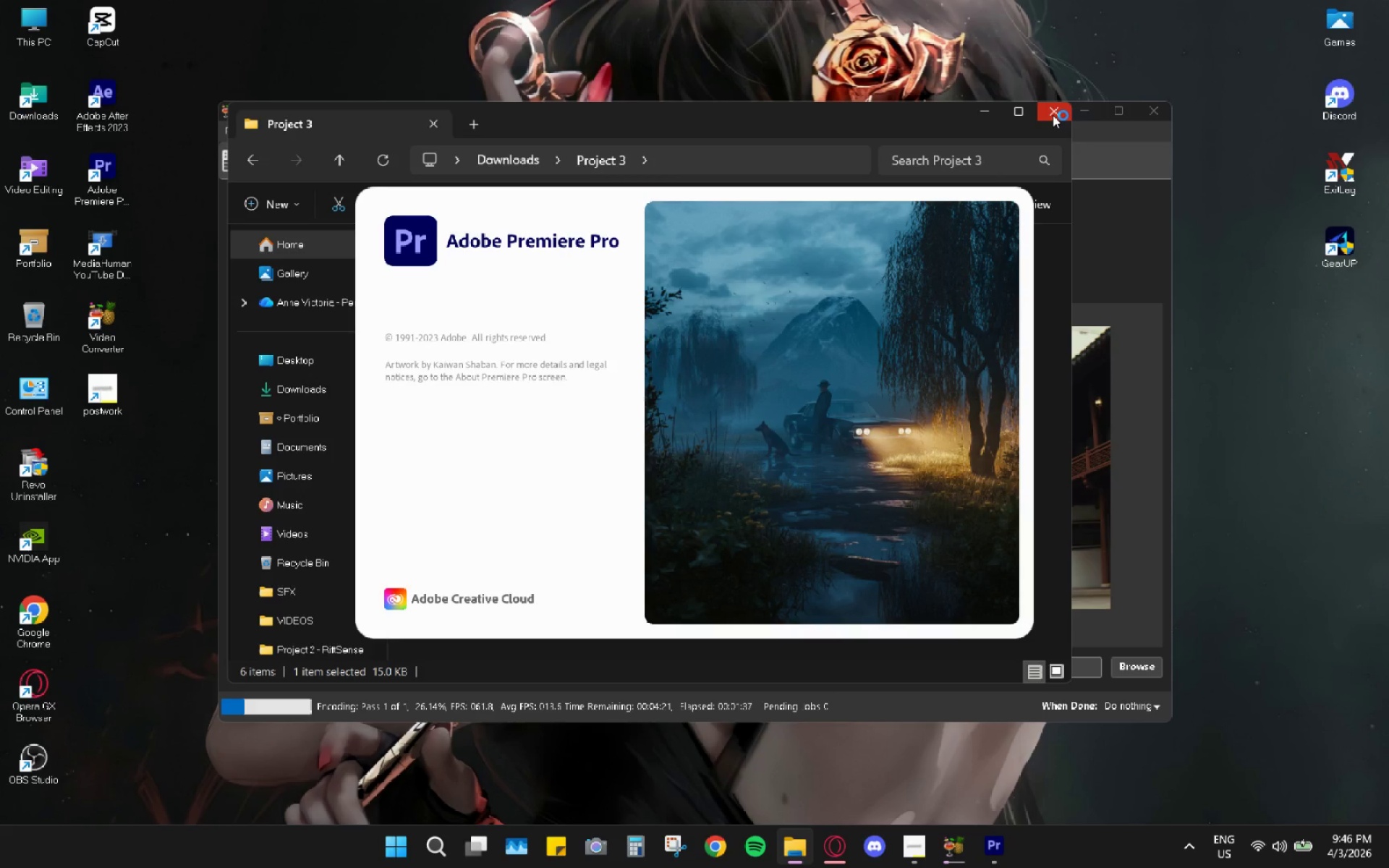 
left_click([1050, 116])
 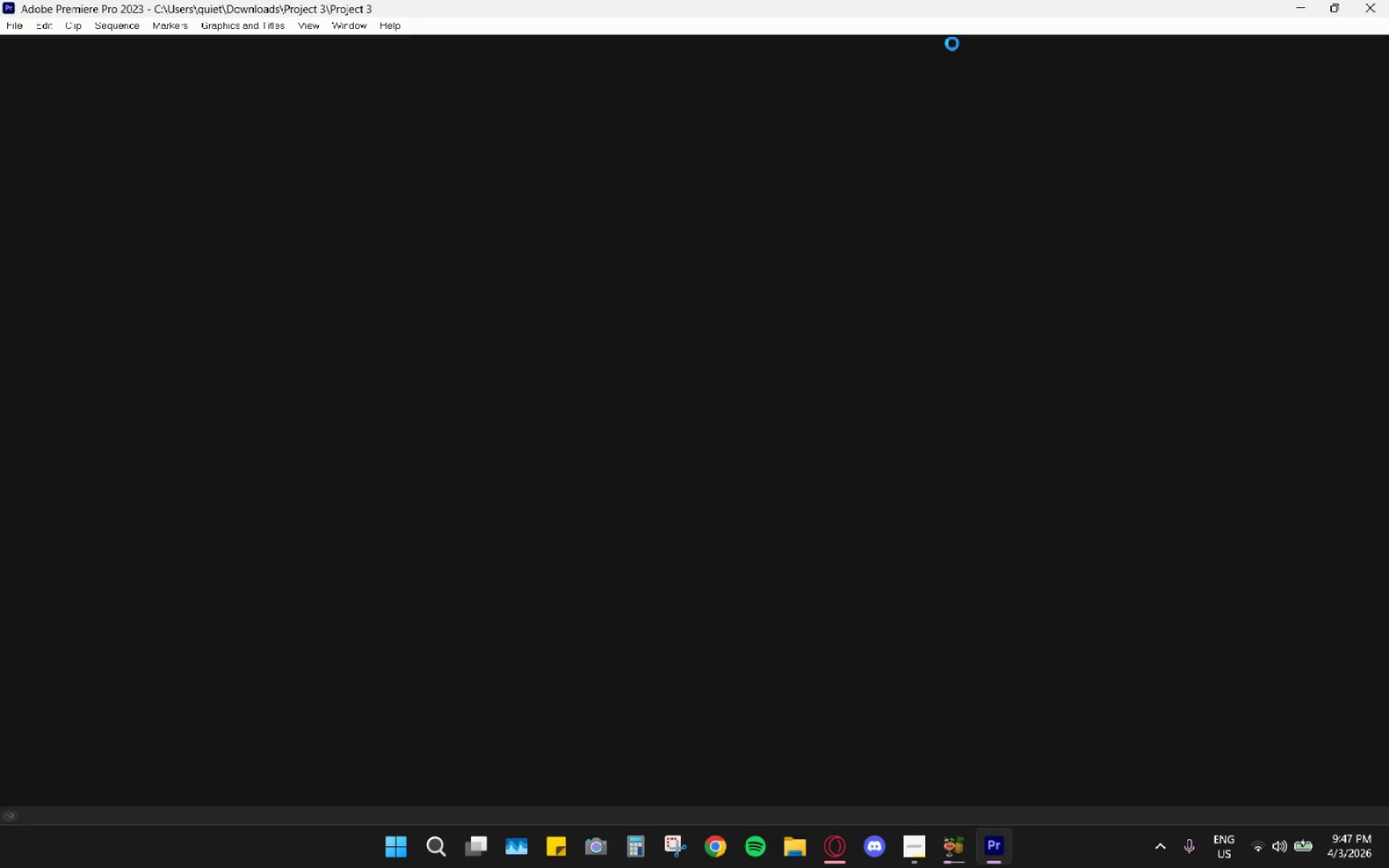 
wait(19.19)
 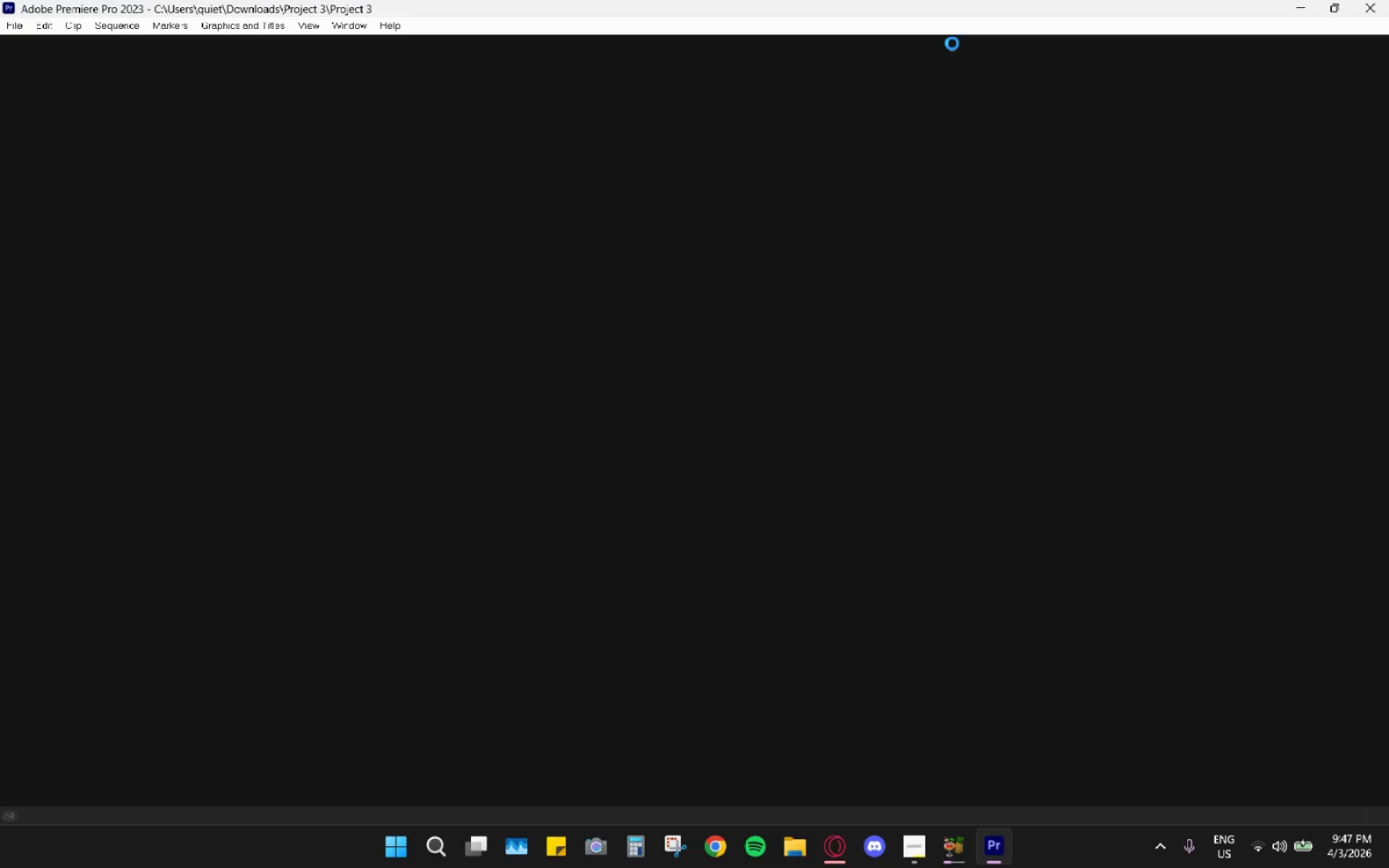 
key(V)
 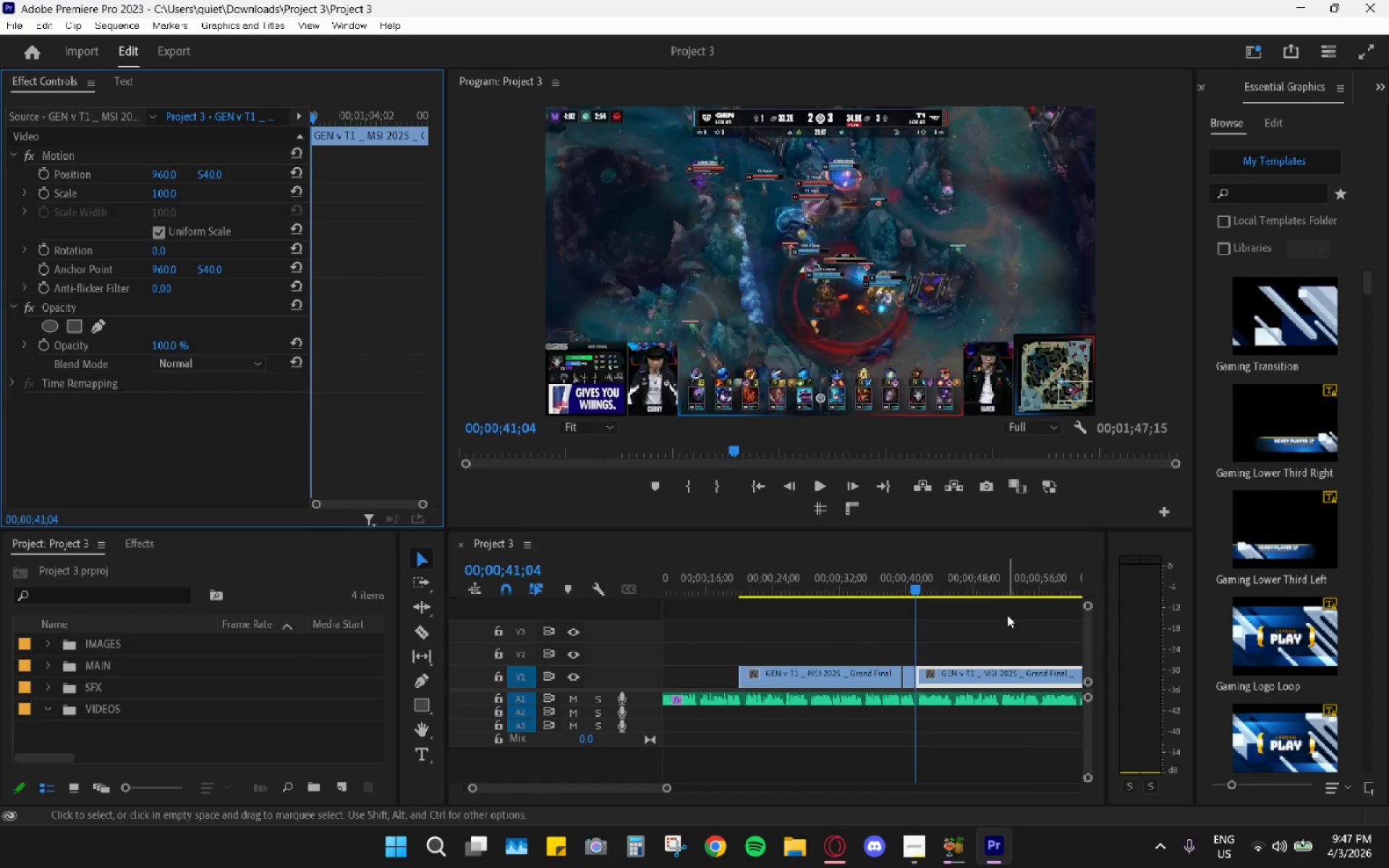 
left_click([909, 673])
 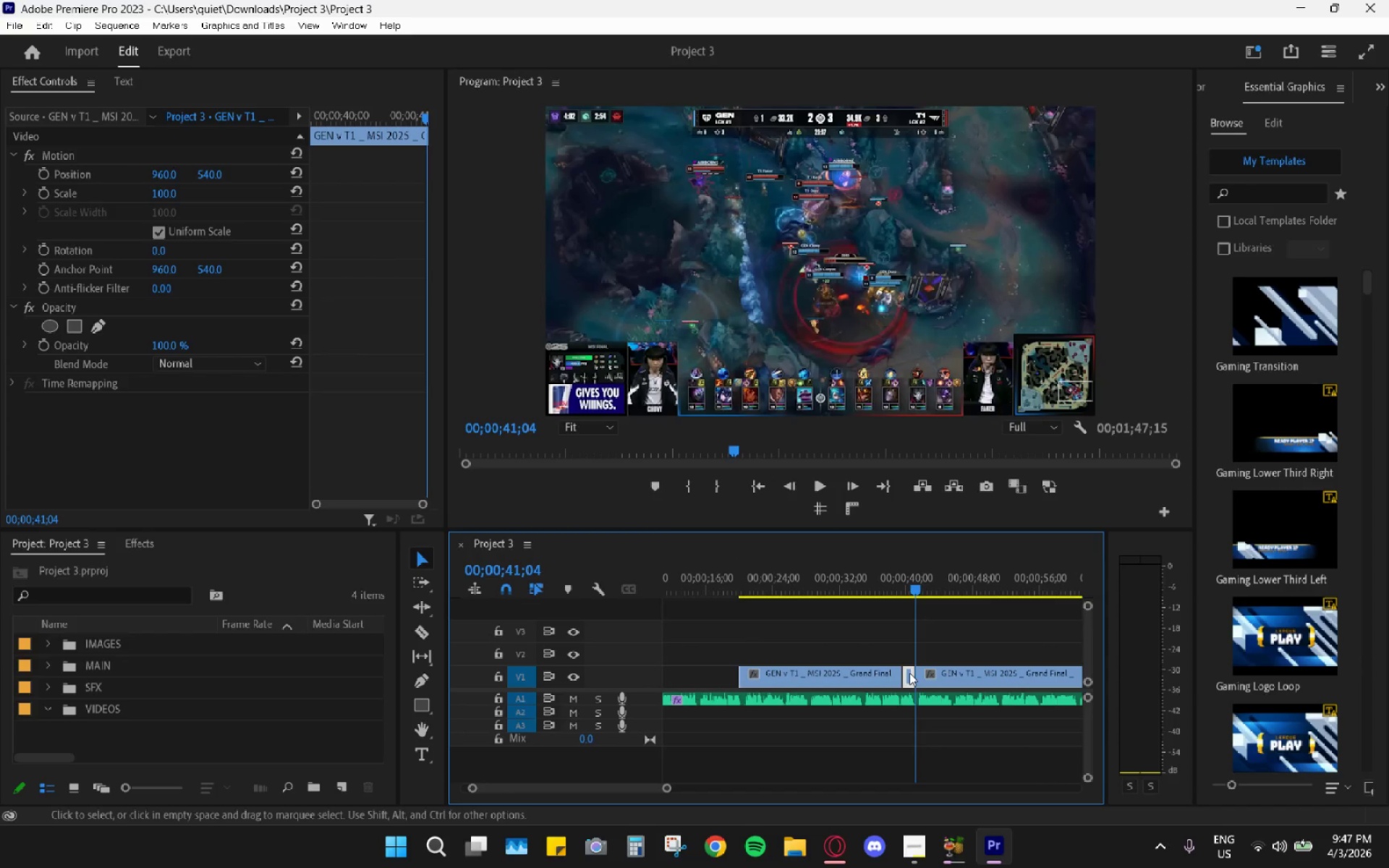 
hold_key(key=AltLeft, duration=1.52)
left_click_drag(start_coordinate=[909, 673], to_coordinate=[913, 653])
 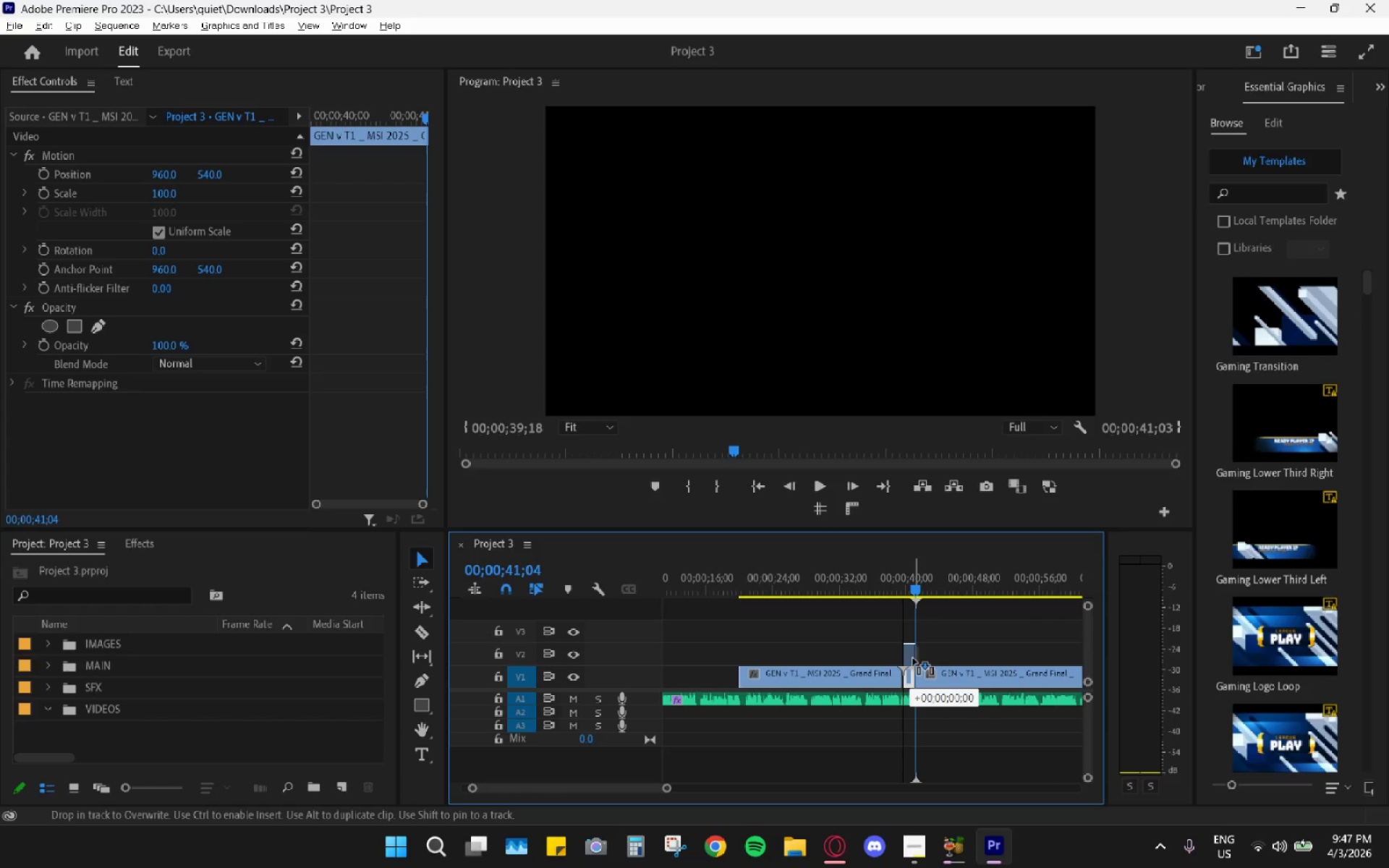 
key(Alt+AltLeft)
 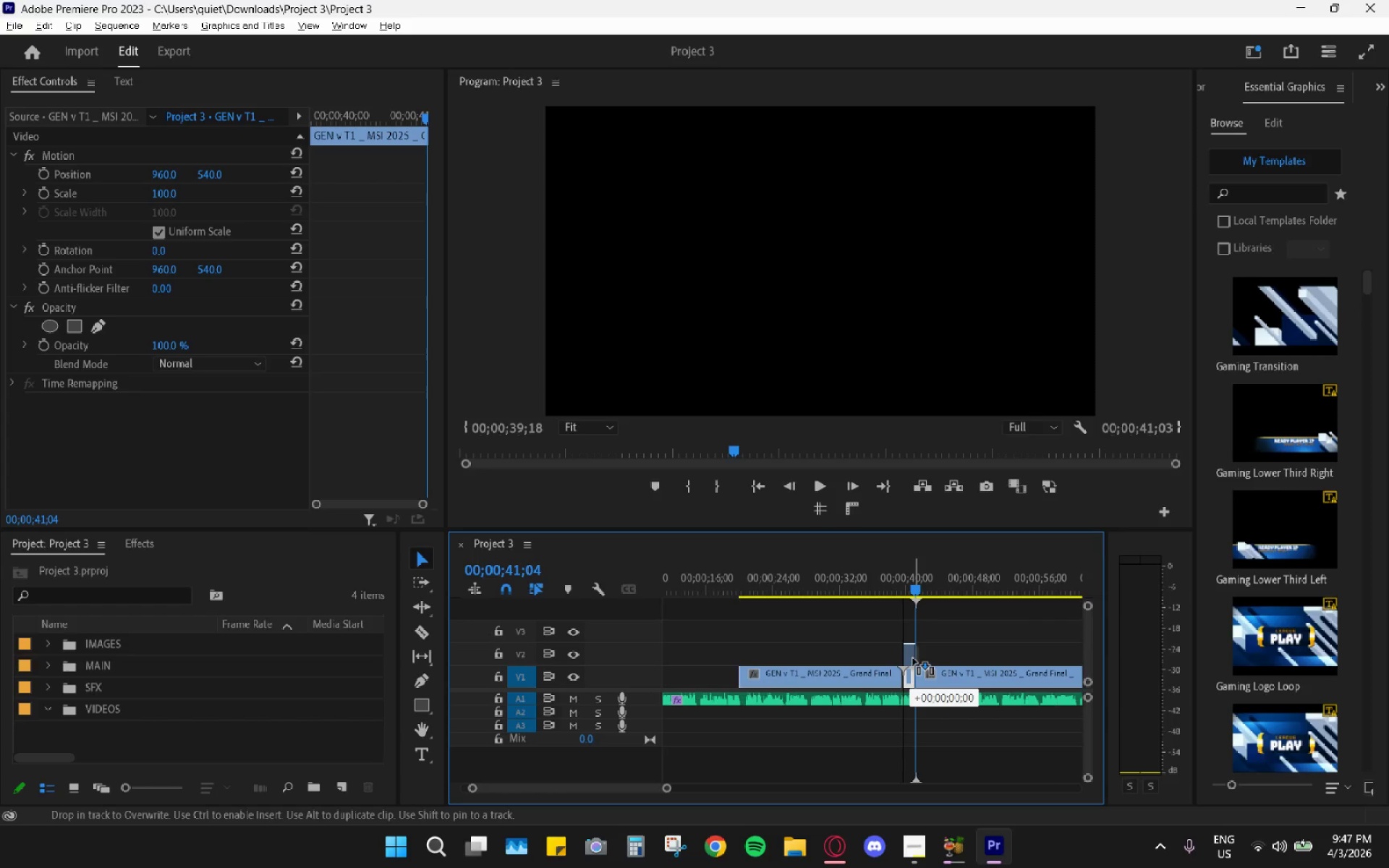 
key(Alt+AltLeft)
 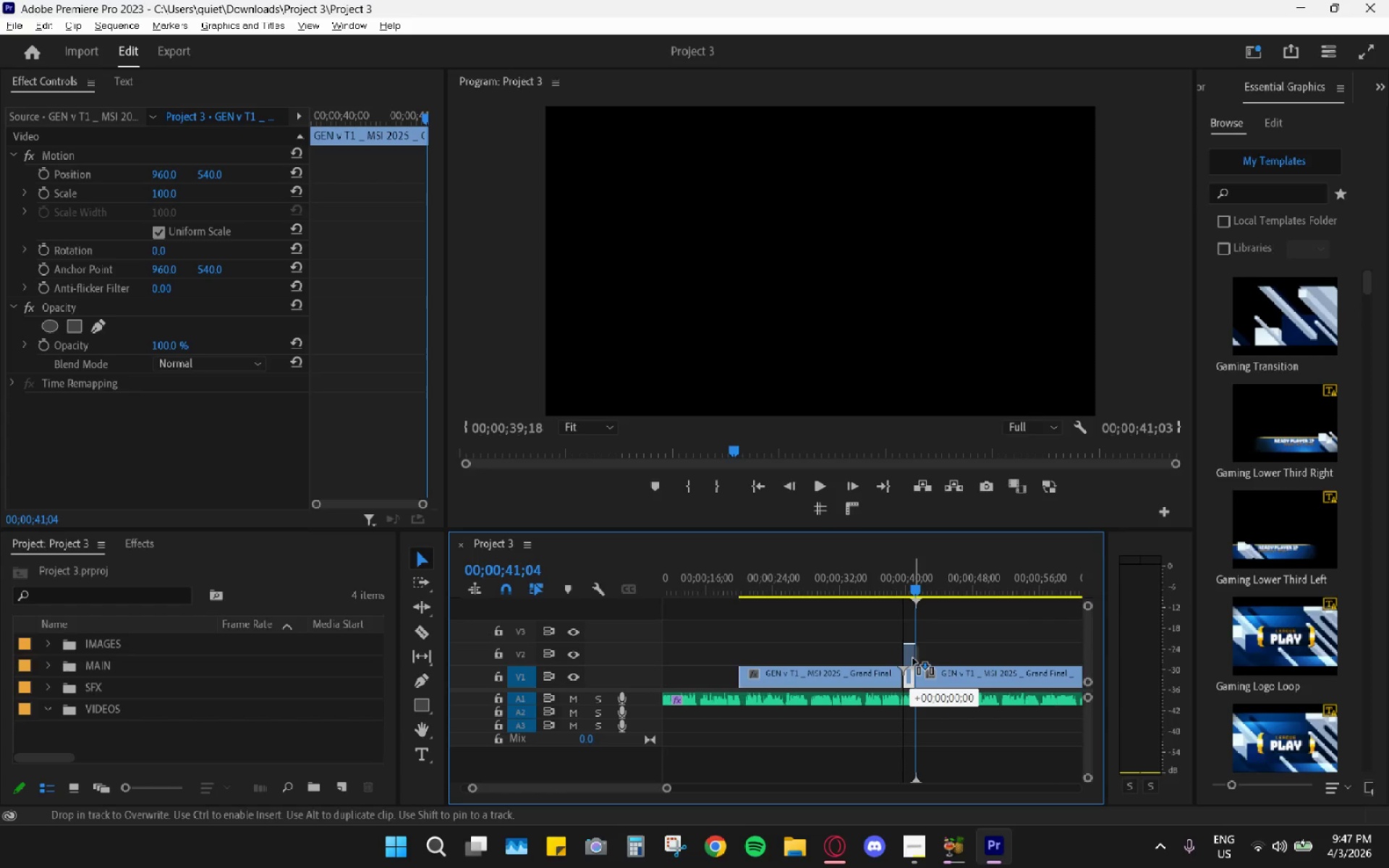 
key(Alt+AltLeft)
 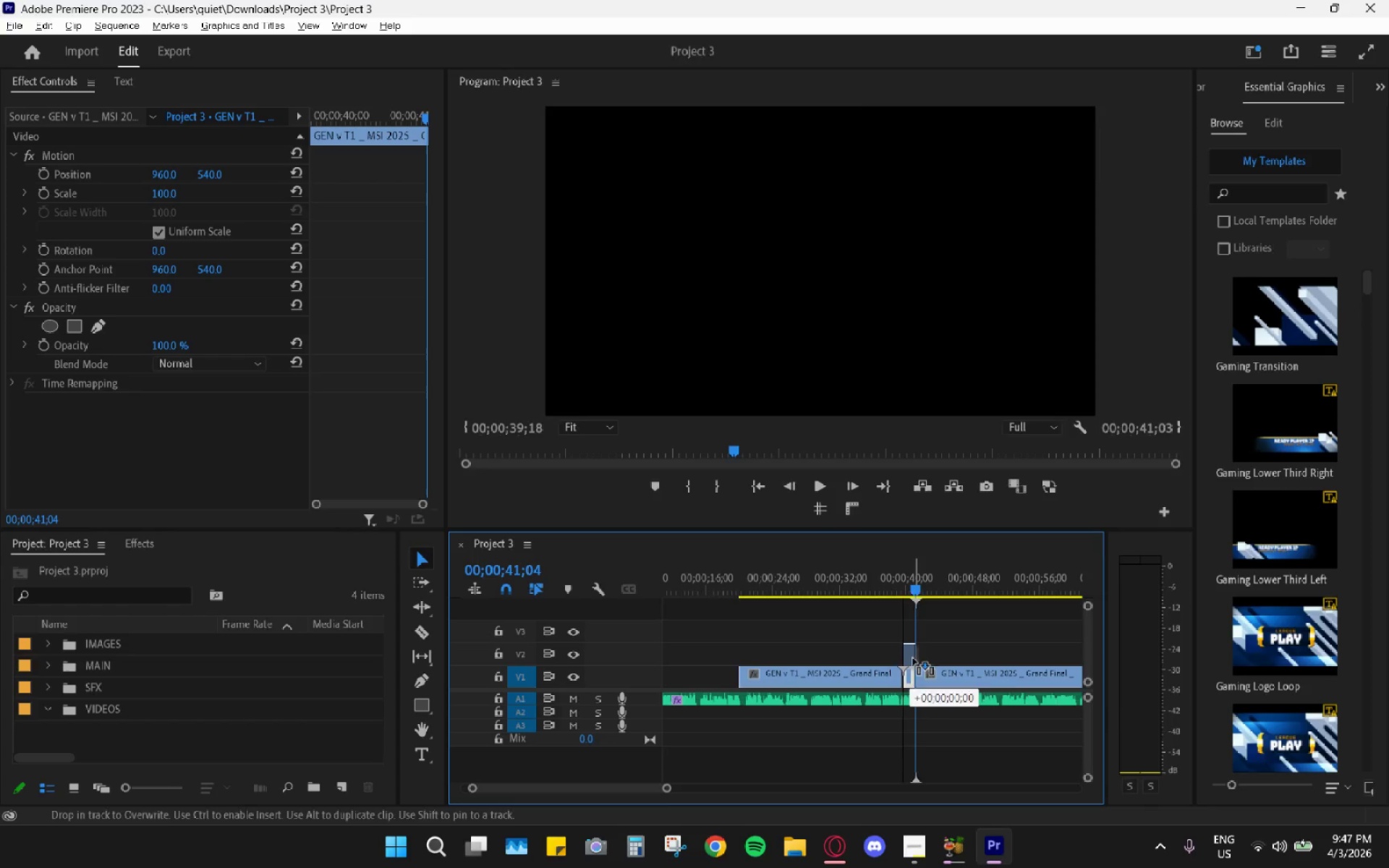 
key(Alt+AltLeft)
 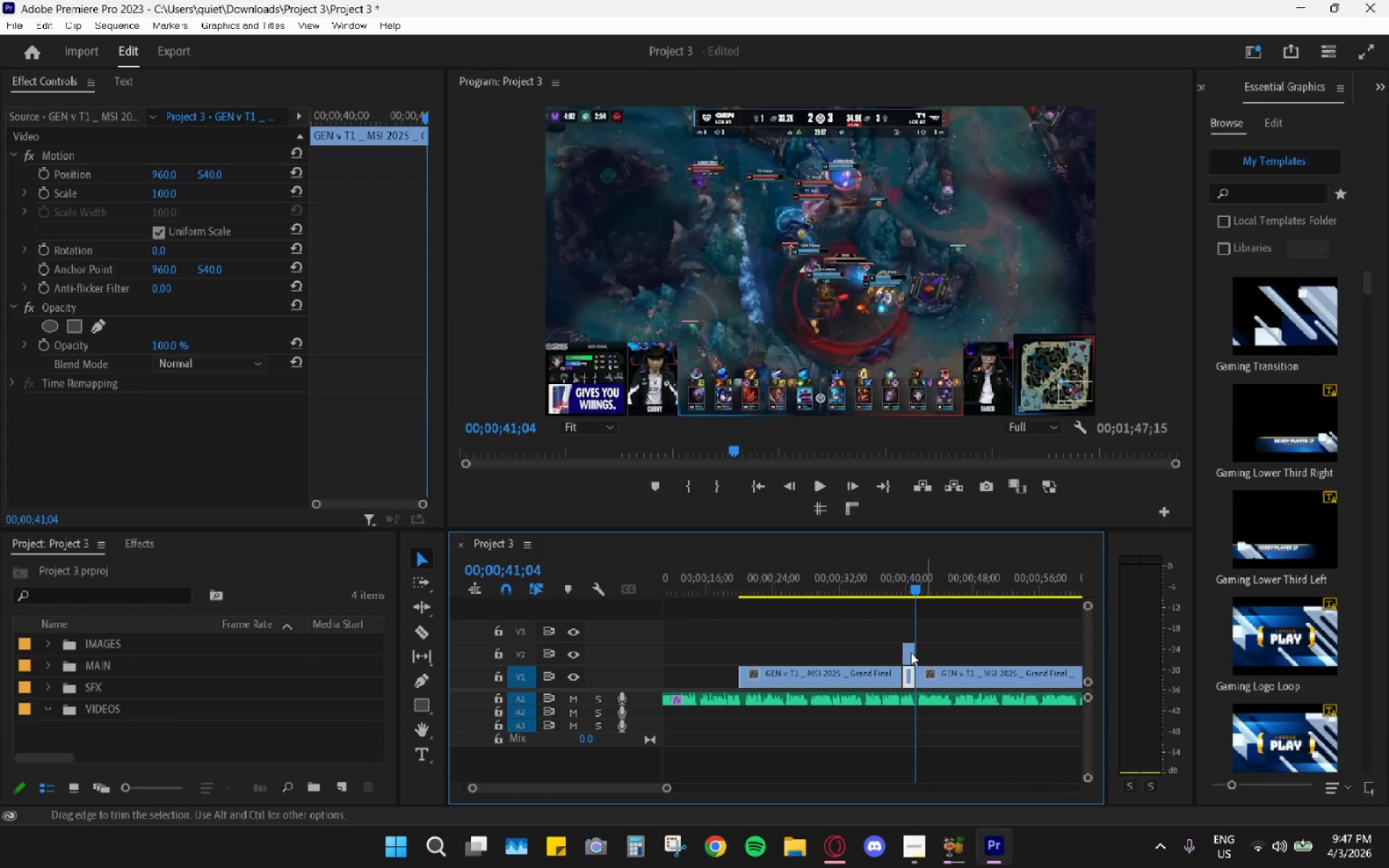 
left_click_drag(start_coordinate=[906, 654], to_coordinate=[698, 681])
 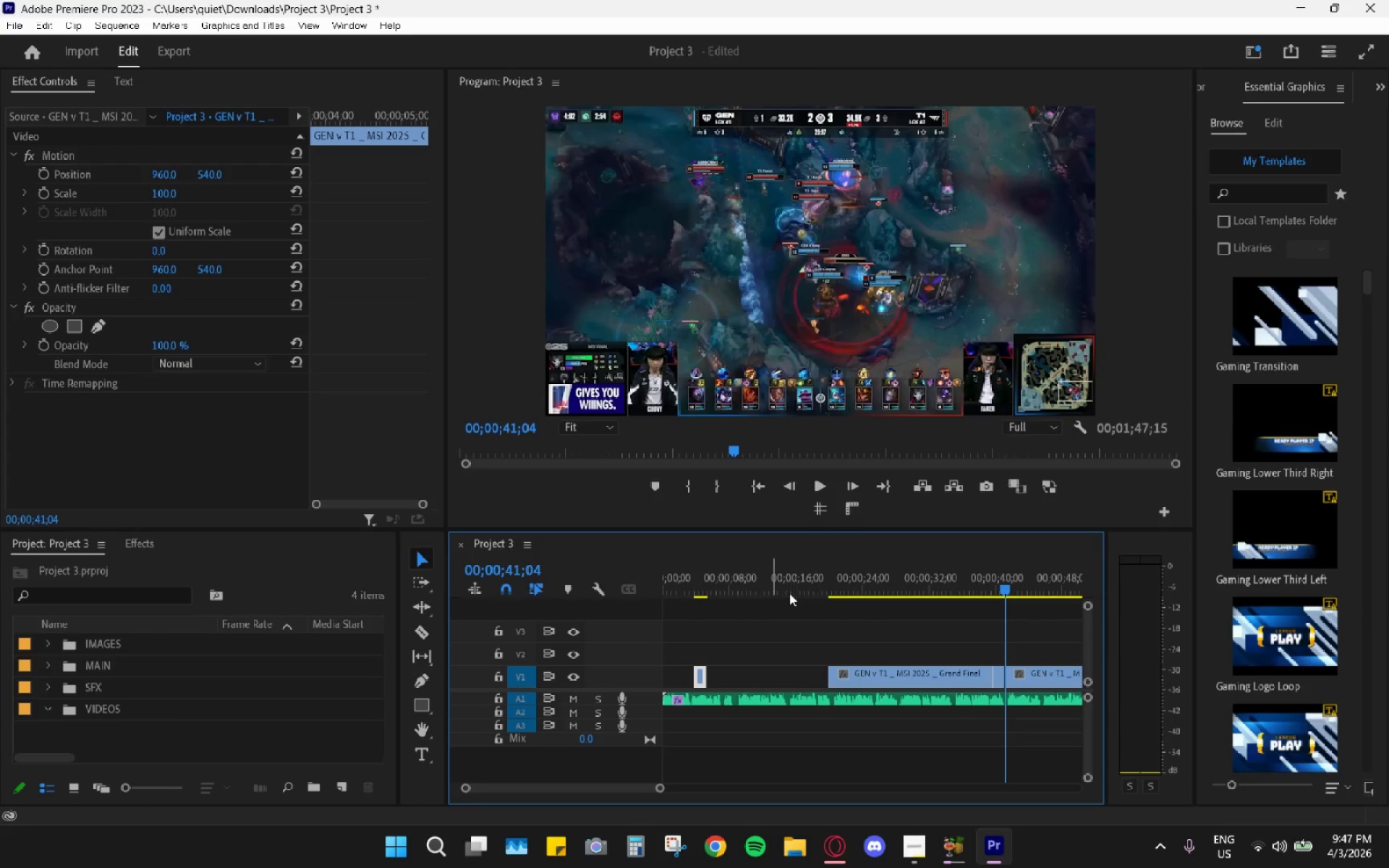 
left_click_drag(start_coordinate=[733, 584], to_coordinate=[700, 583])
 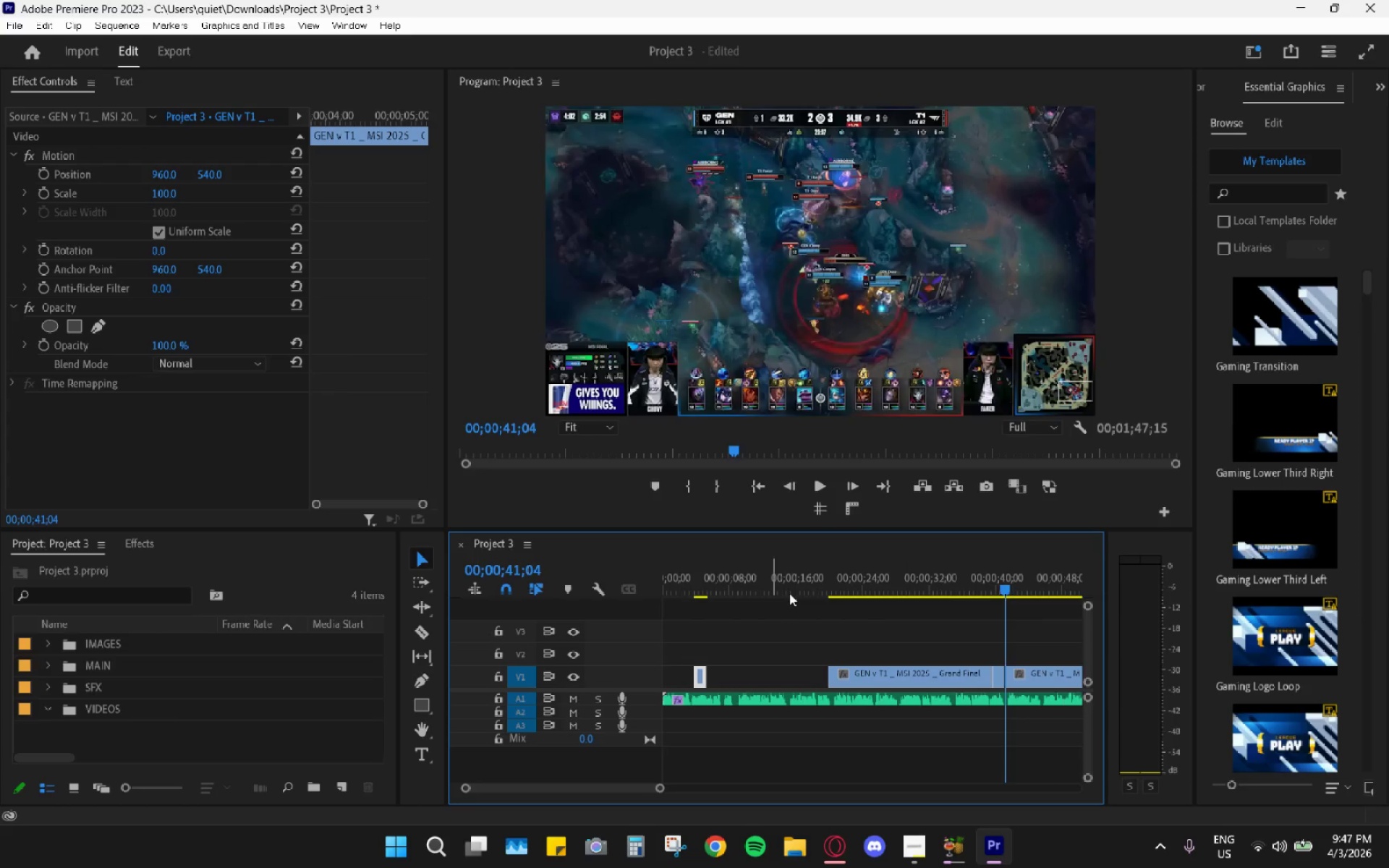 
key(Space)
 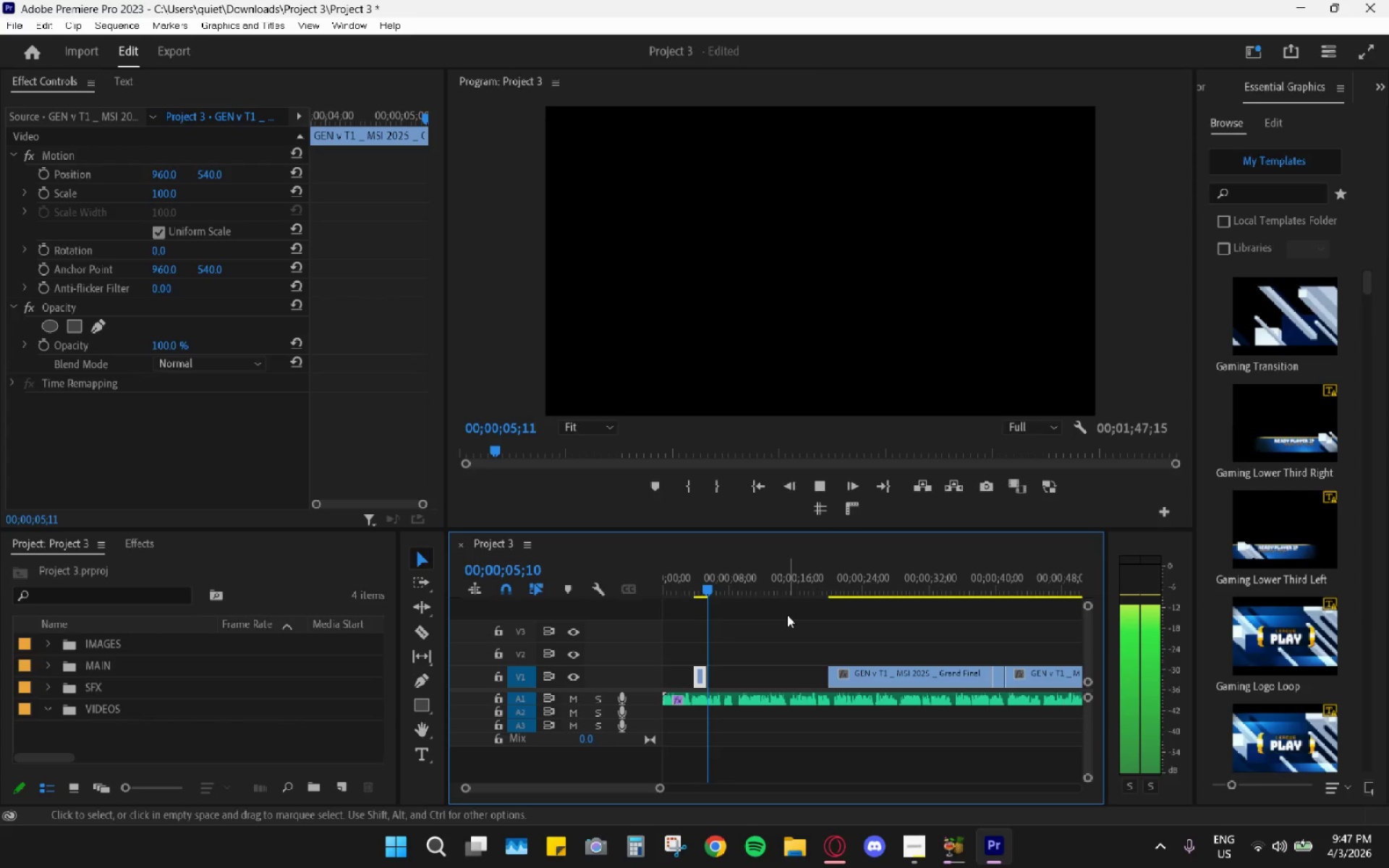 
key(Space)
 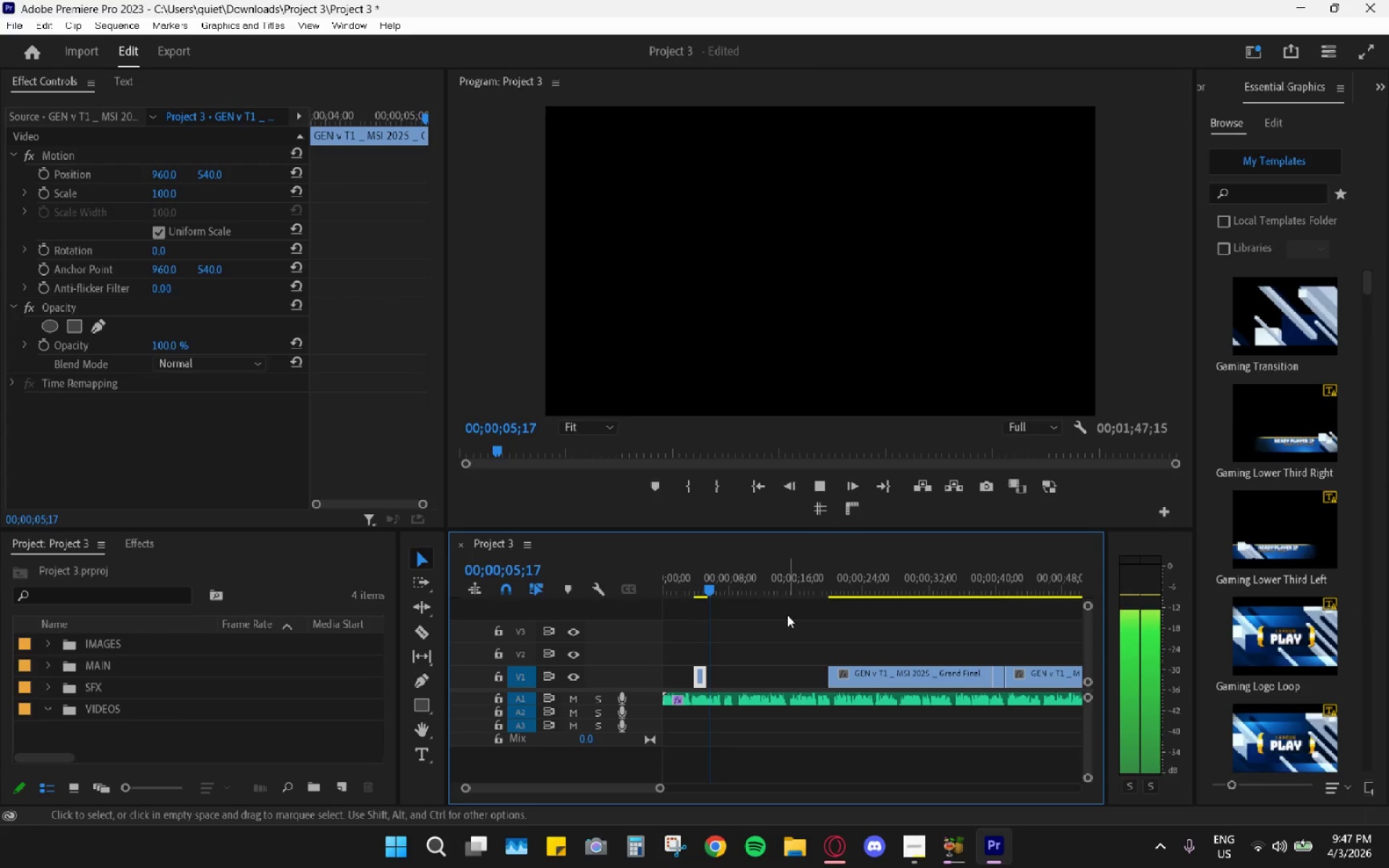 
hold_key(key=AltLeft, duration=0.84)
scroll: coordinate [746, 724], scroll_direction: up, amount: 20.0
 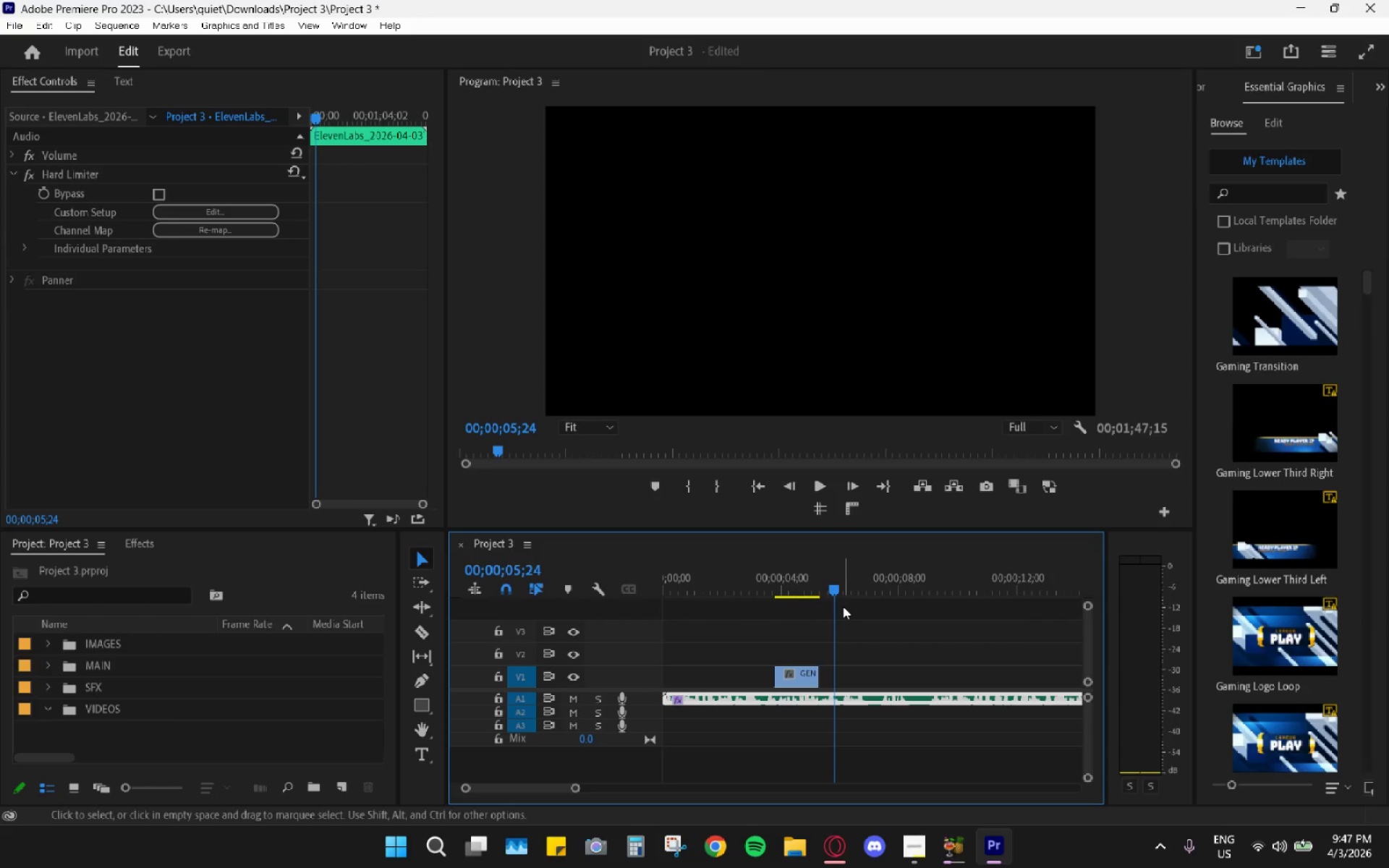 
wait(10.28)
 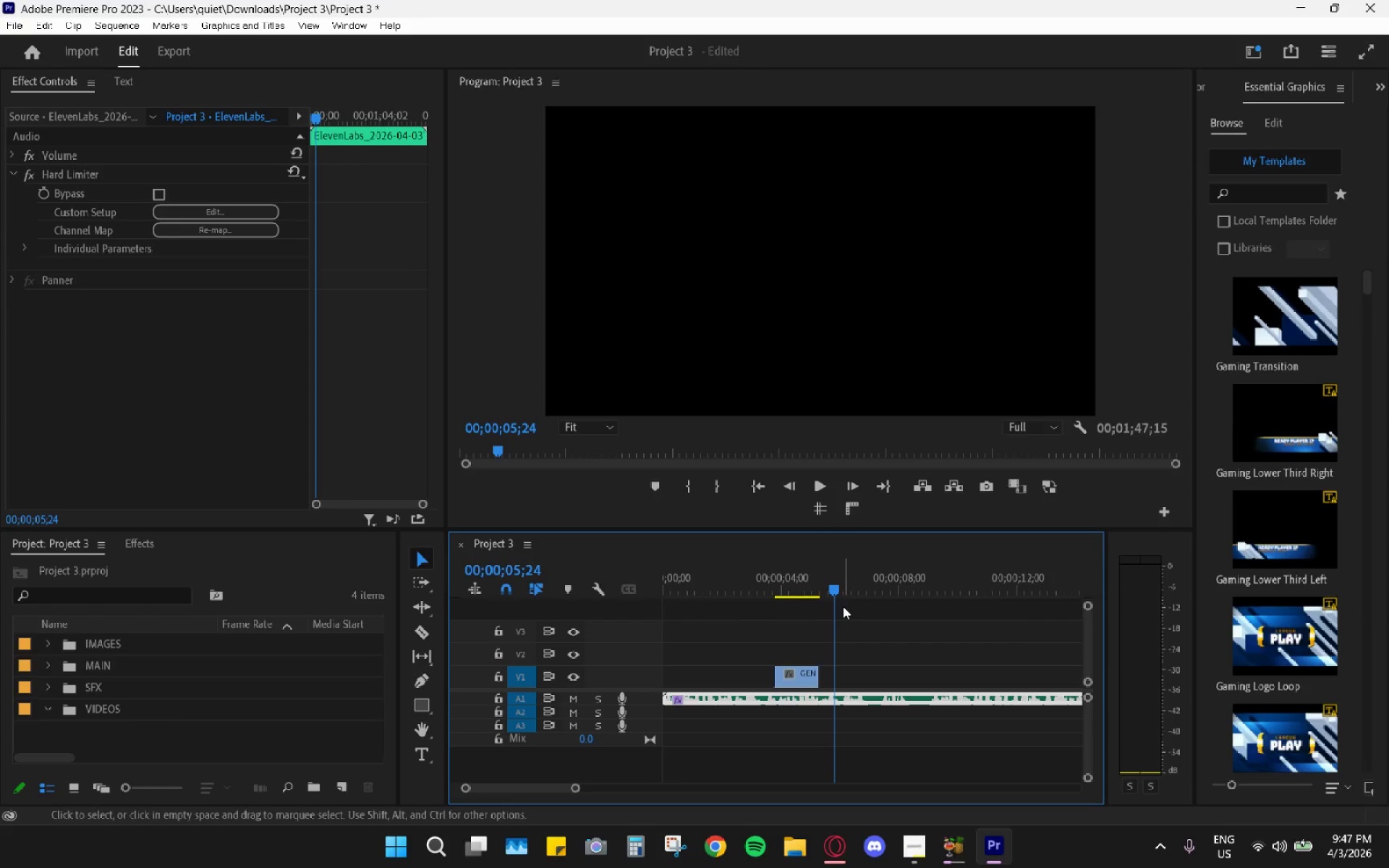 
left_click_drag(start_coordinate=[773, 574], to_coordinate=[754, 579])
 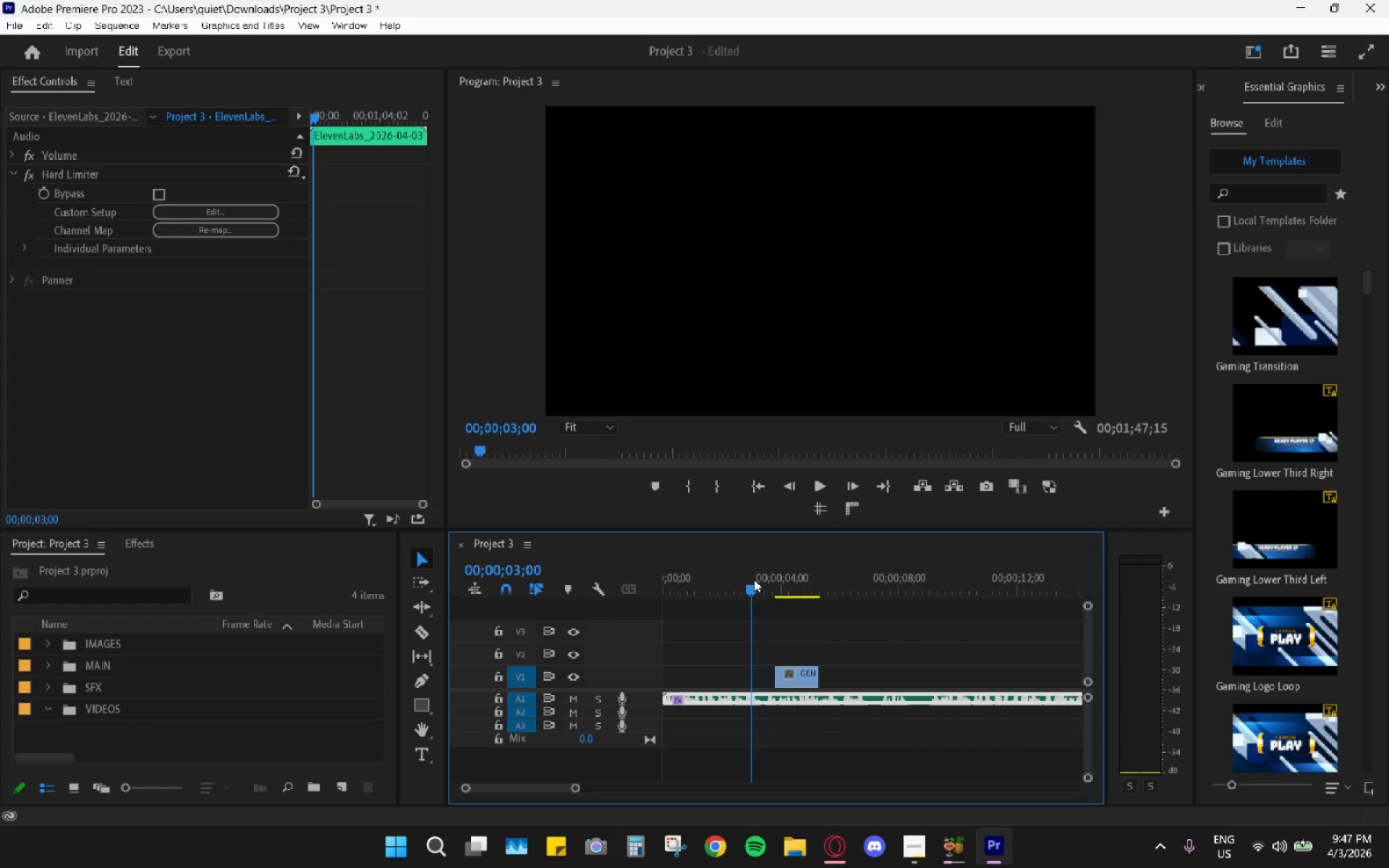 
key(Space)
 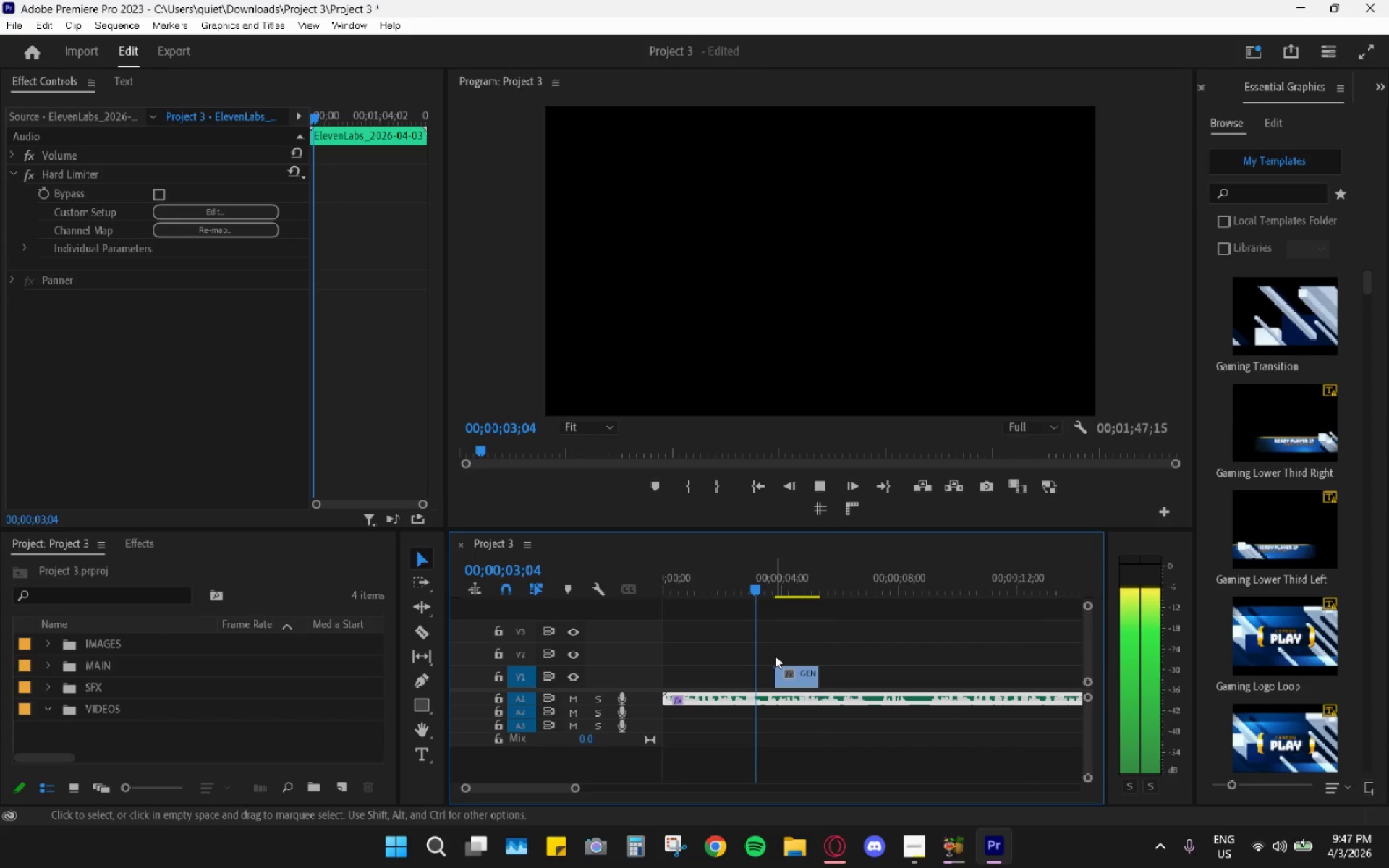 
key(Space)
 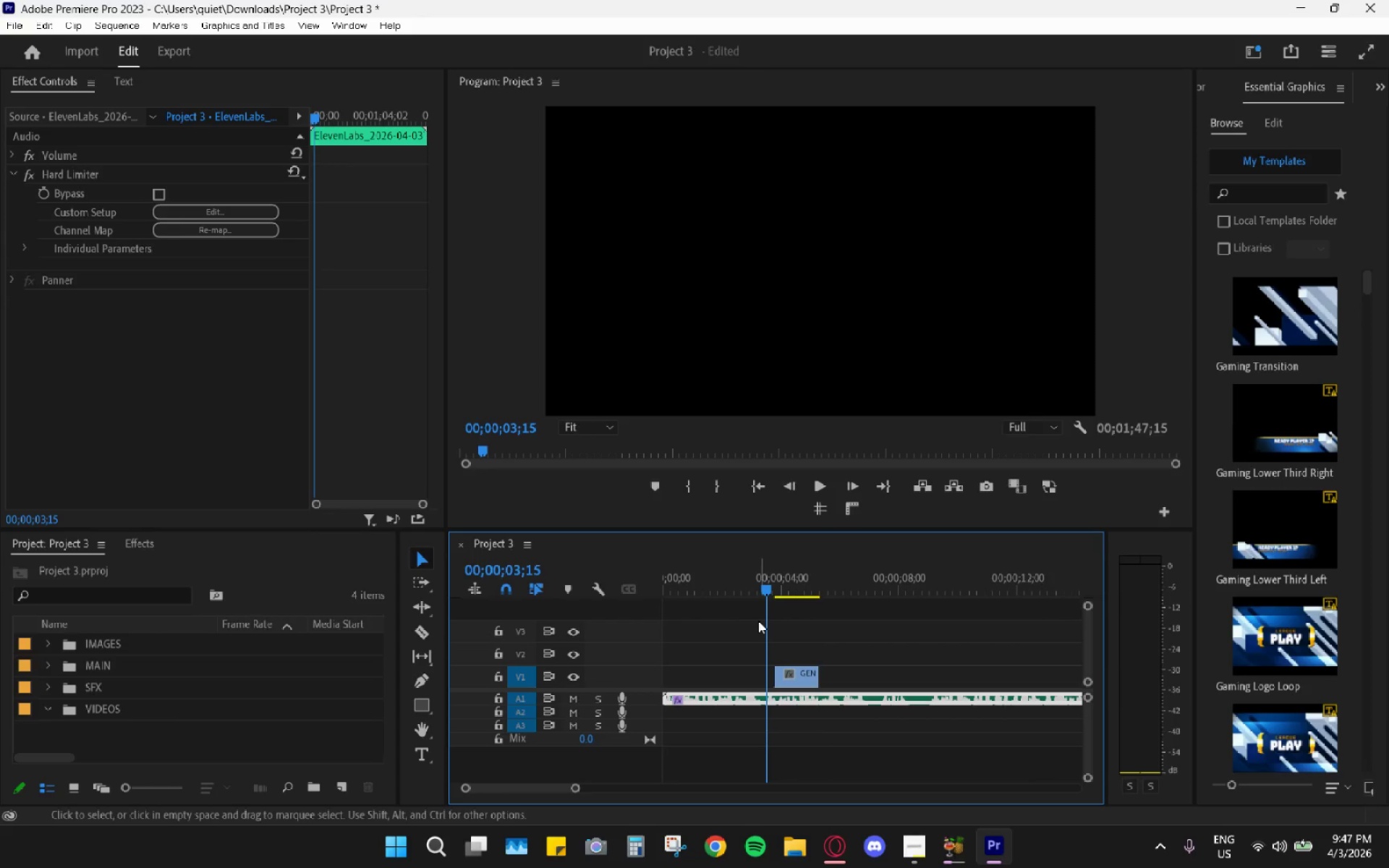 
key(Space)
 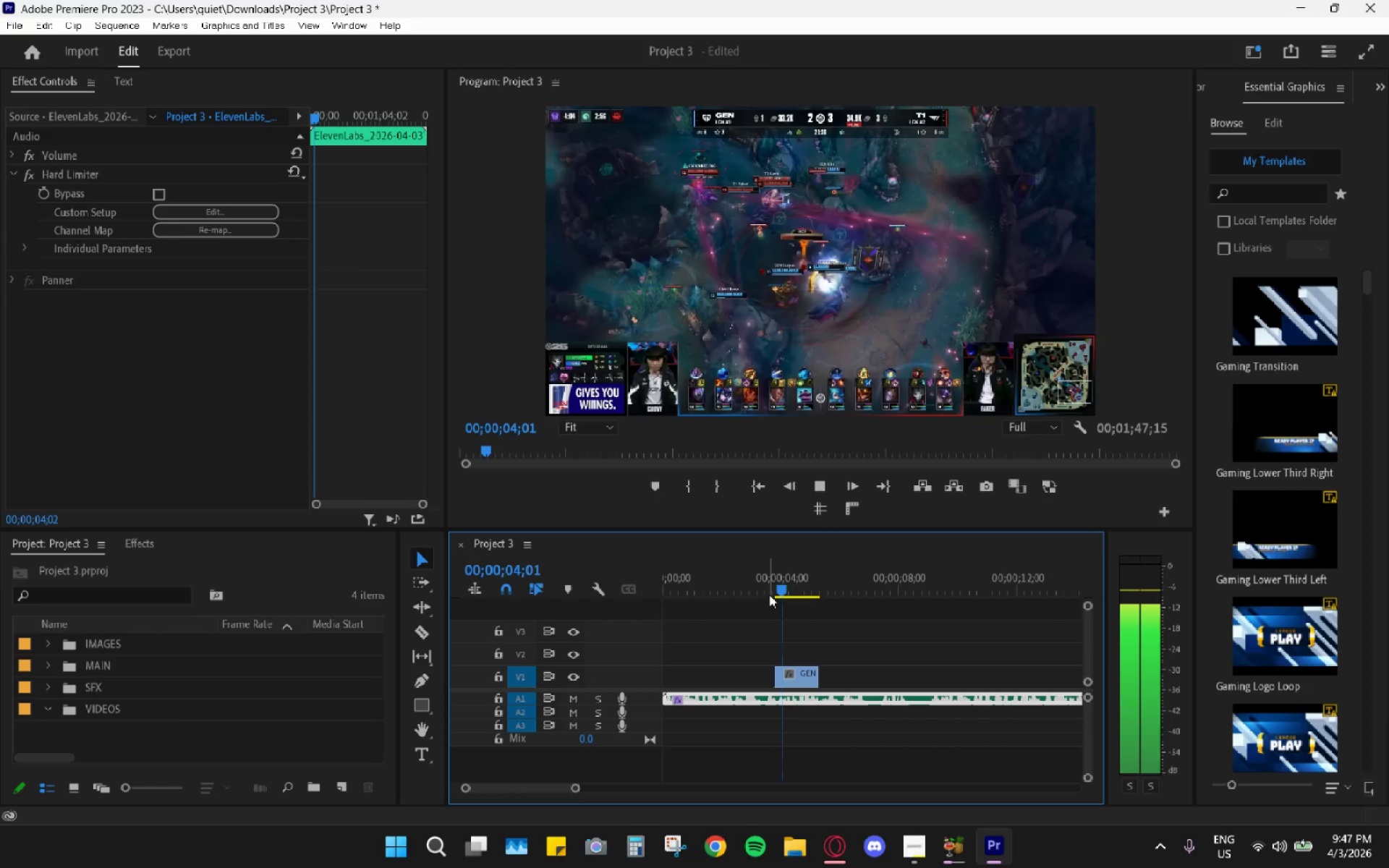 
left_click_drag(start_coordinate=[763, 587], to_coordinate=[768, 591])
 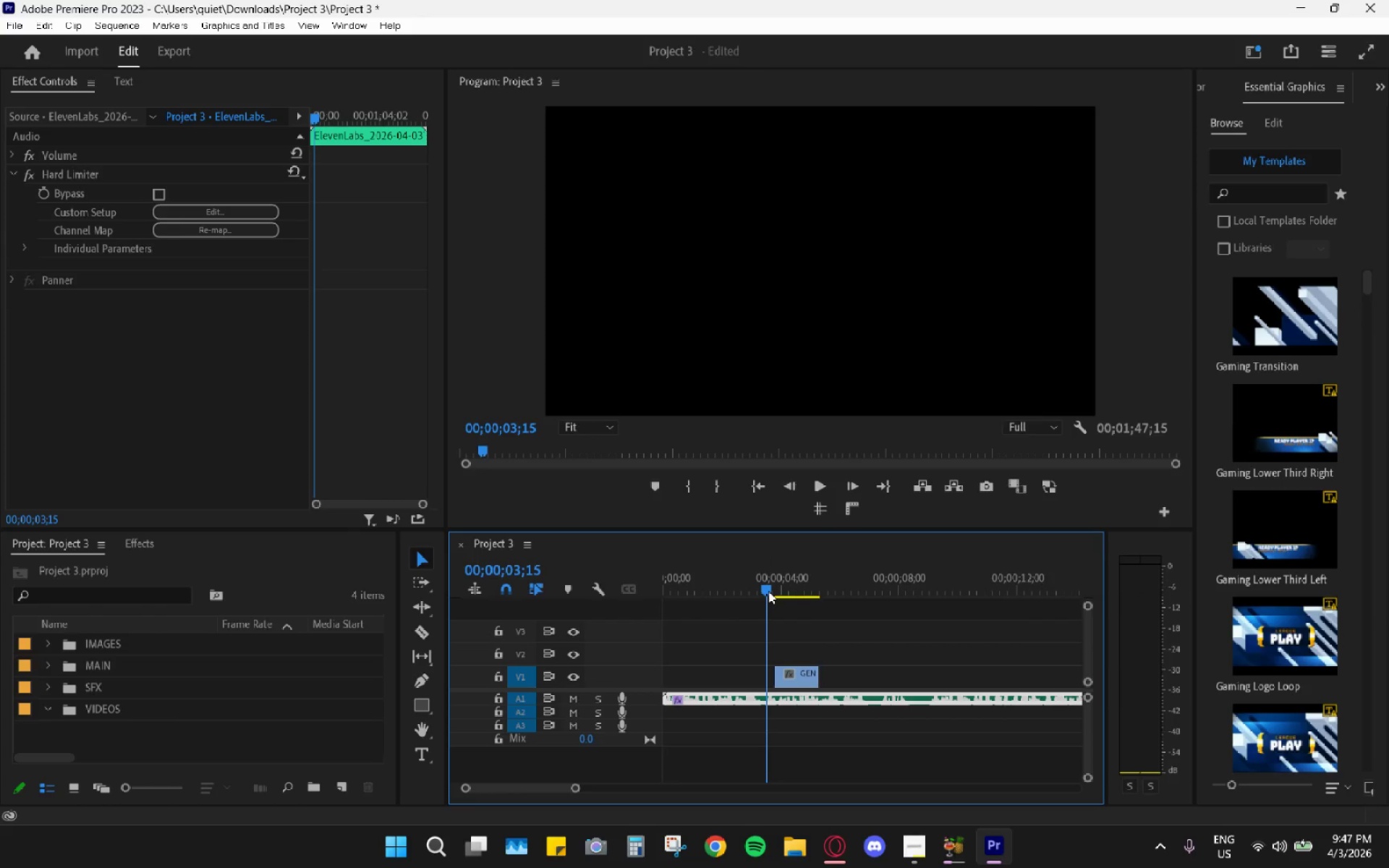 
left_click_drag(start_coordinate=[794, 678], to_coordinate=[784, 676])
 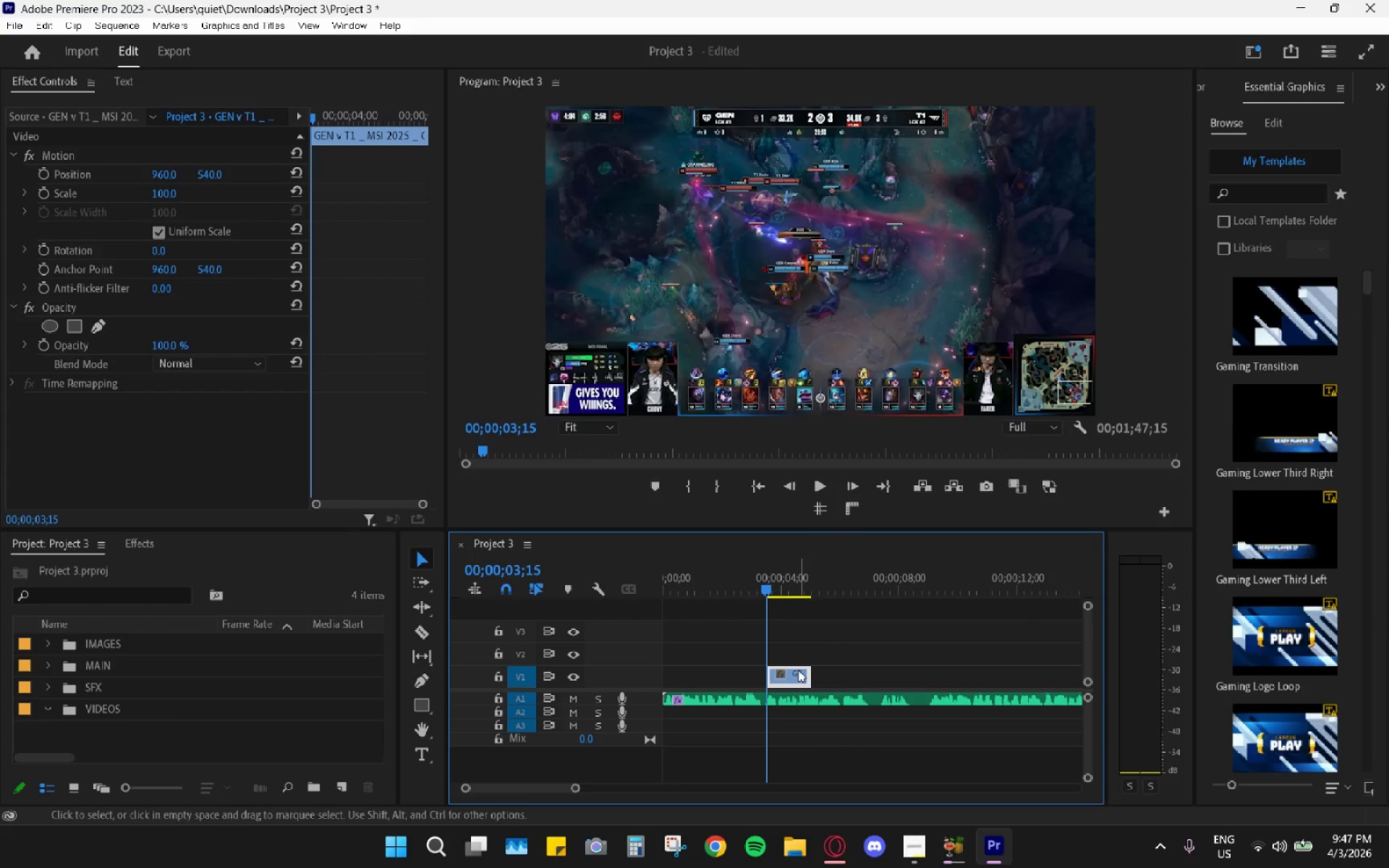 
key(Space)
 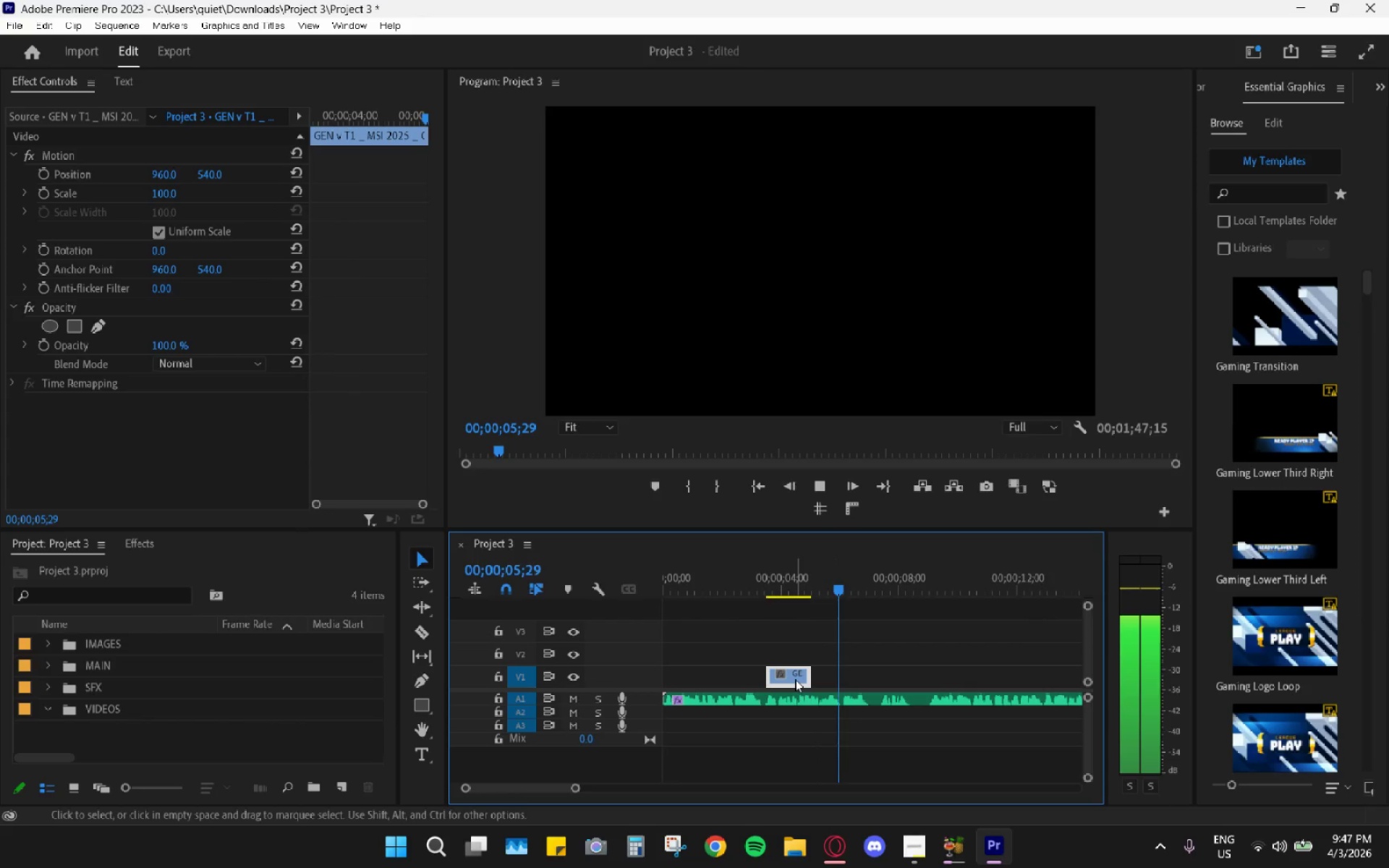 
key(Space)
 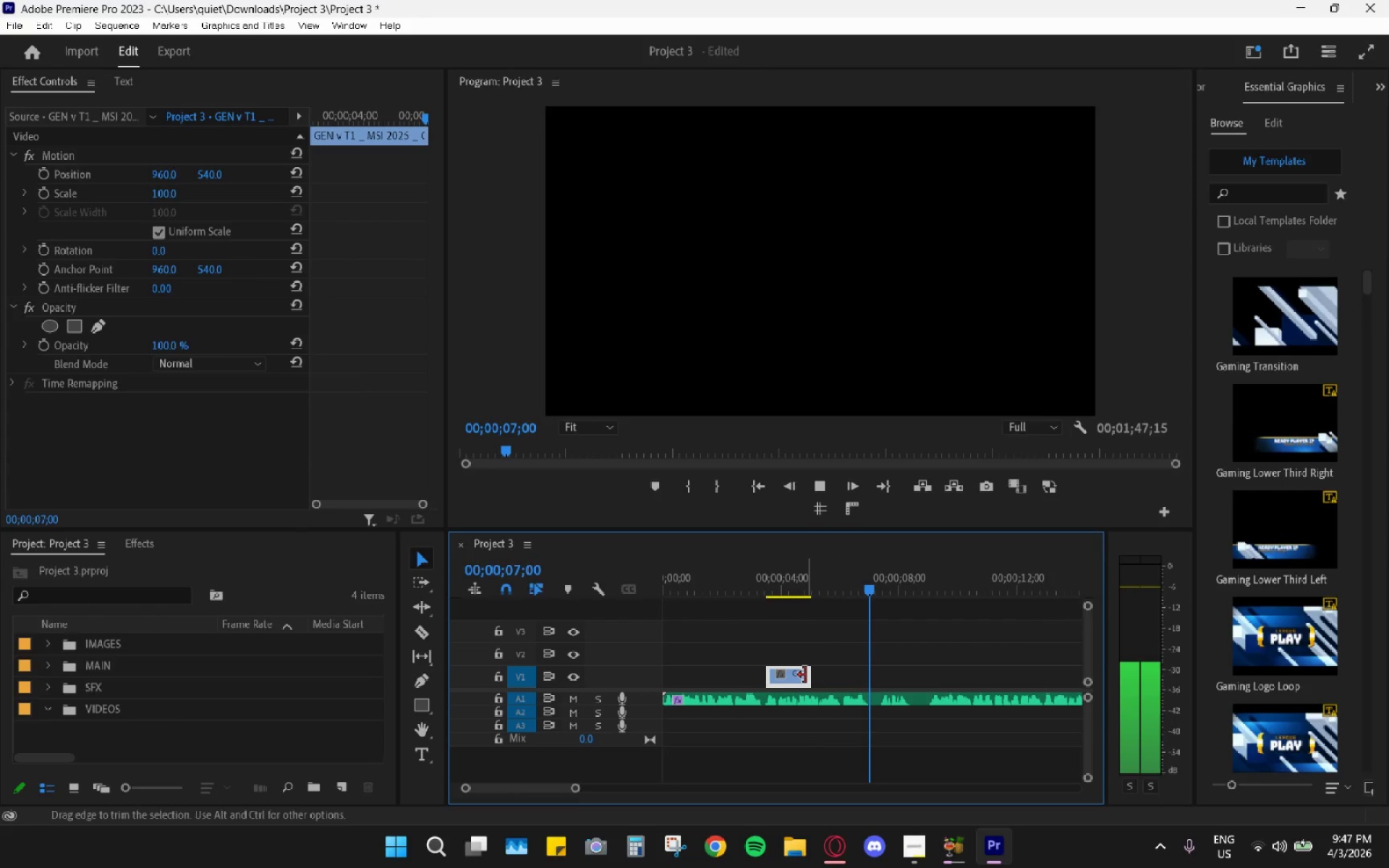 
key(Space)
 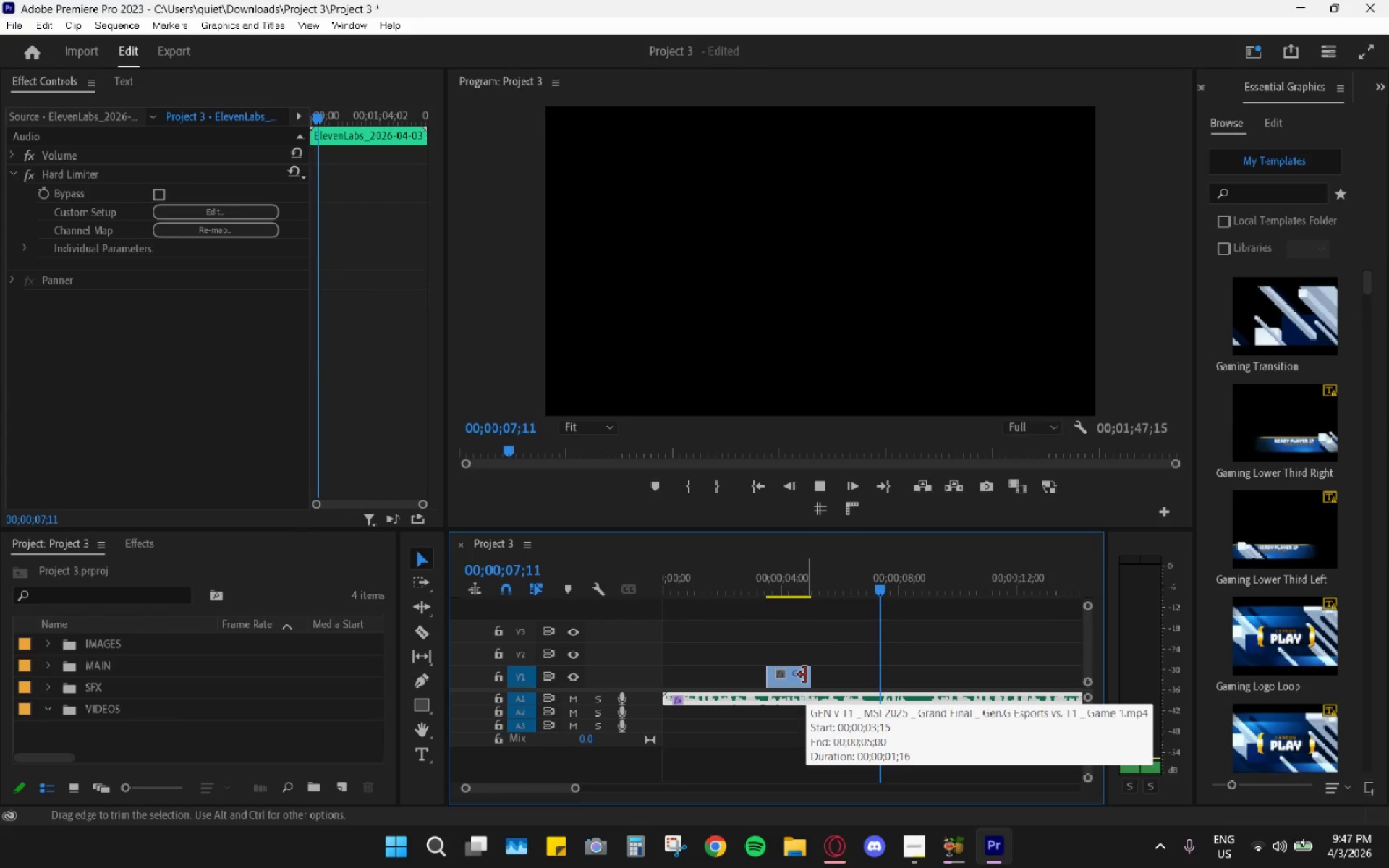 
key(Space)
 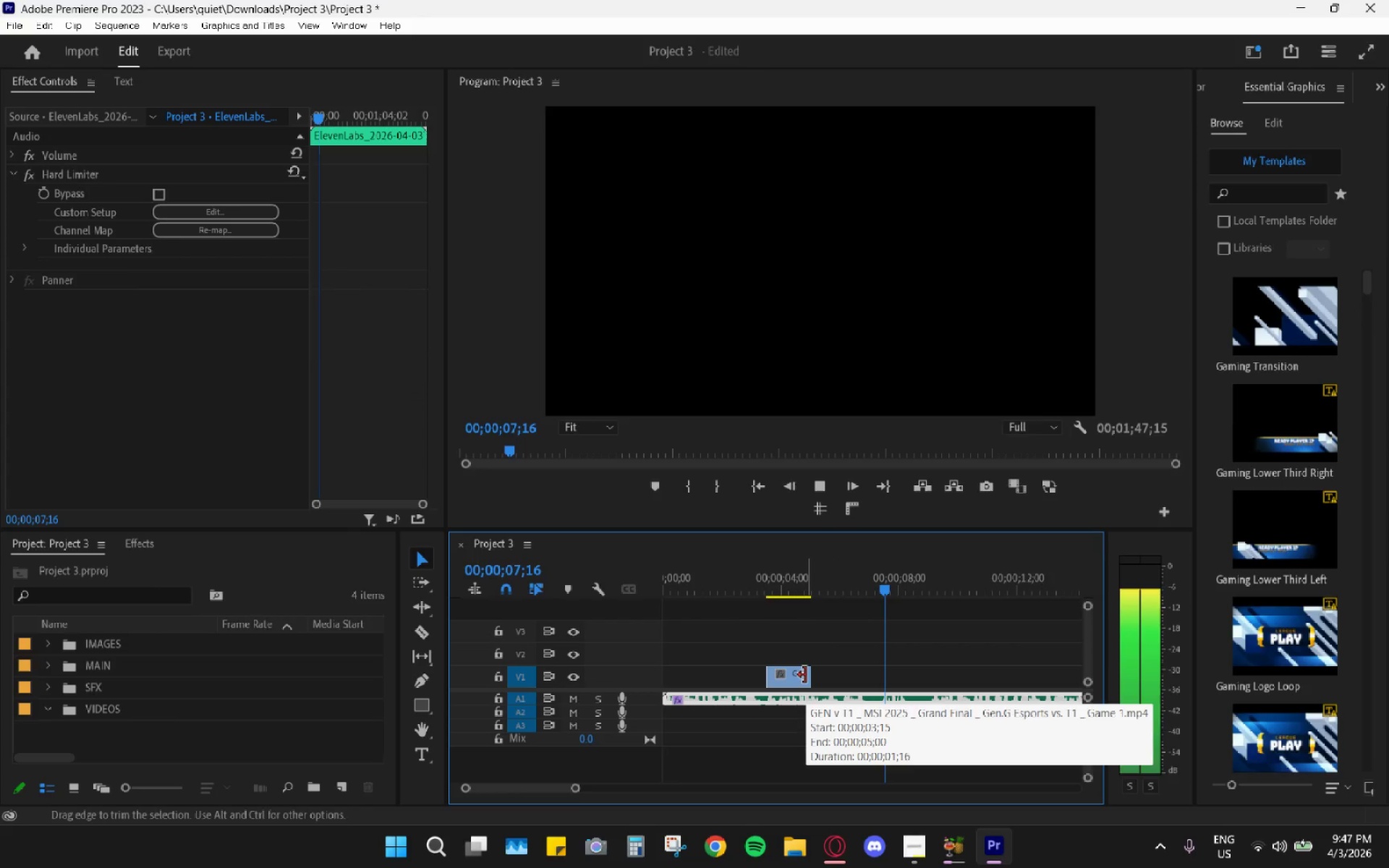 
key(Space)
 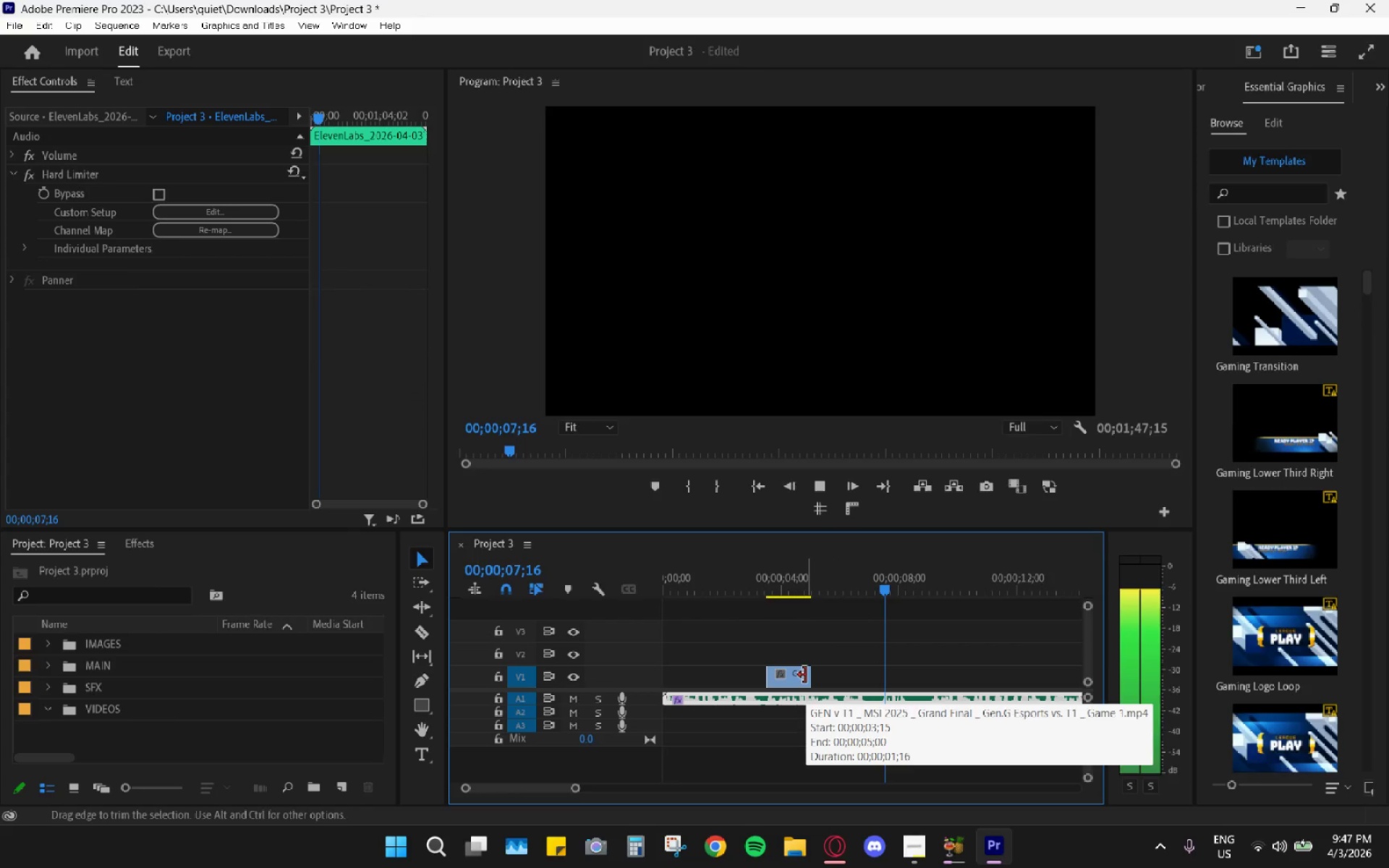 
key(Space)
 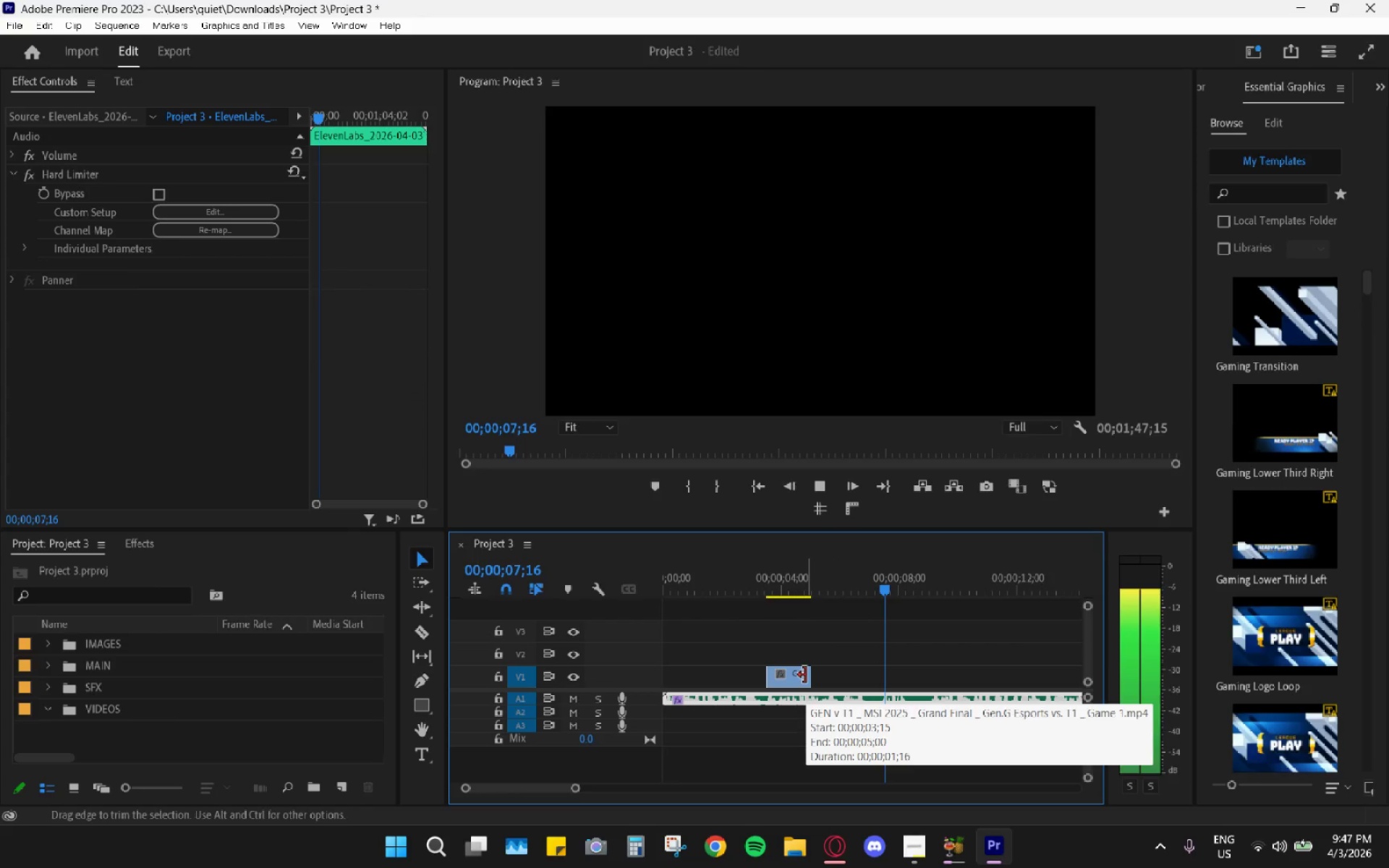 
left_click_drag(start_coordinate=[779, 585], to_coordinate=[611, 622])
 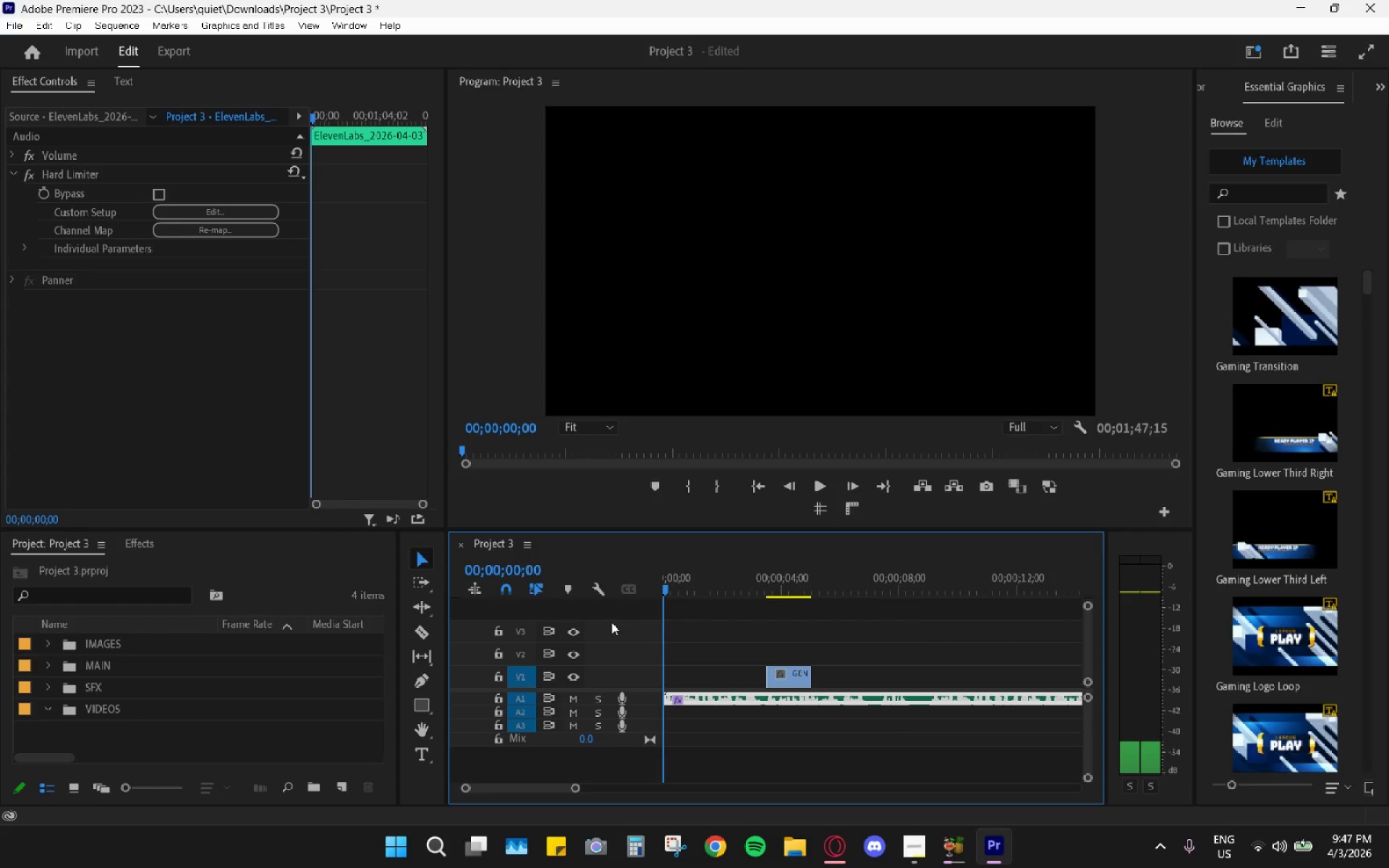 
key(Space)
 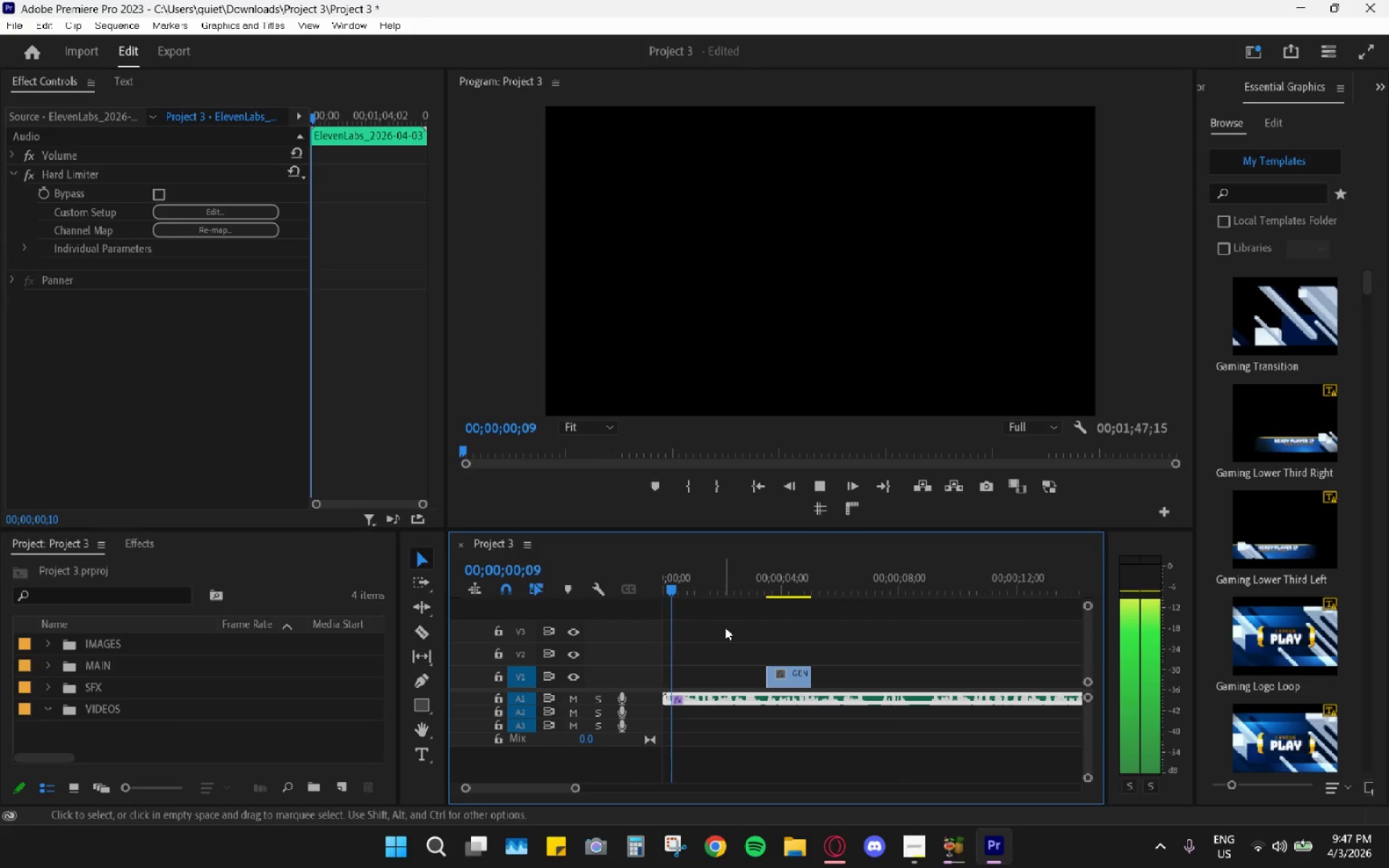 
mouse_move([783, 678])
 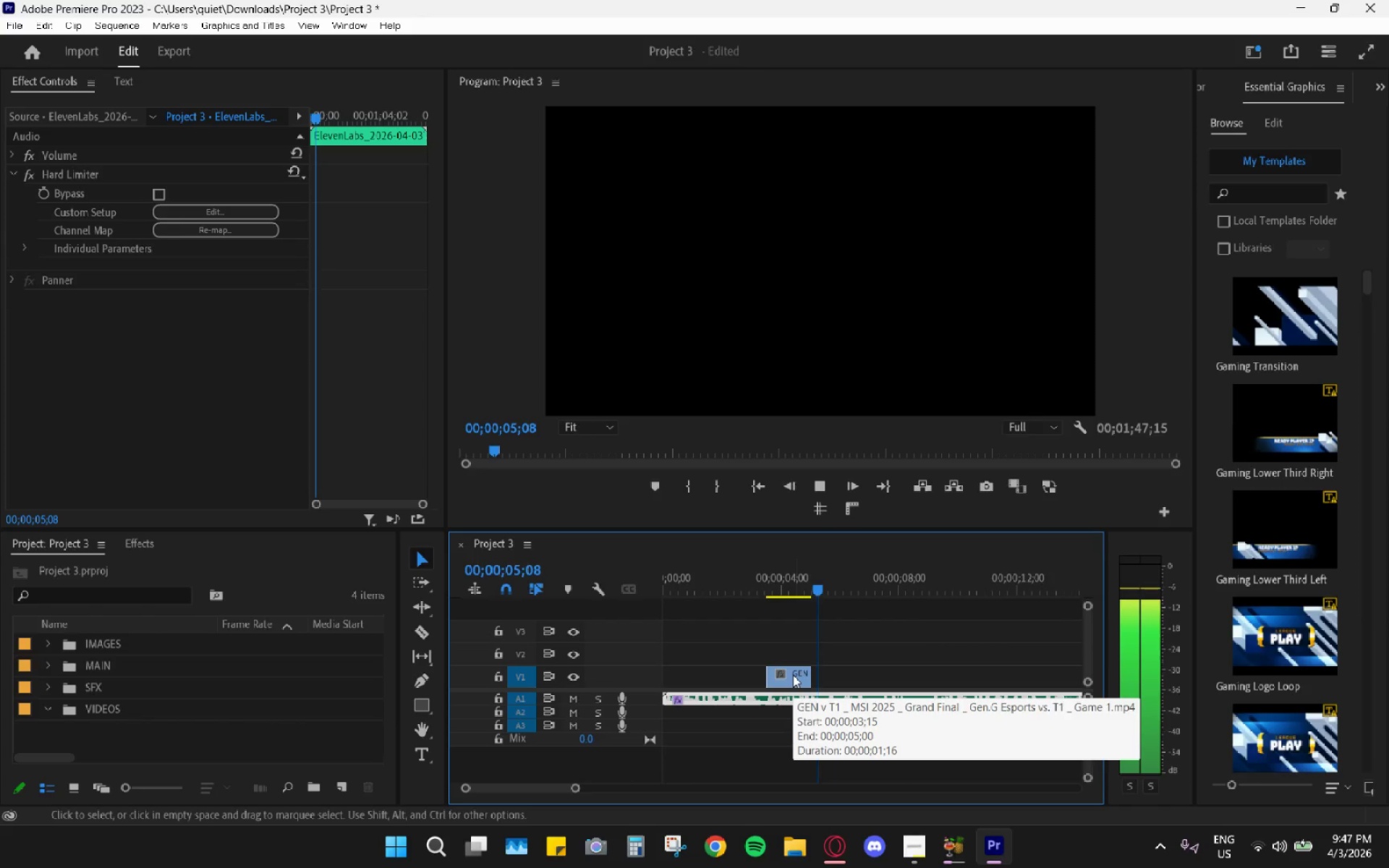 
key(Space)
 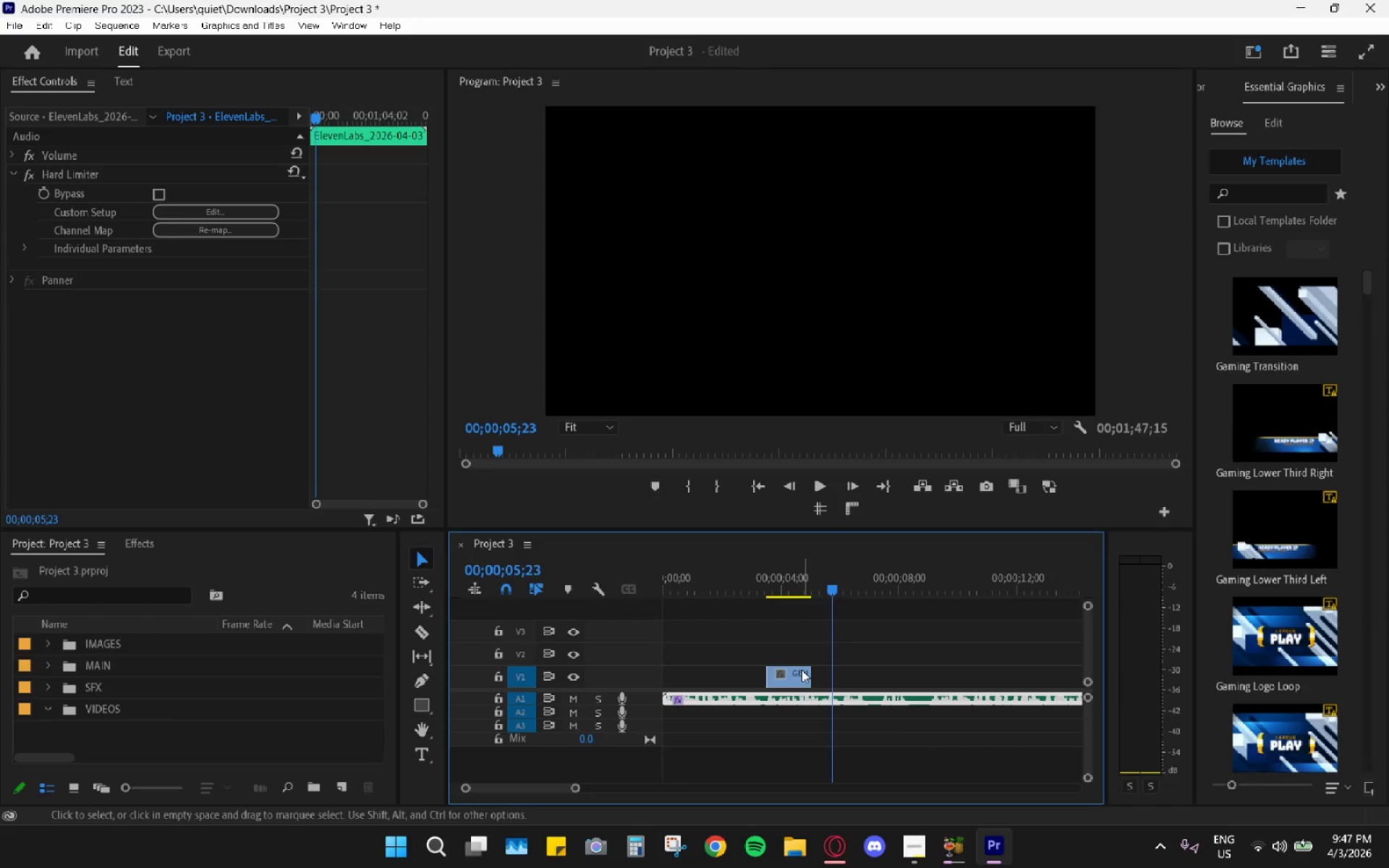 
left_click_drag(start_coordinate=[809, 673], to_coordinate=[911, 671])
 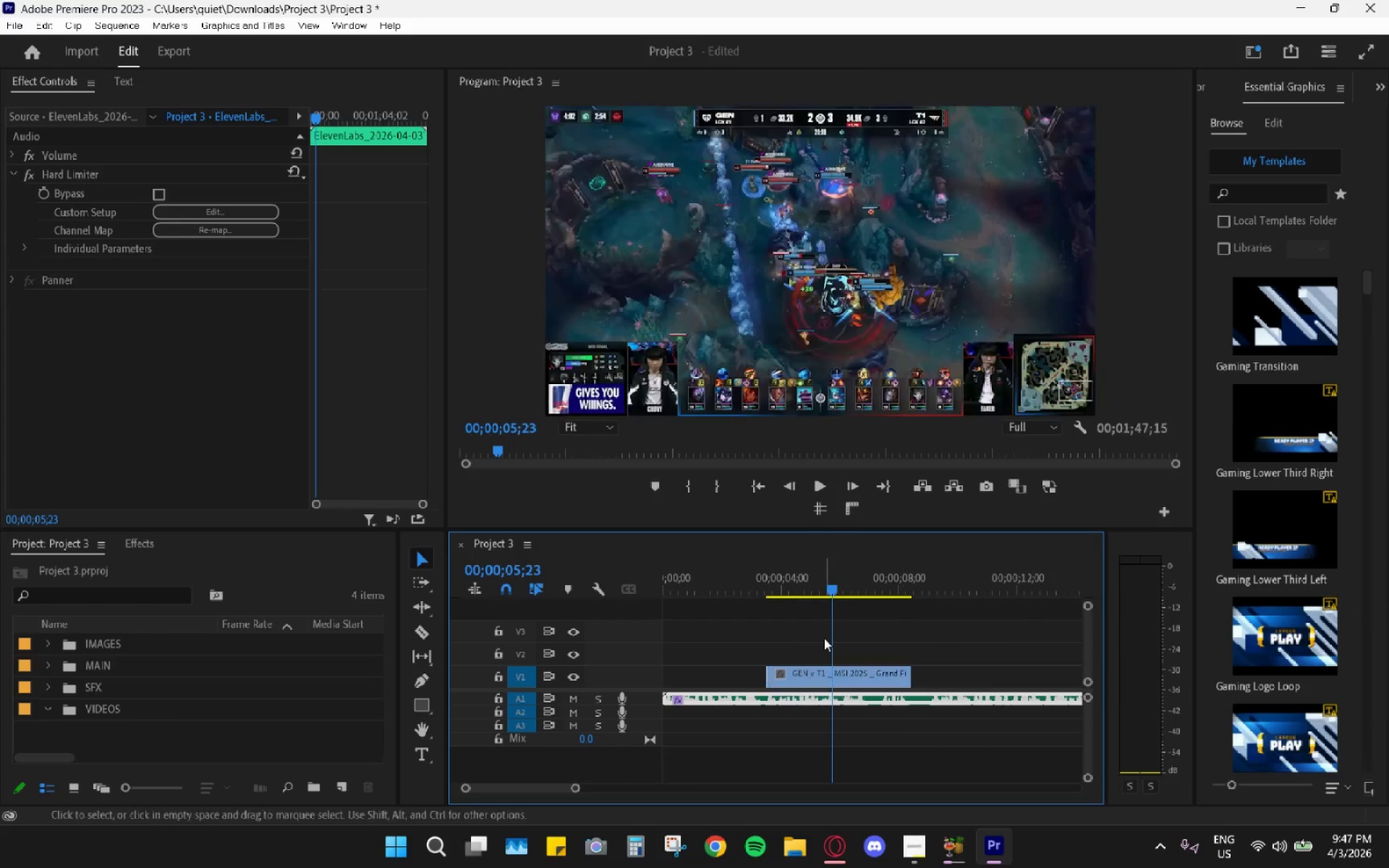 
key(Space)
 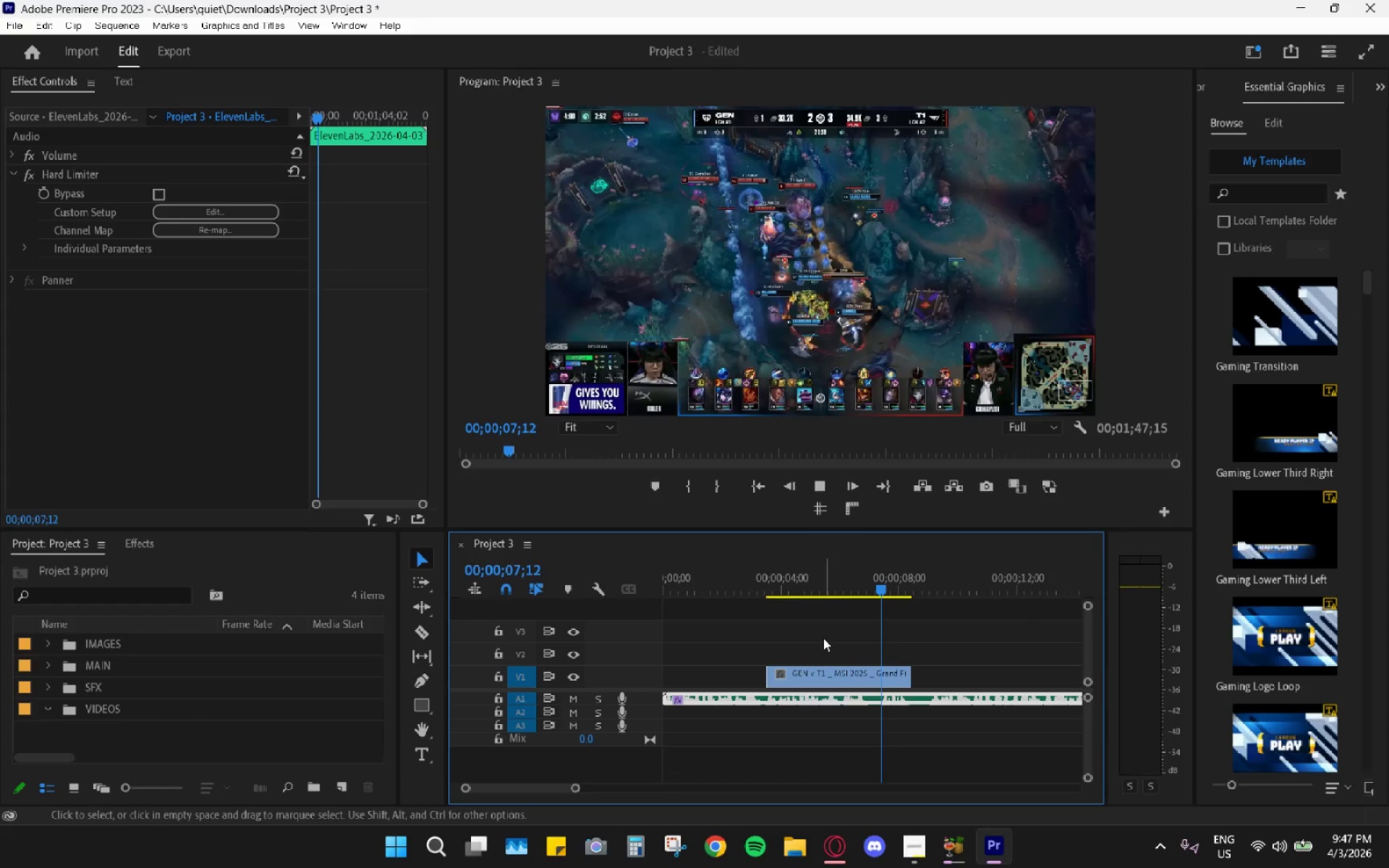 
key(Space)
 